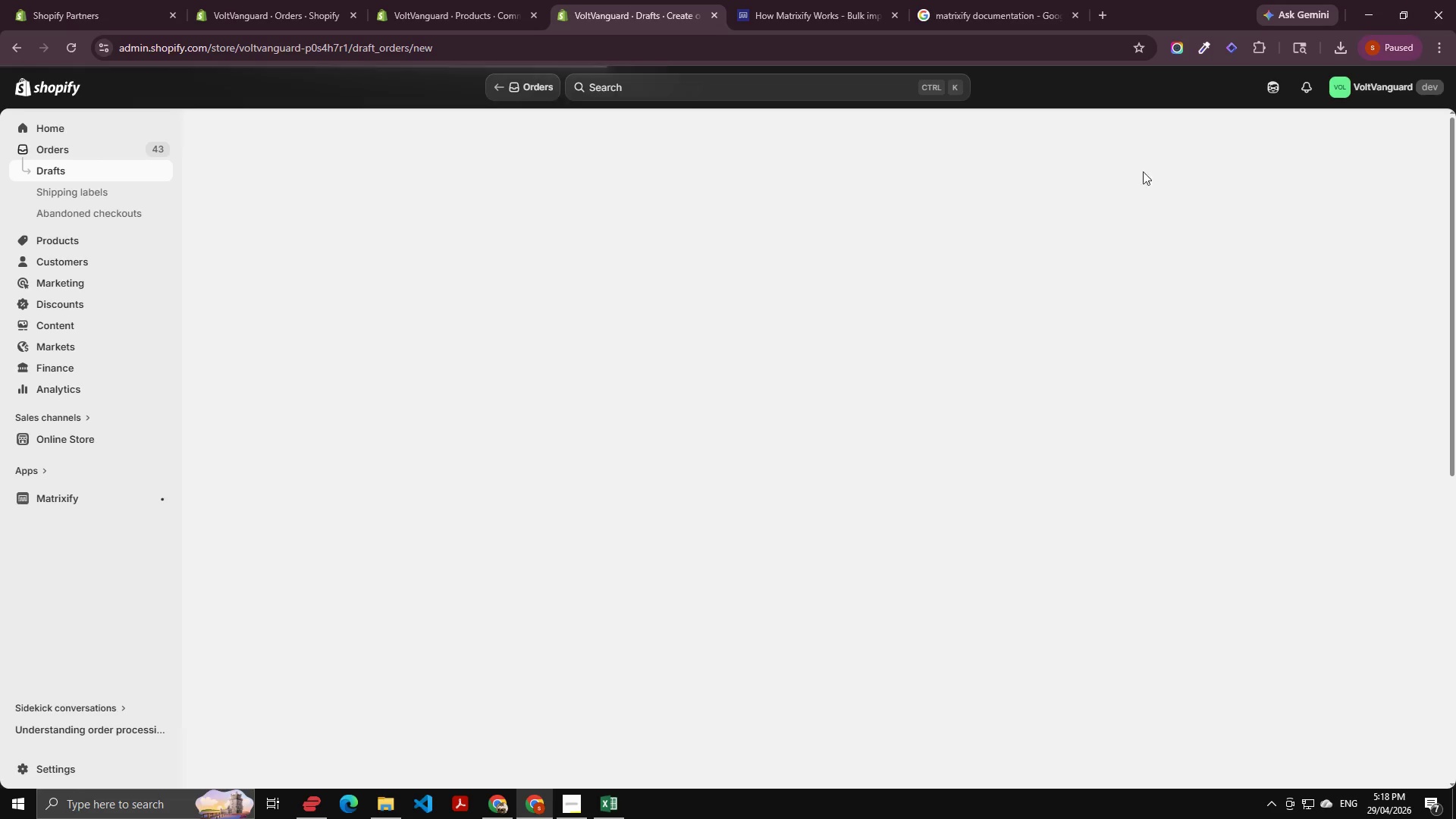 
key(Alt+AltLeft)
 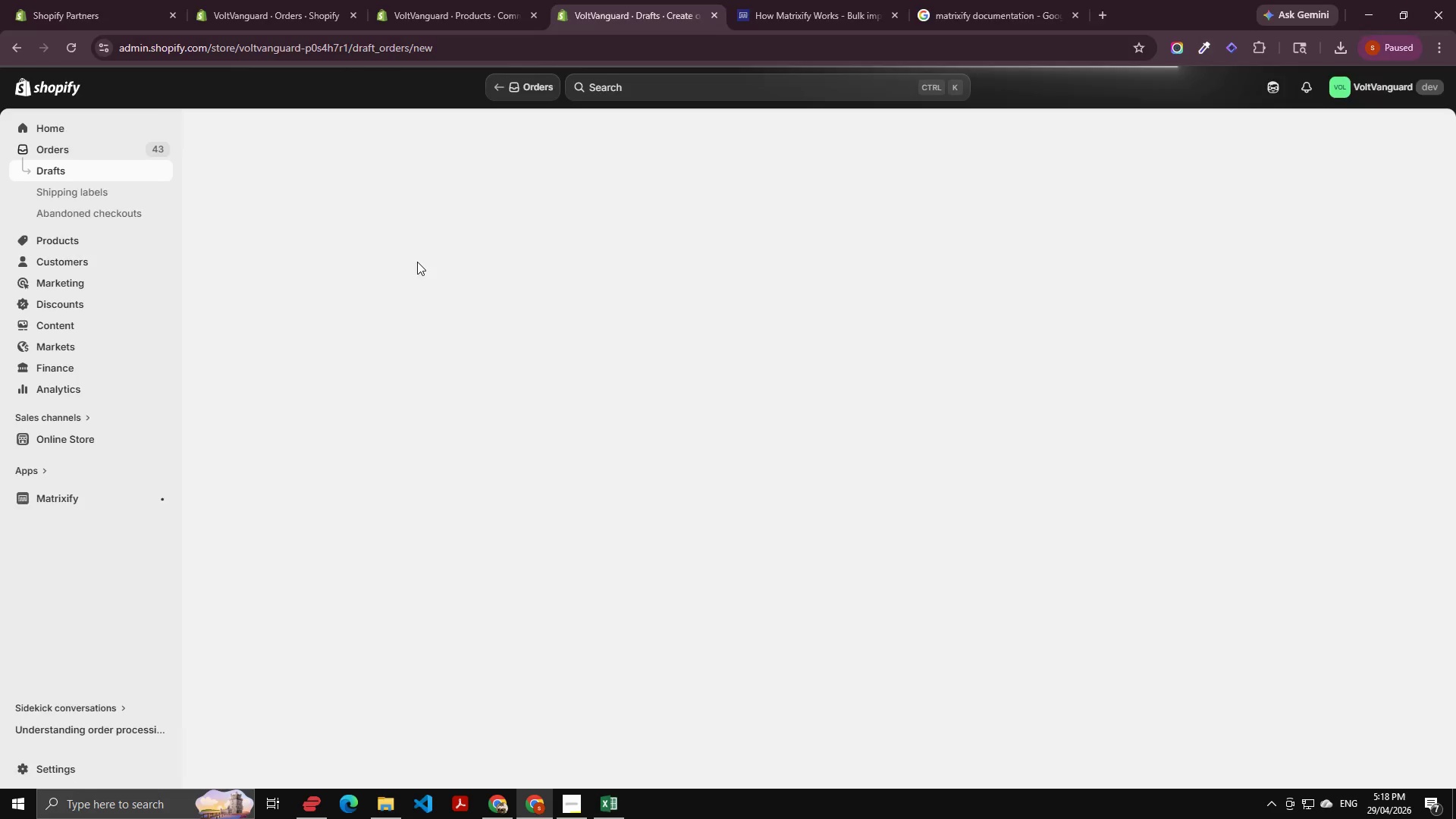 
key(Alt+Tab)
 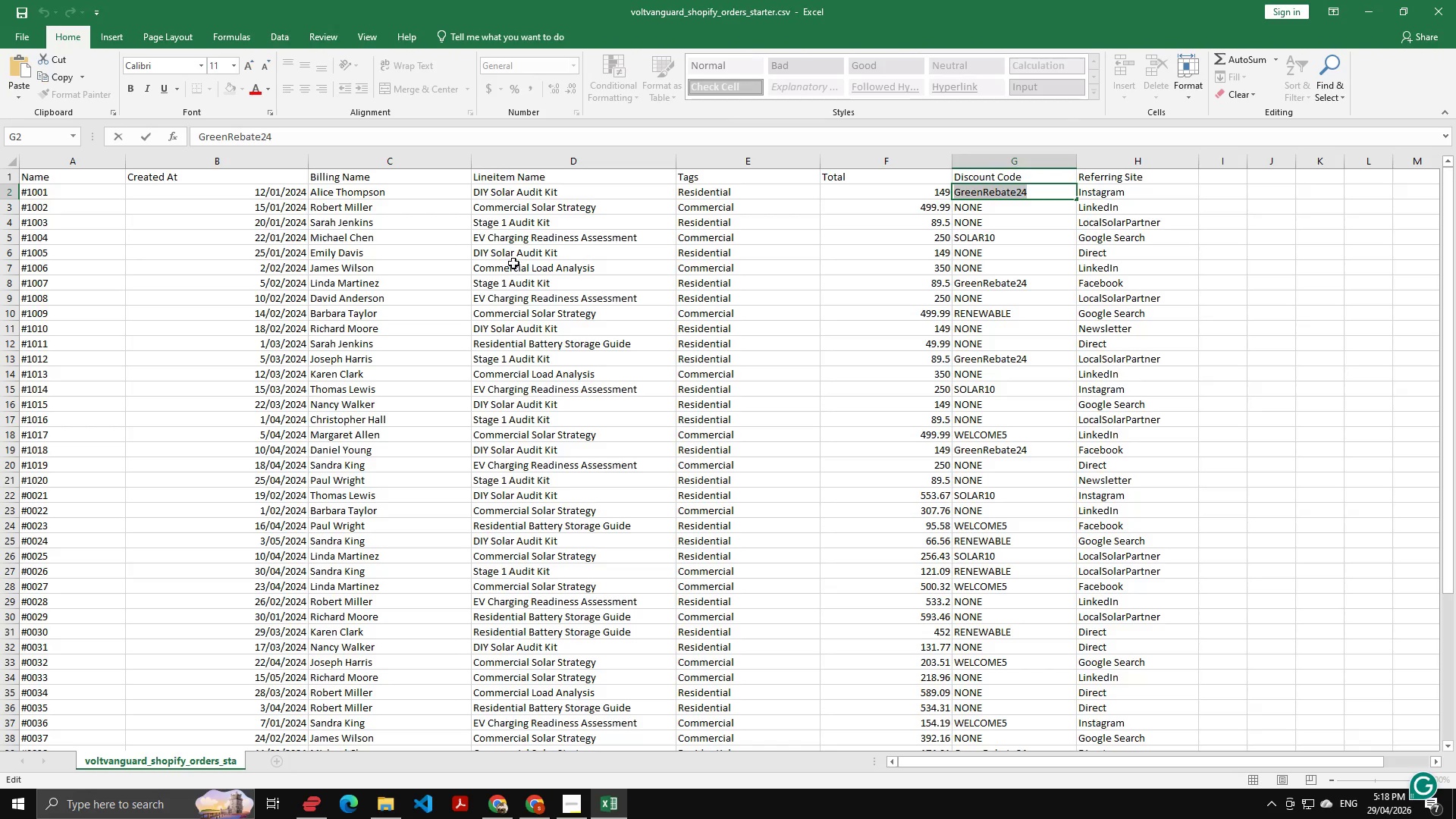 
double_click([515, 258])
 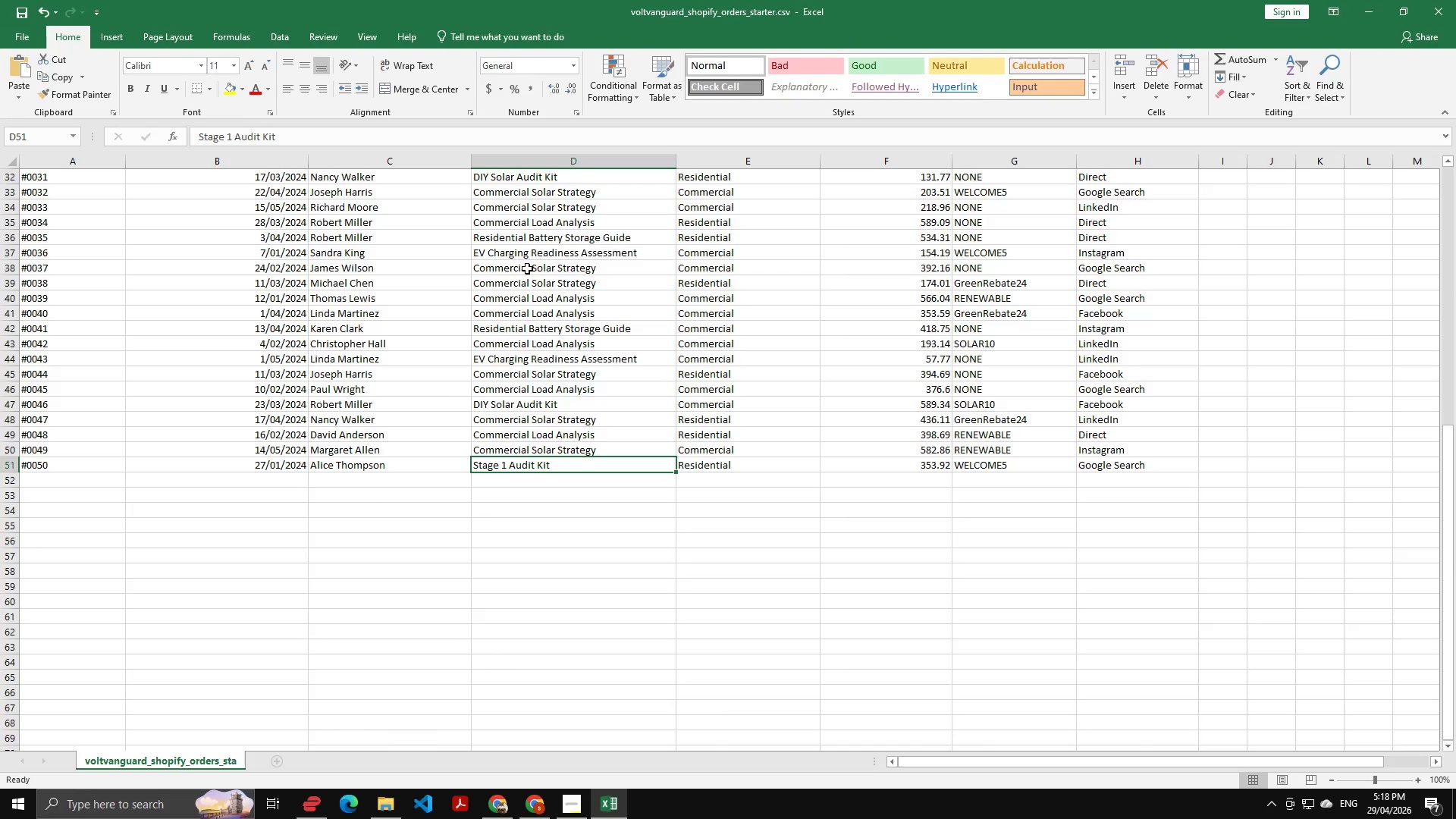 
scroll: coordinate [523, 215], scroll_direction: up, amount: 19.0
 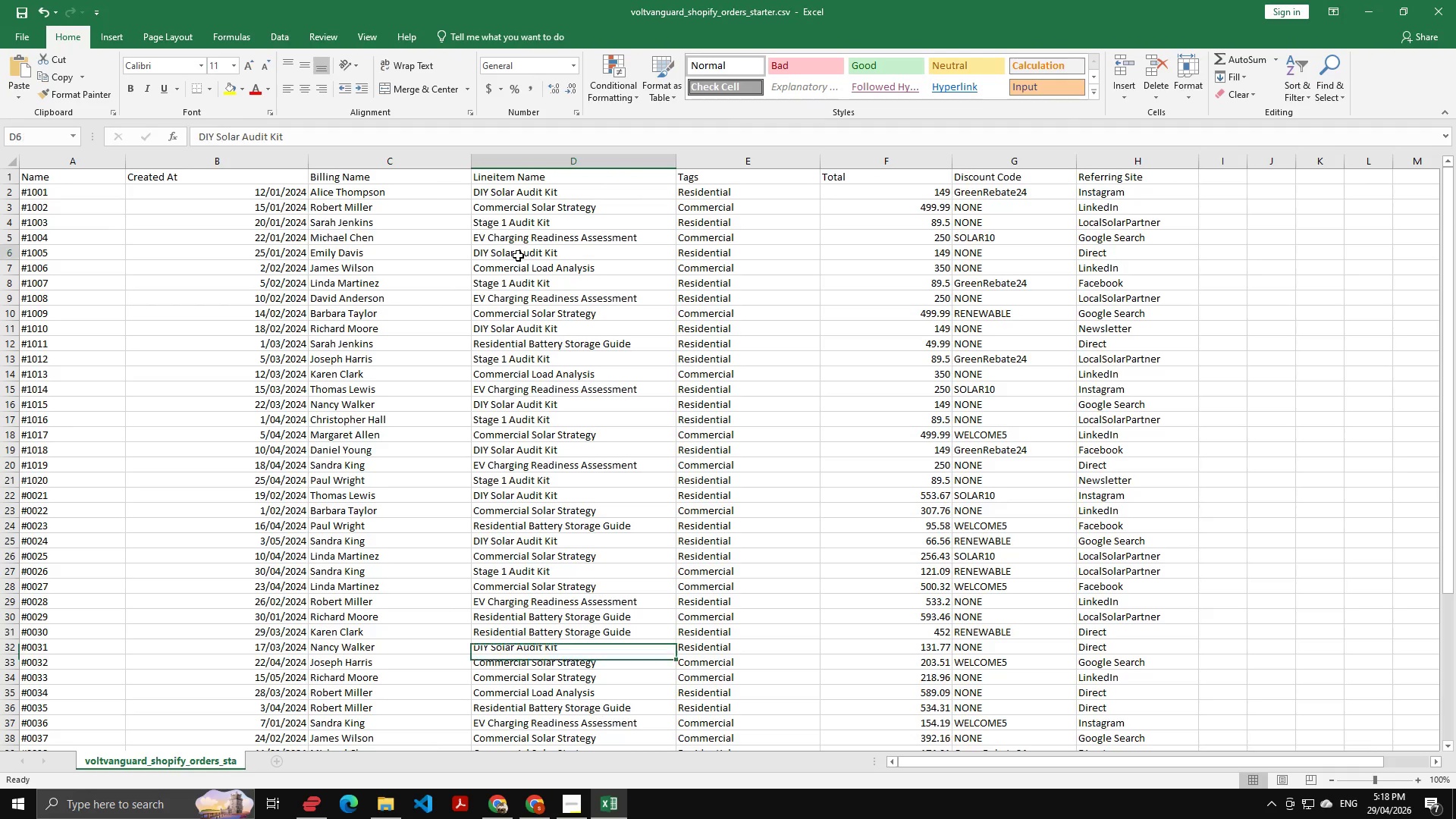 
double_click([518, 256])
 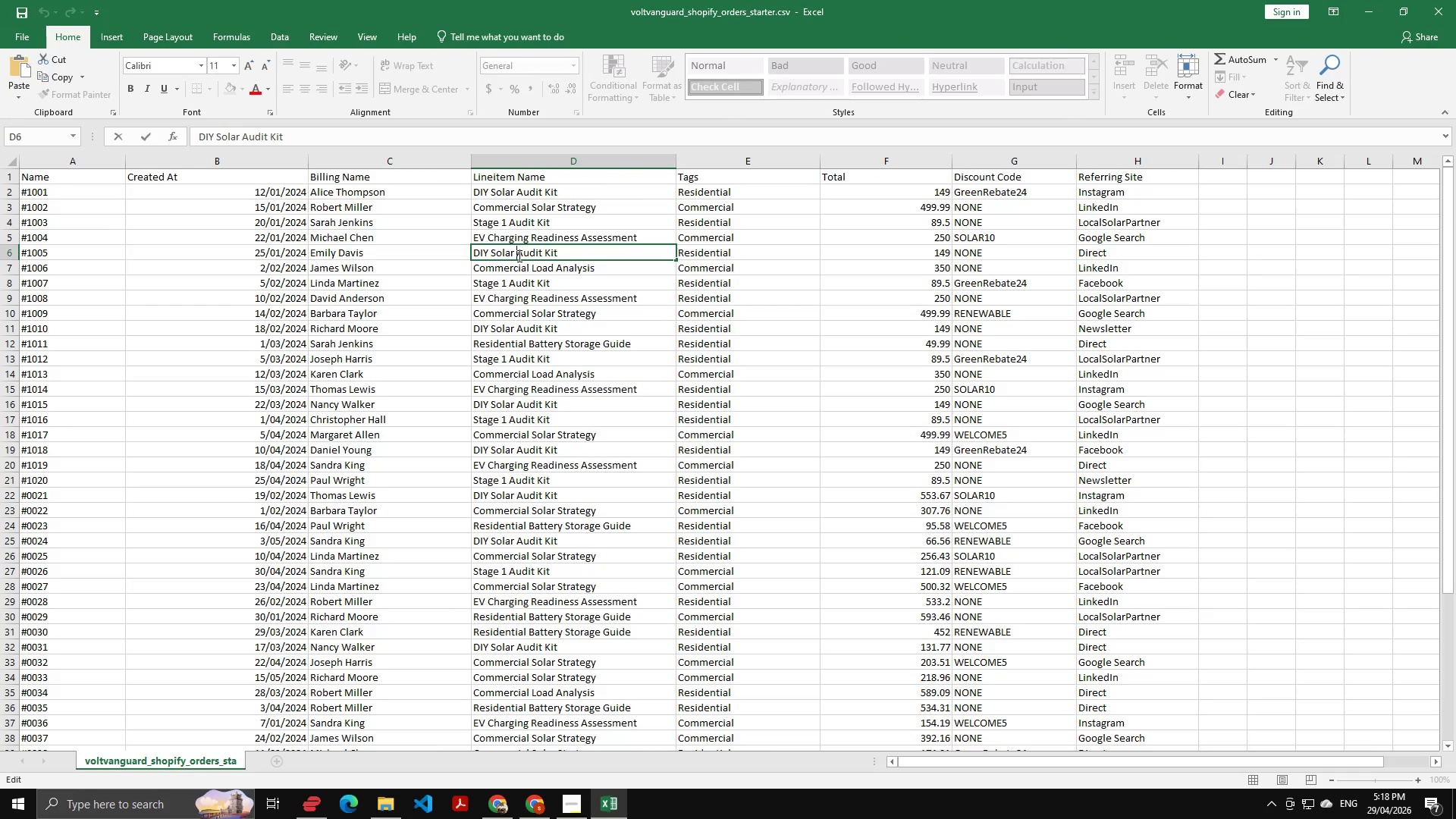 
key(Control+A)
 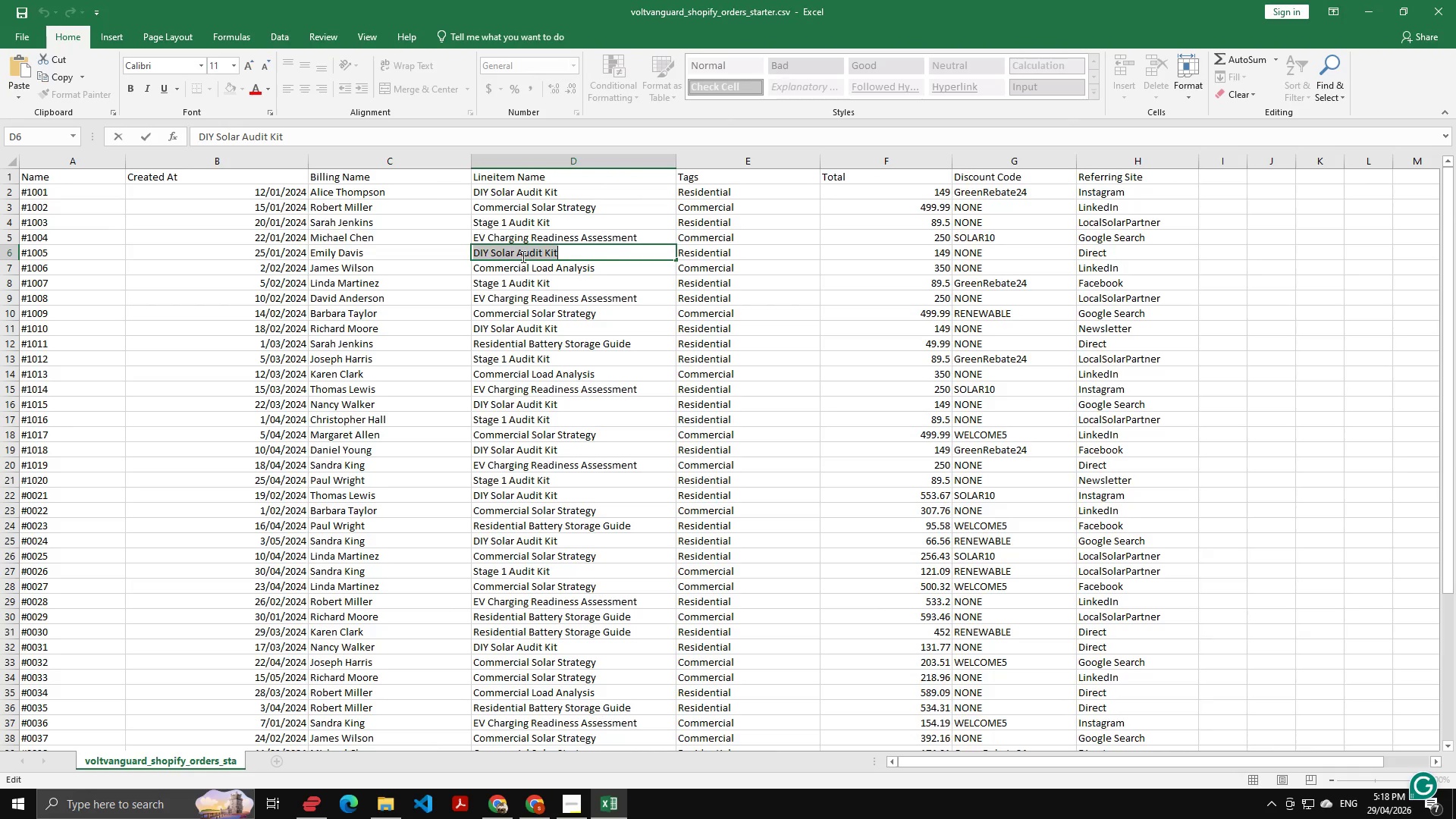 
key(Control+C)
 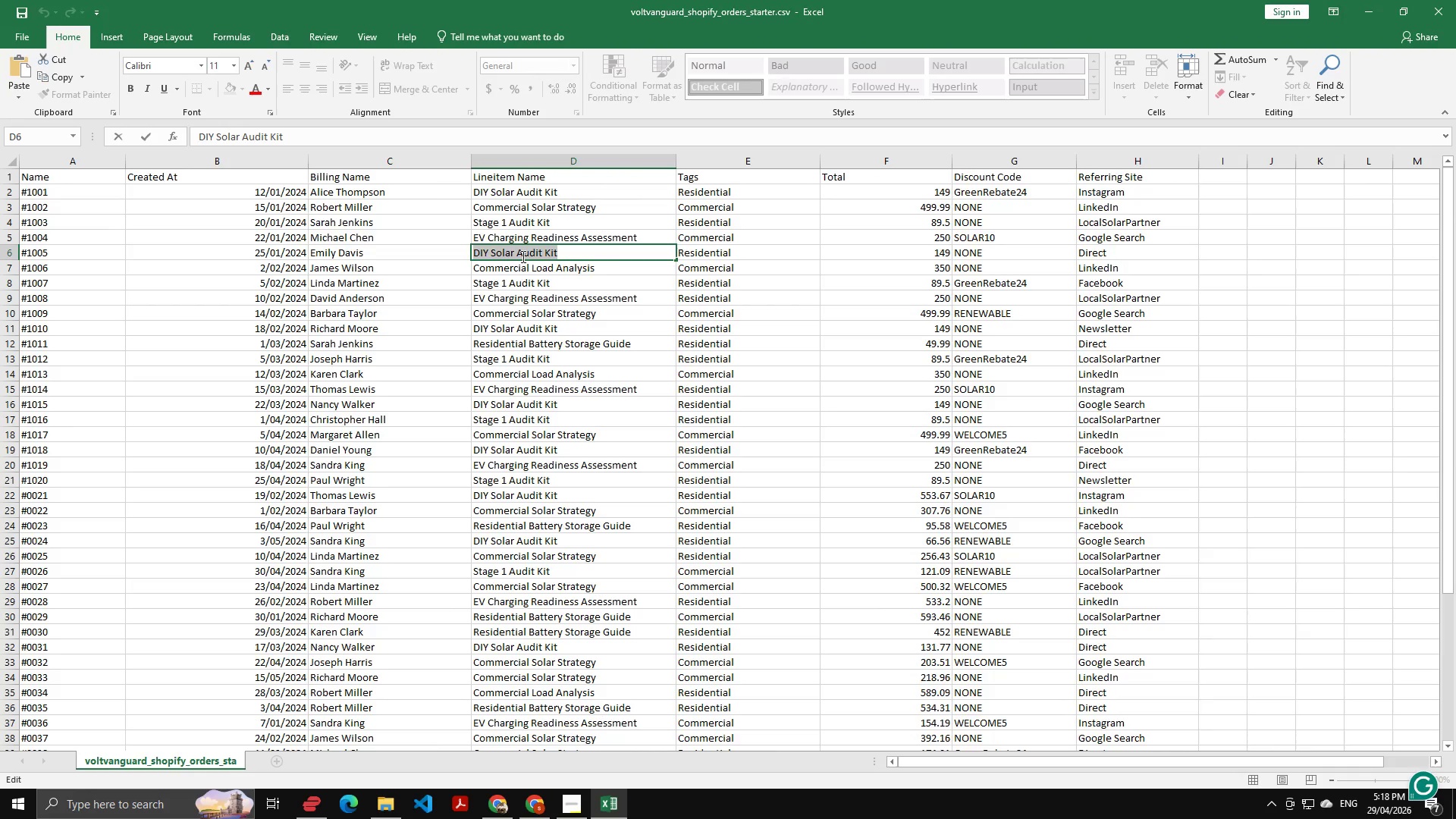 
key(Alt+AltLeft)
 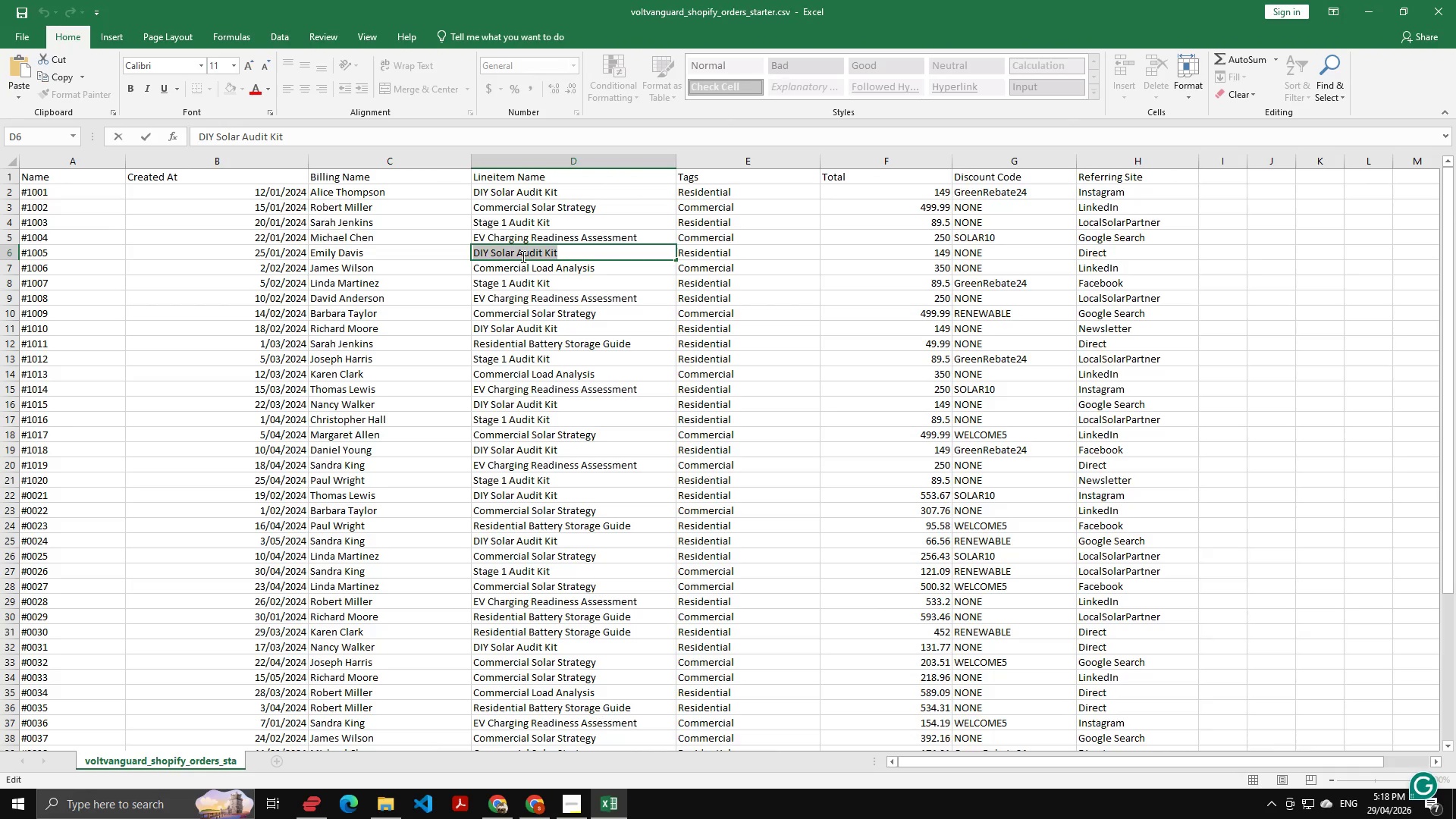 
key(Alt+Tab)
 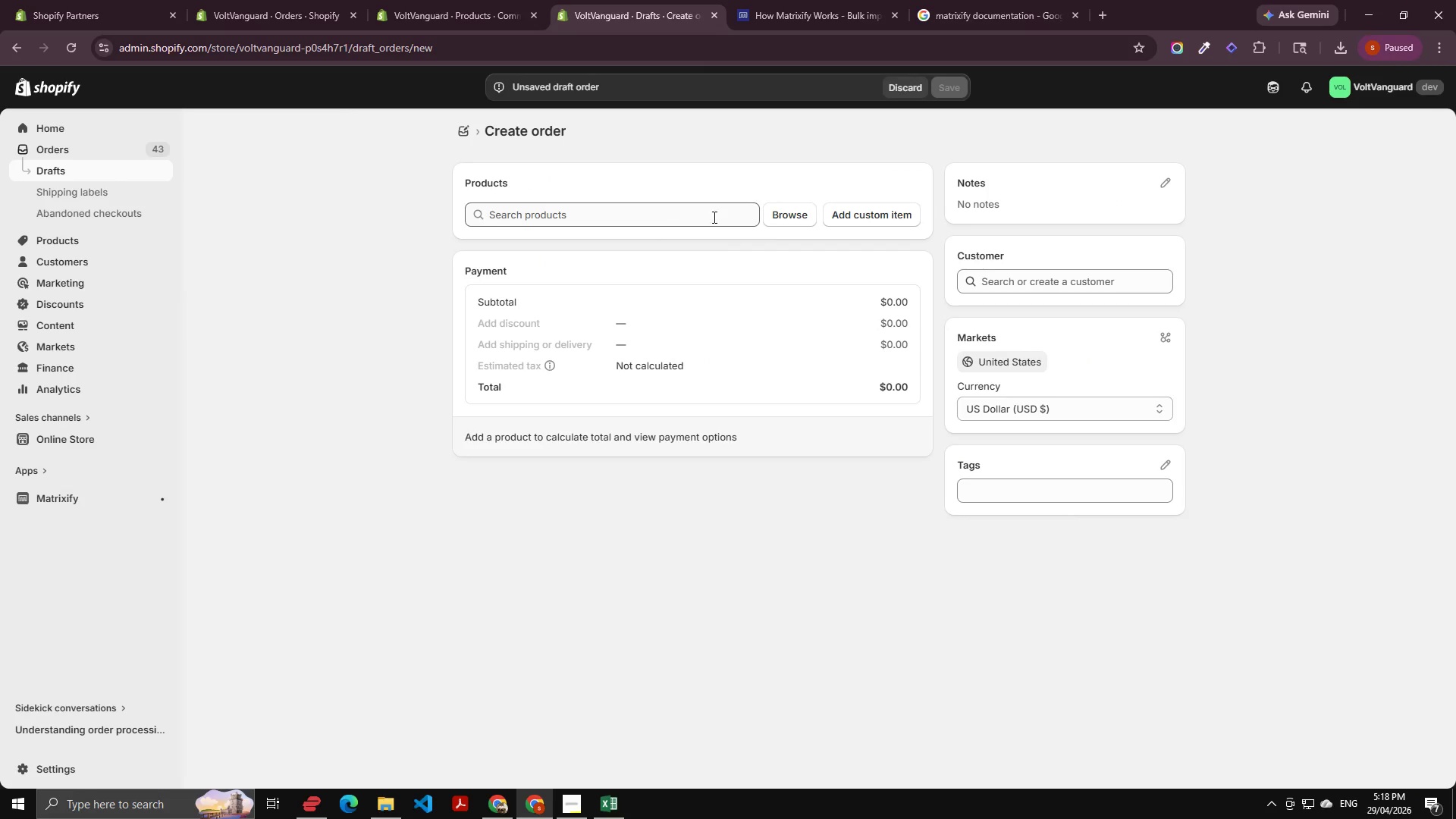 
left_click([784, 219])
 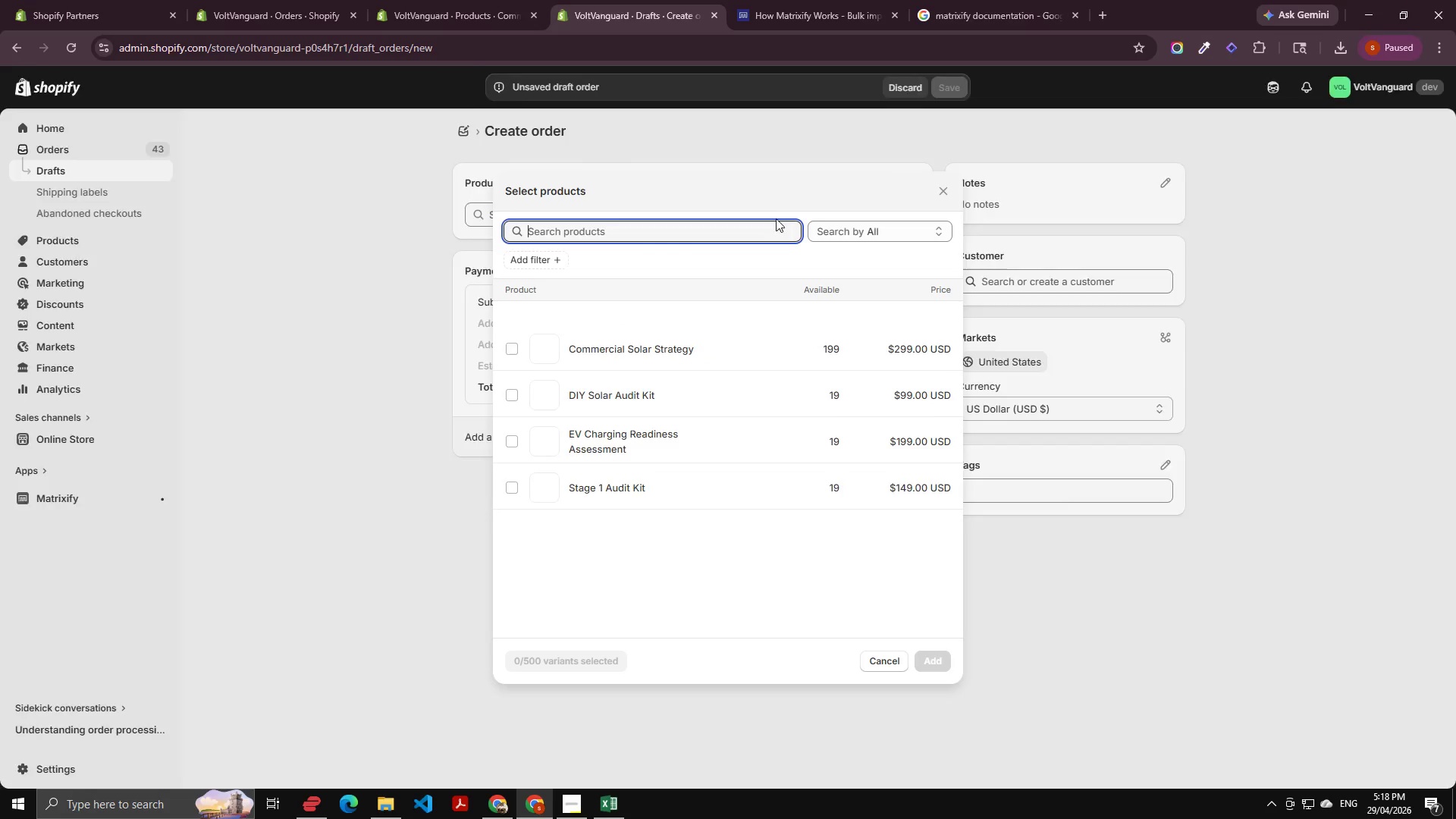 
key(Control+V)
 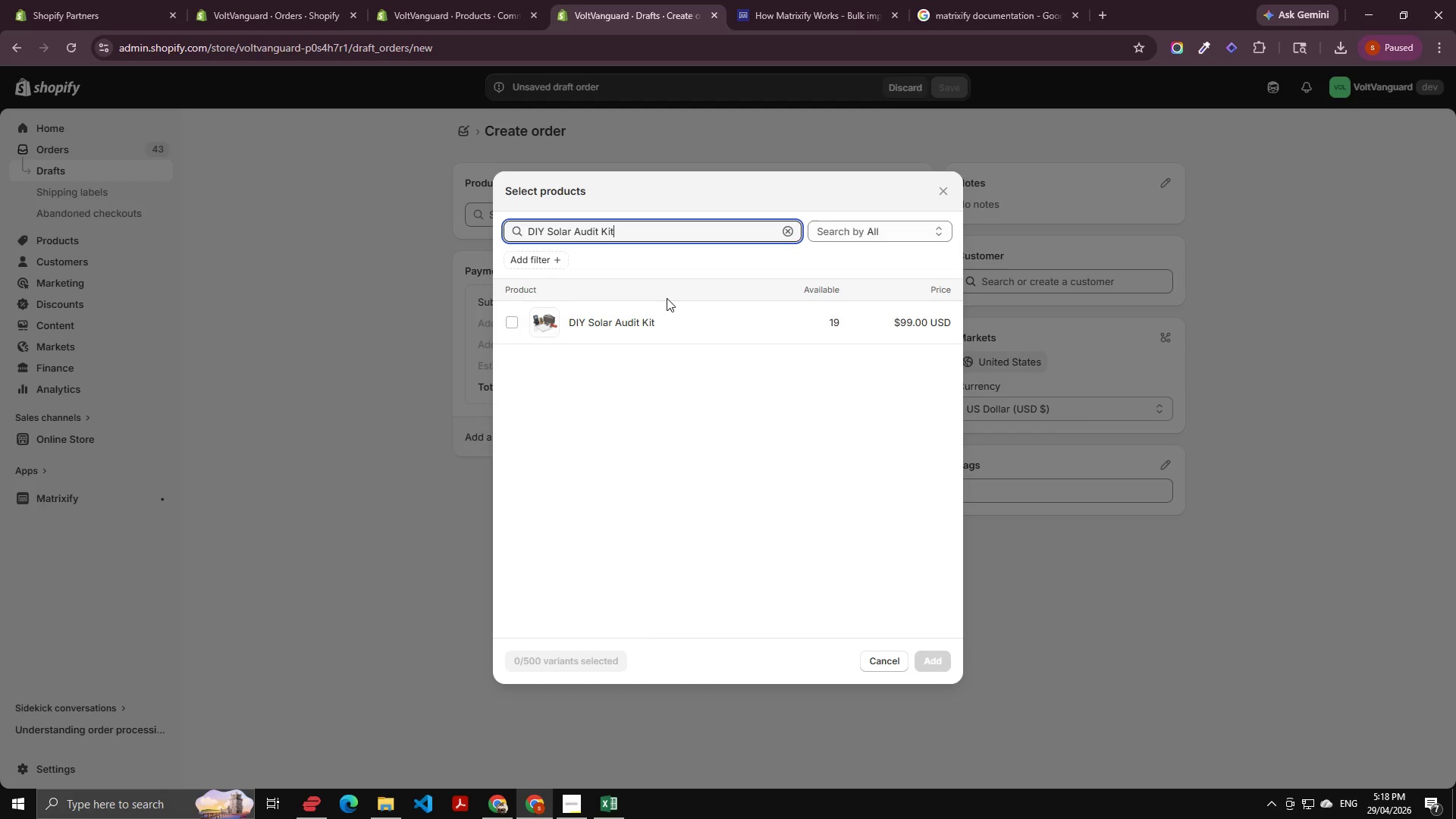 
left_click([634, 315])
 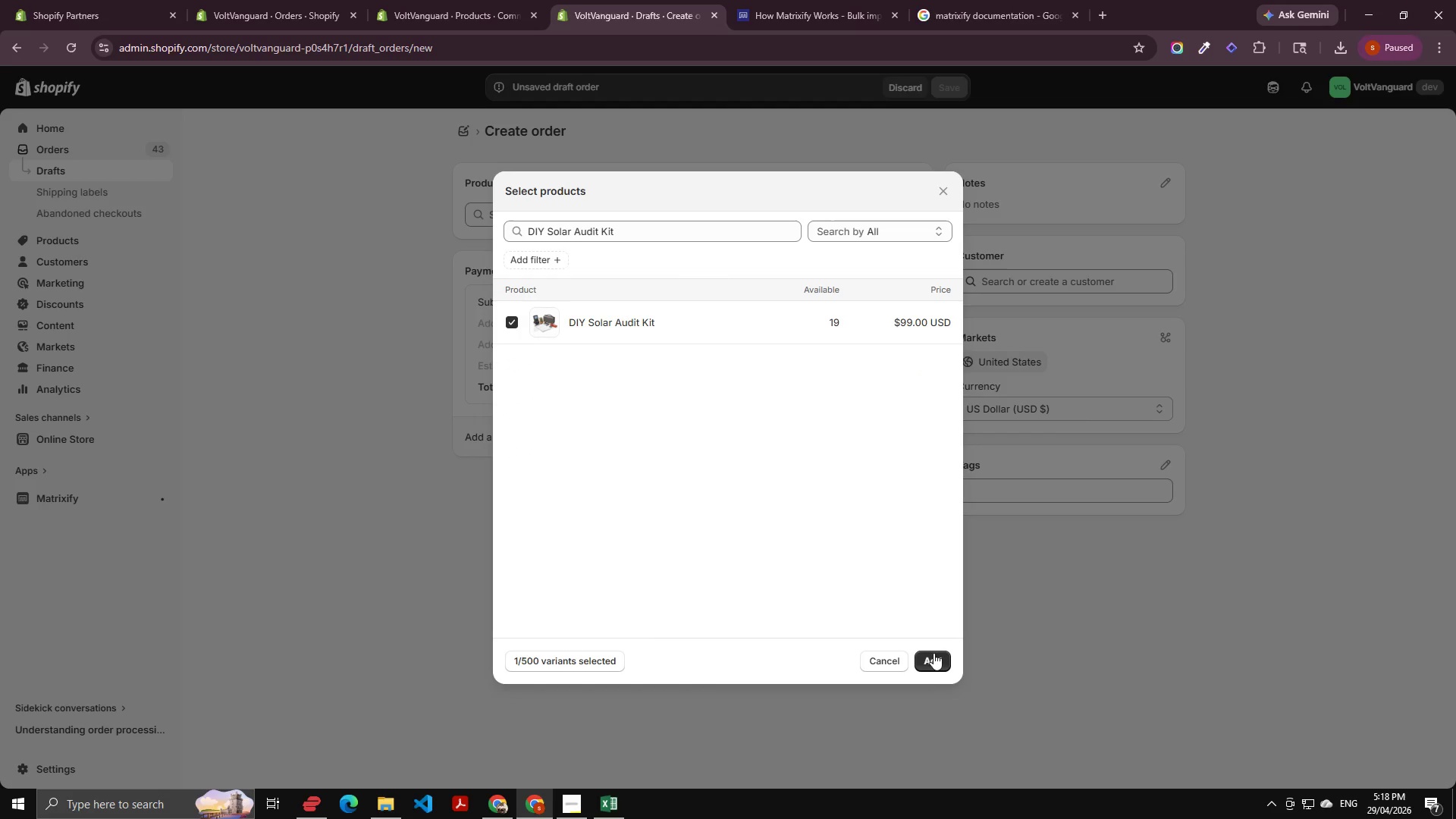 
left_click([927, 659])
 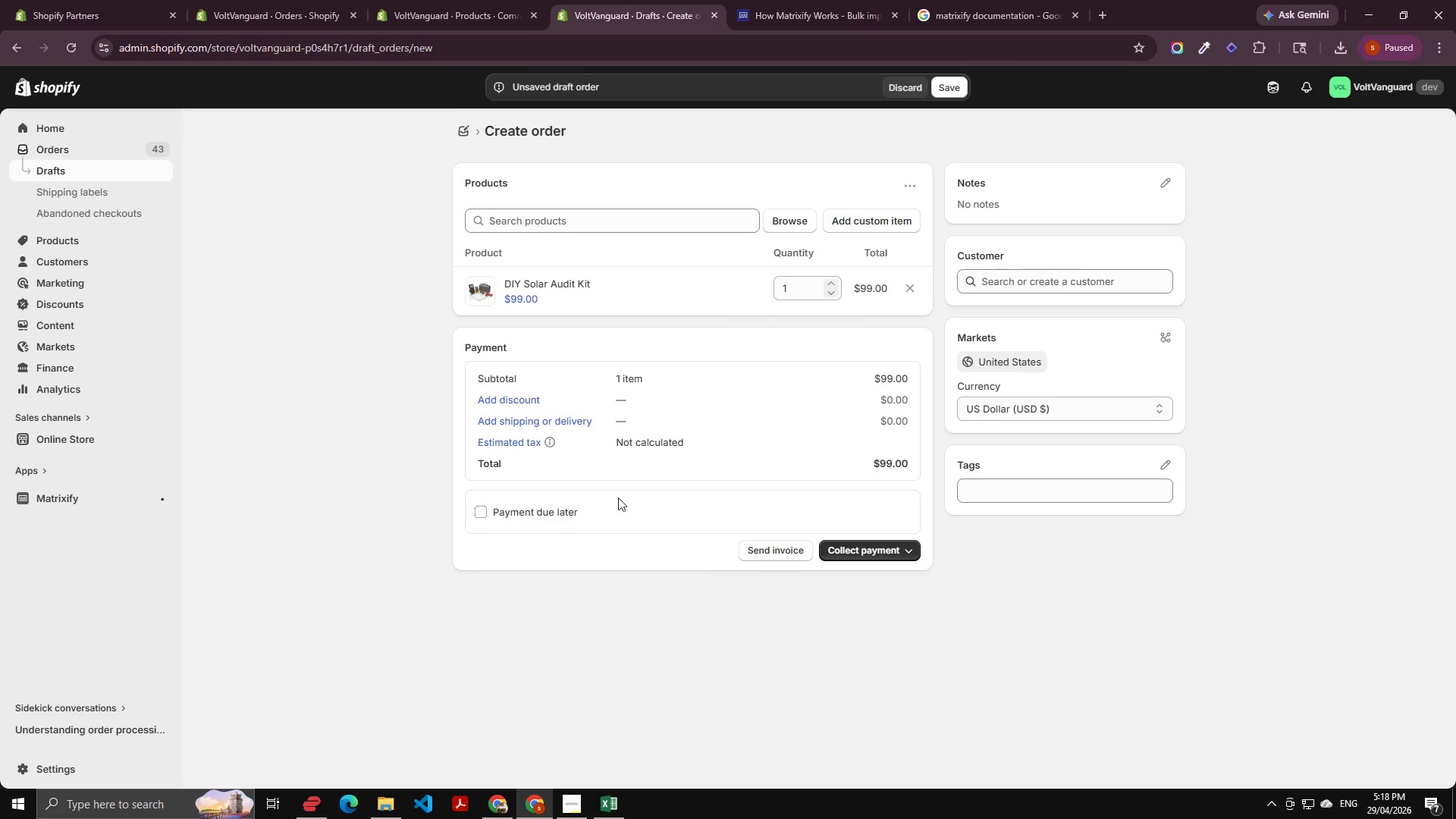 
wait(5.16)
 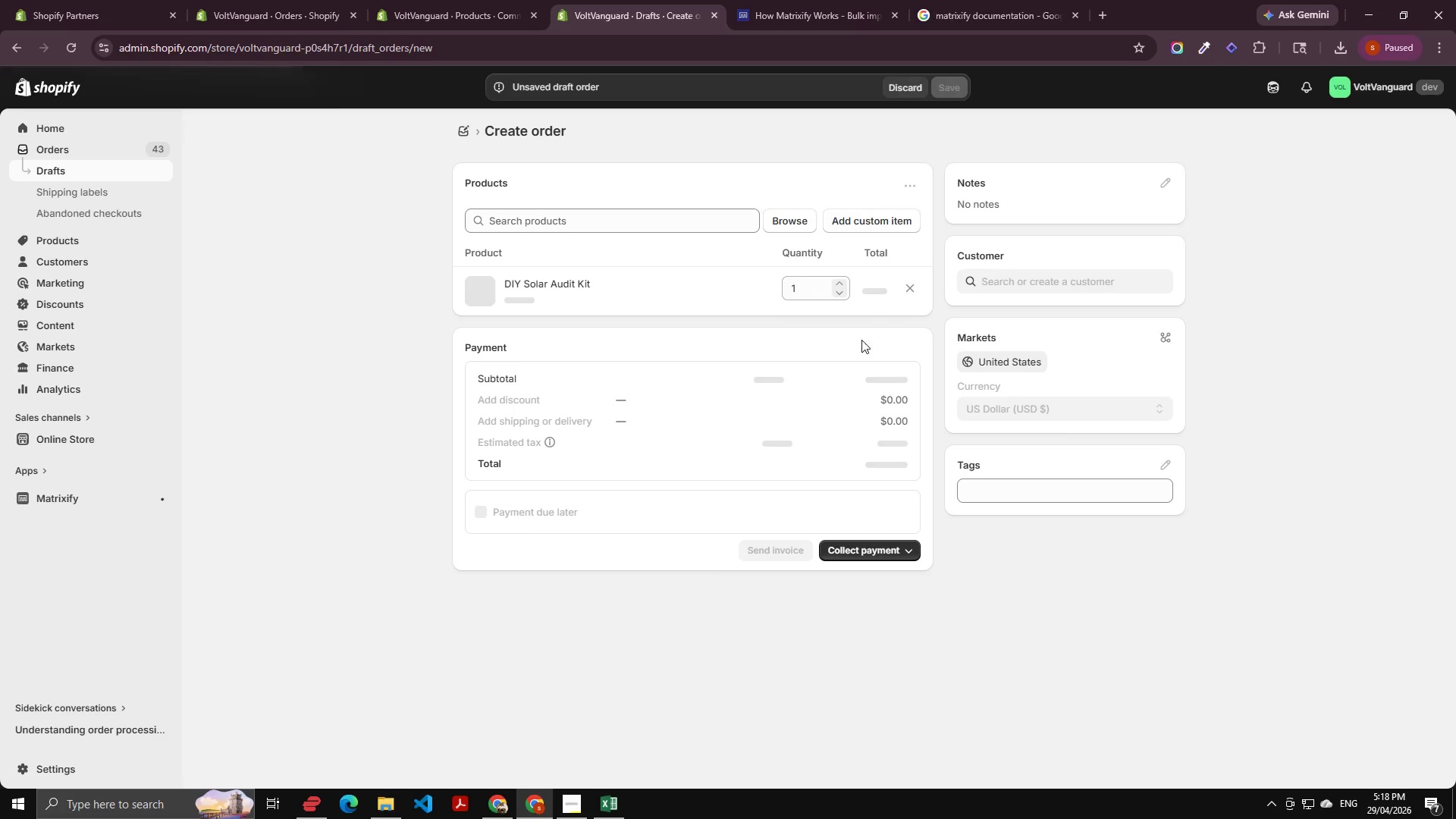 
left_click([896, 376])
 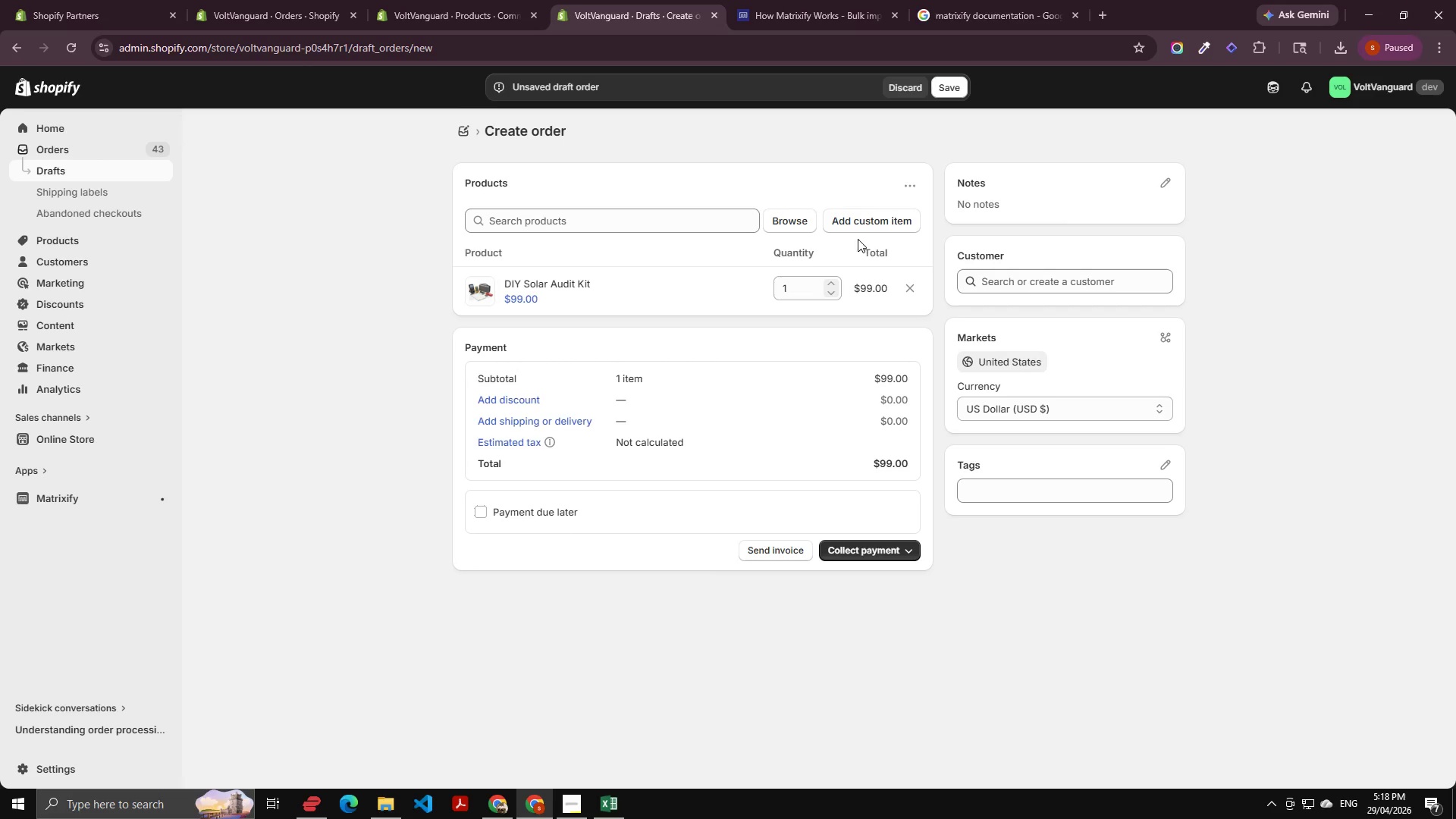 
left_click([914, 190])
 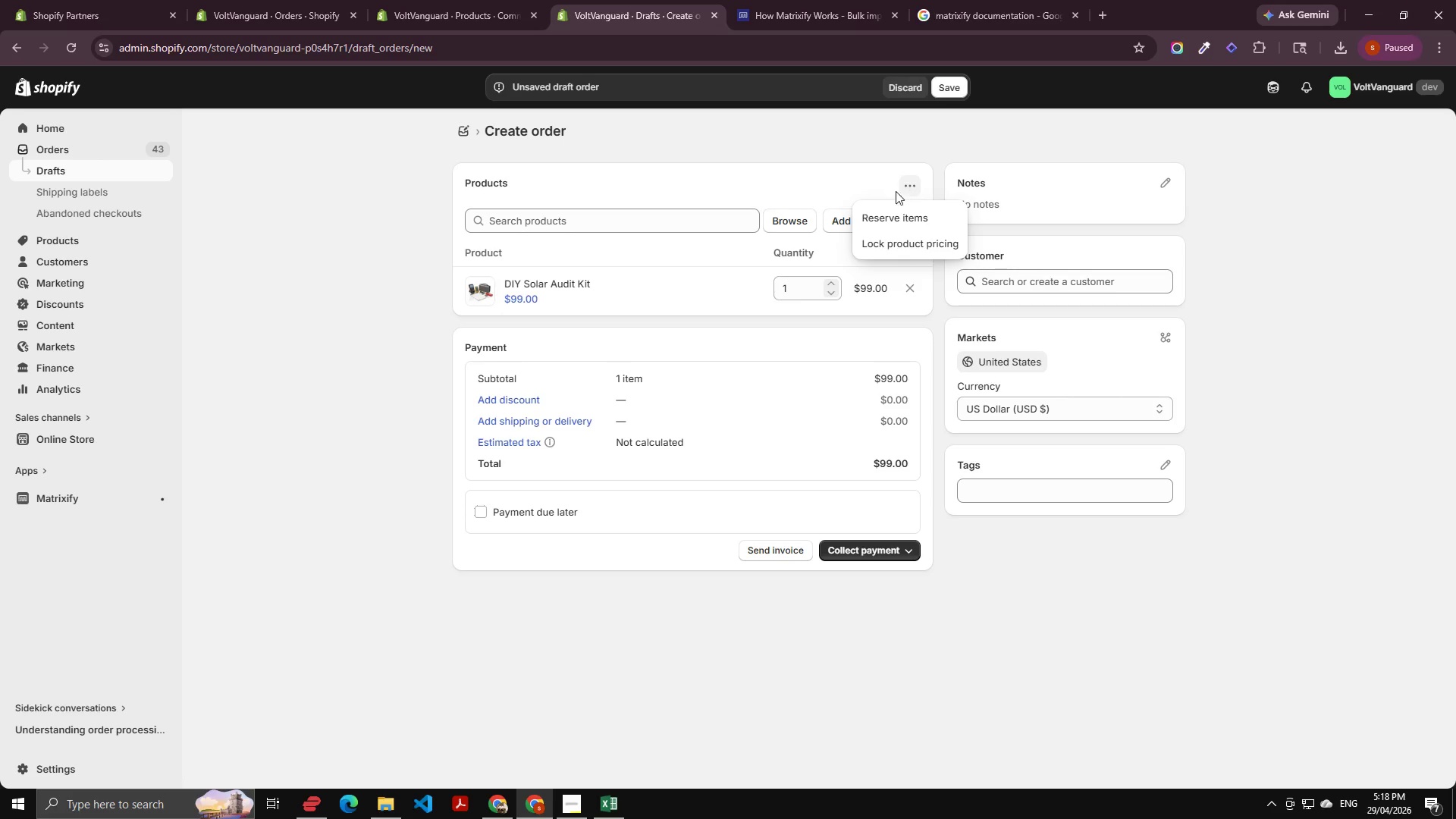 
left_click([829, 193])
 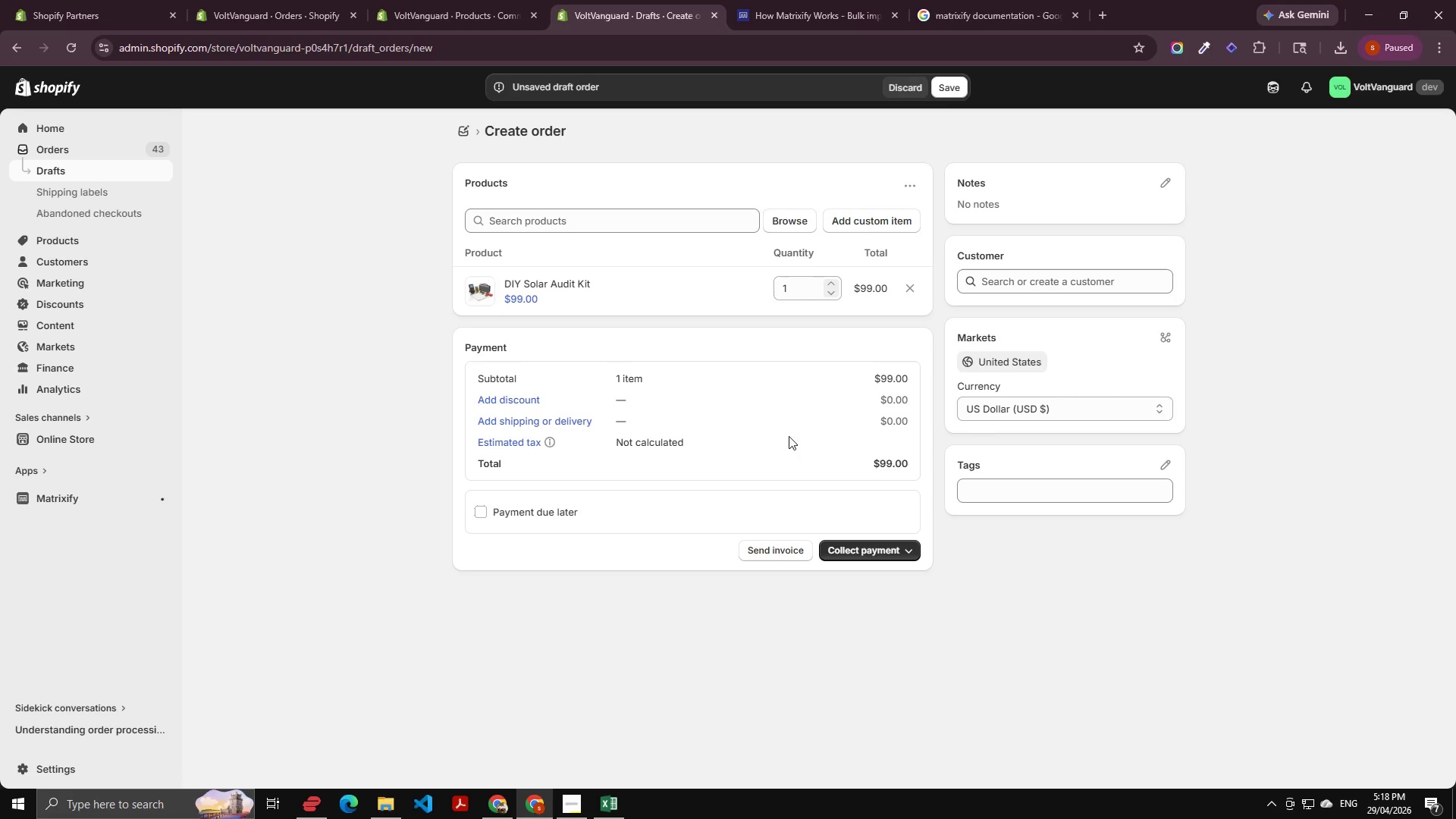 
wait(8.12)
 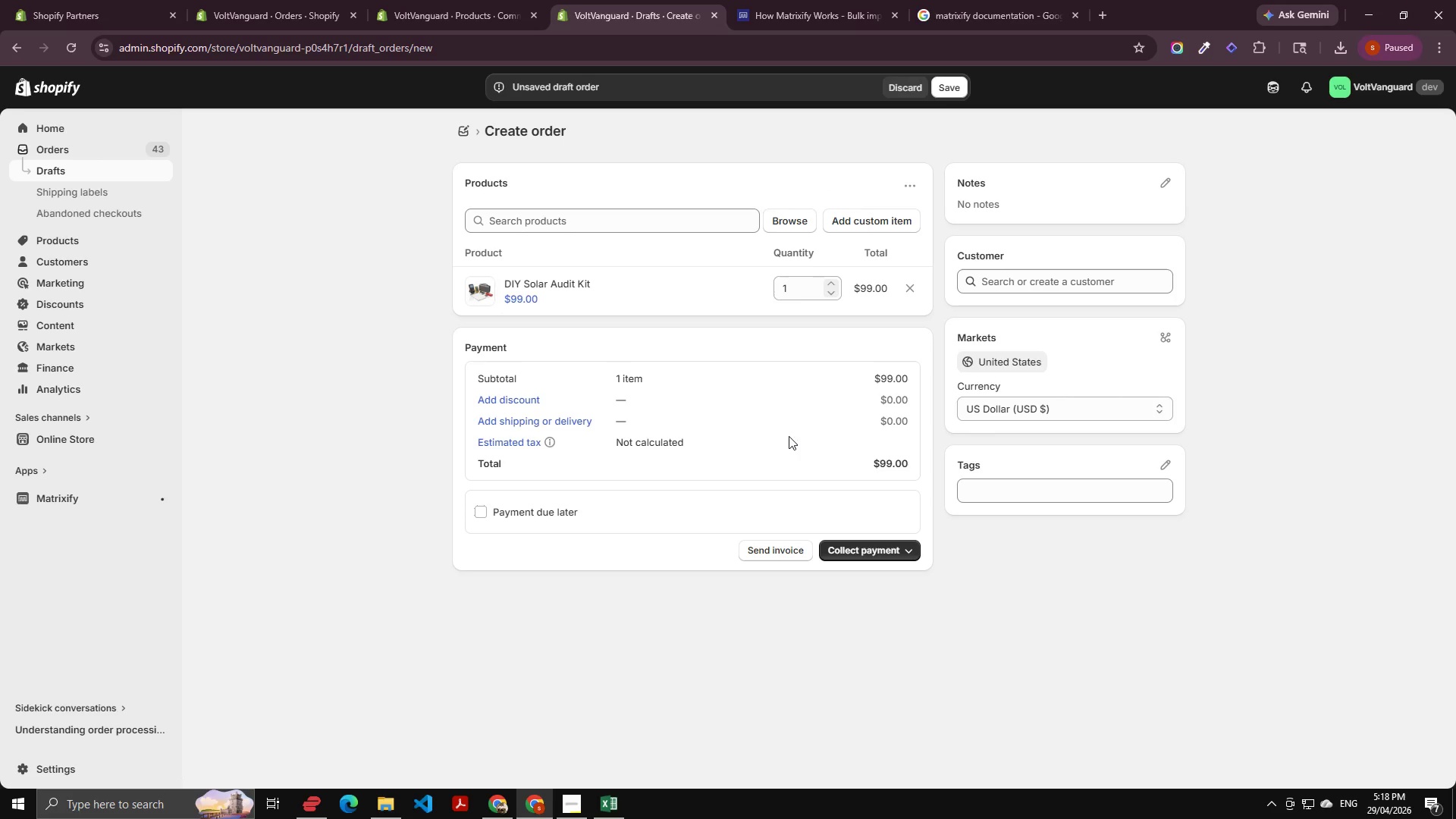 
key(Alt+AltLeft)
 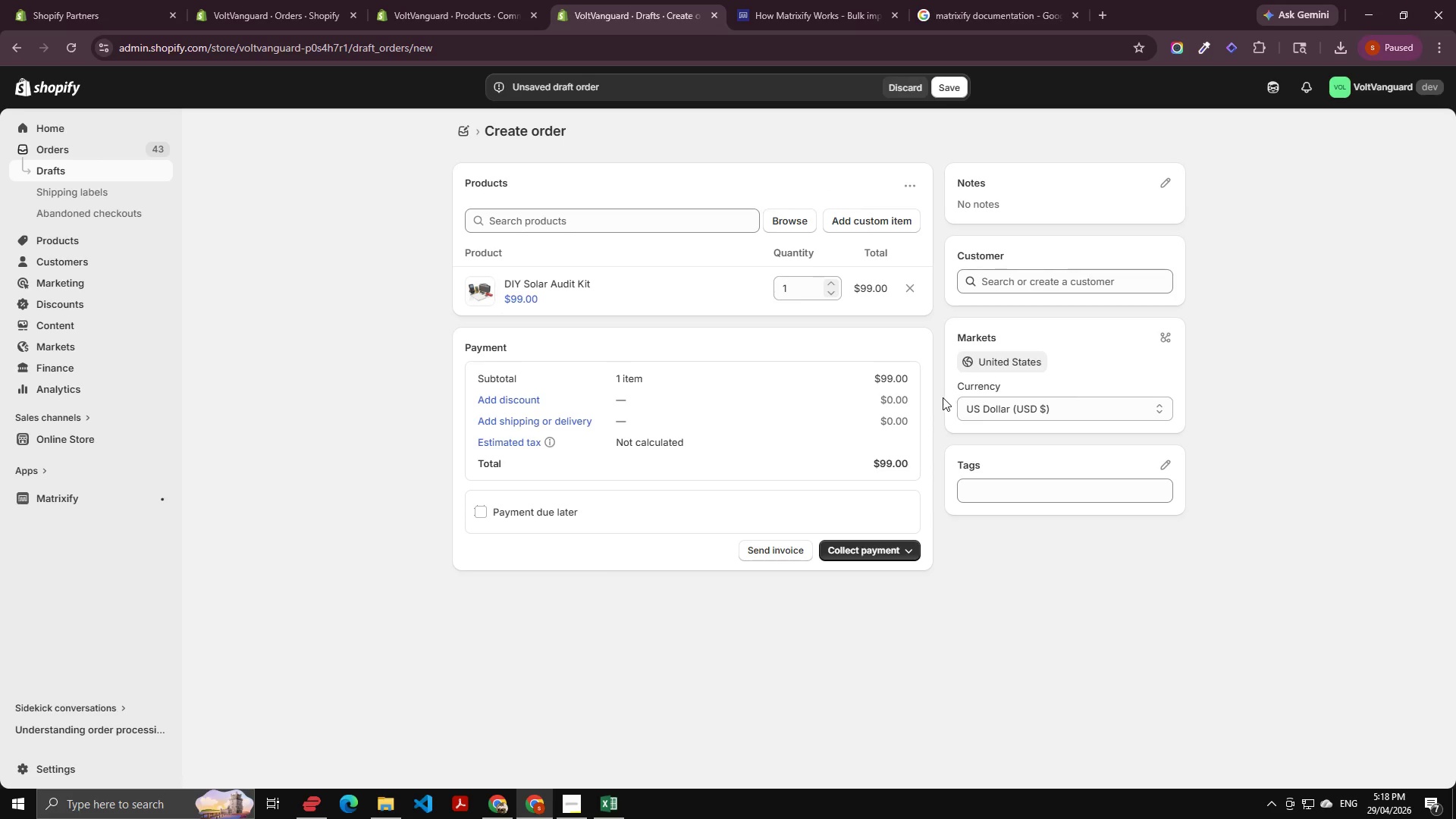 
key(Tab)
 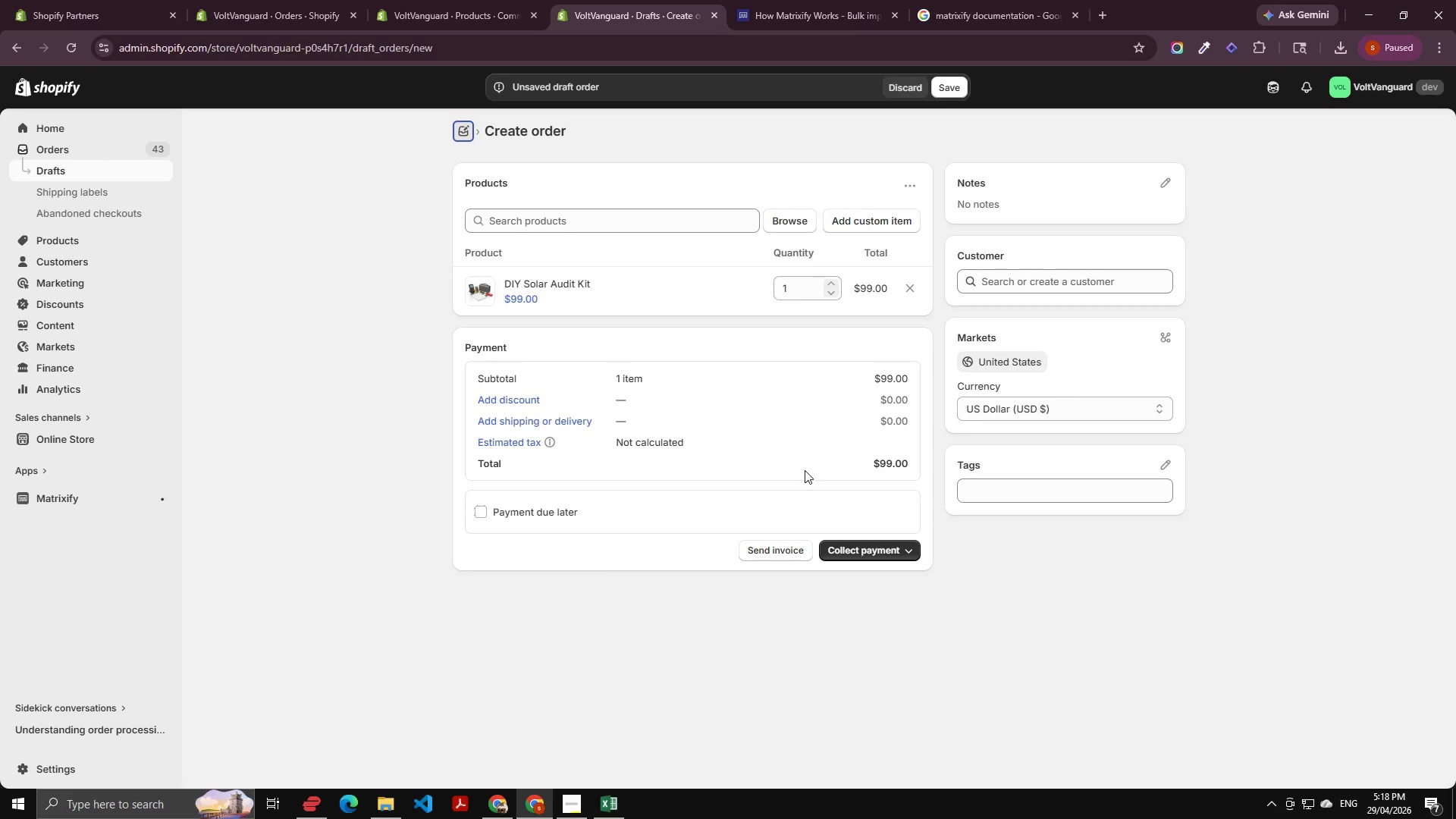 
key(Alt+AltLeft)
 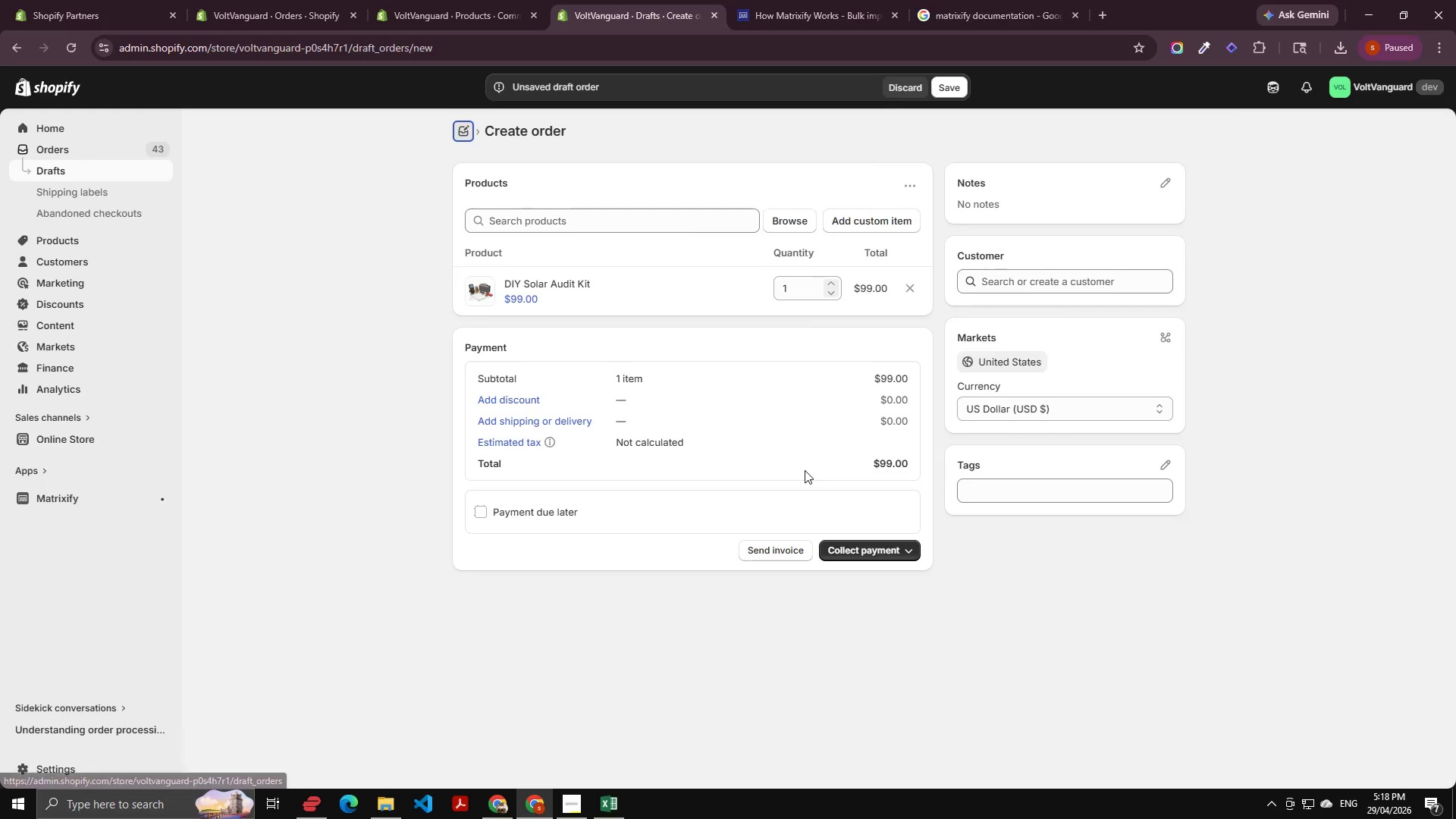 
key(Alt+Tab)
 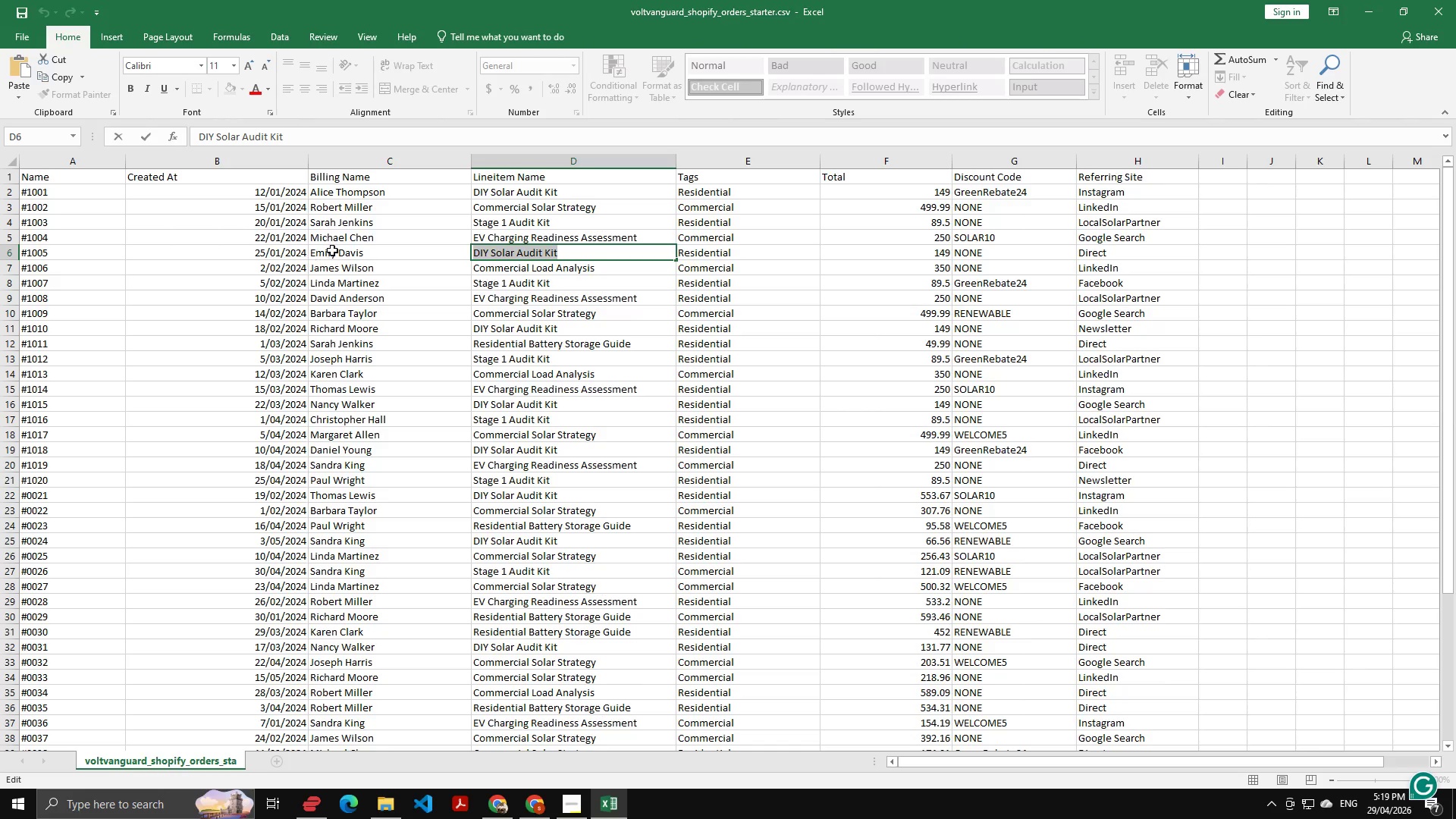 
double_click([332, 250])
 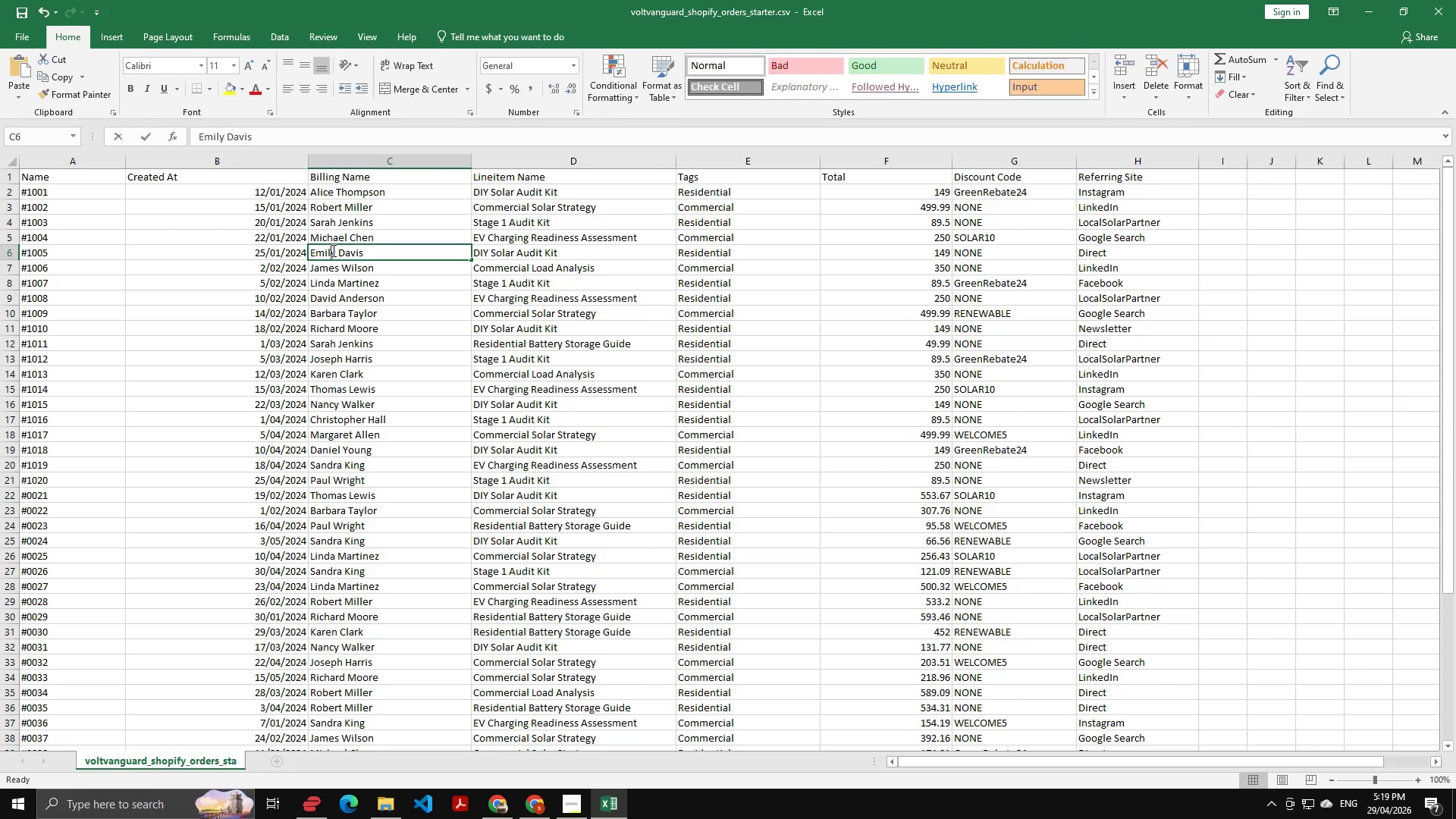 
triple_click([332, 250])
 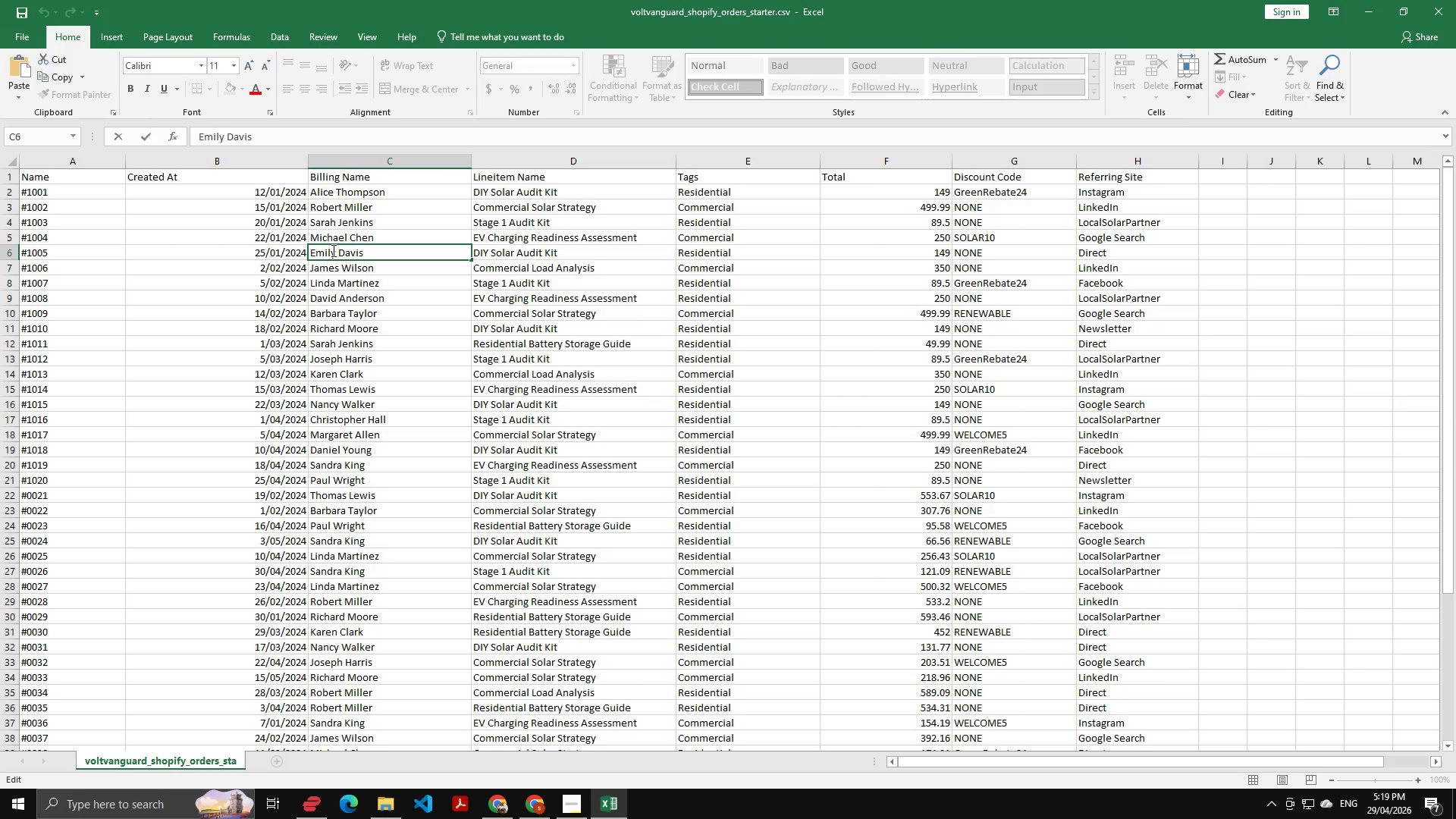 
key(Control+A)
 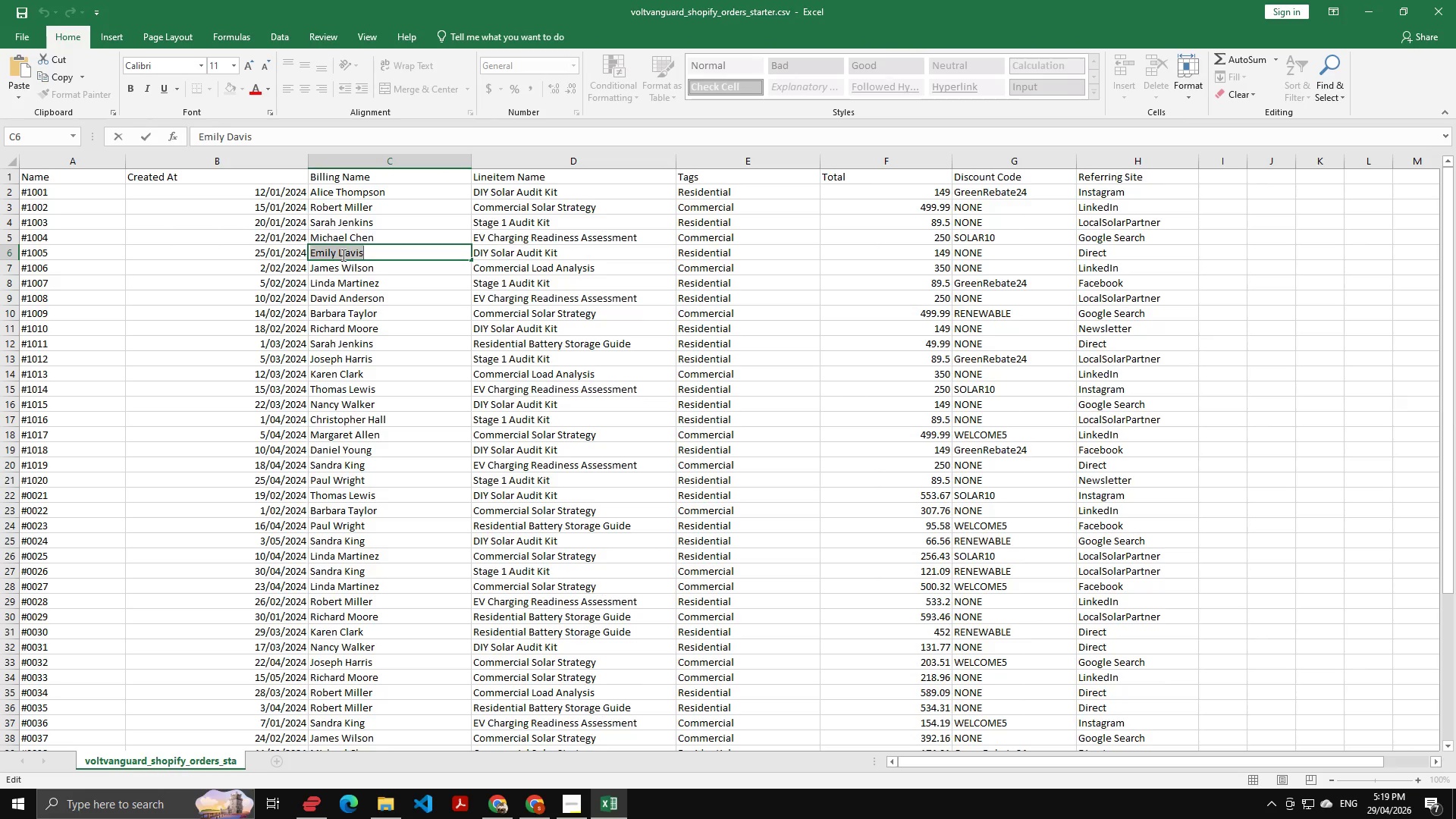 
key(Control+C)
 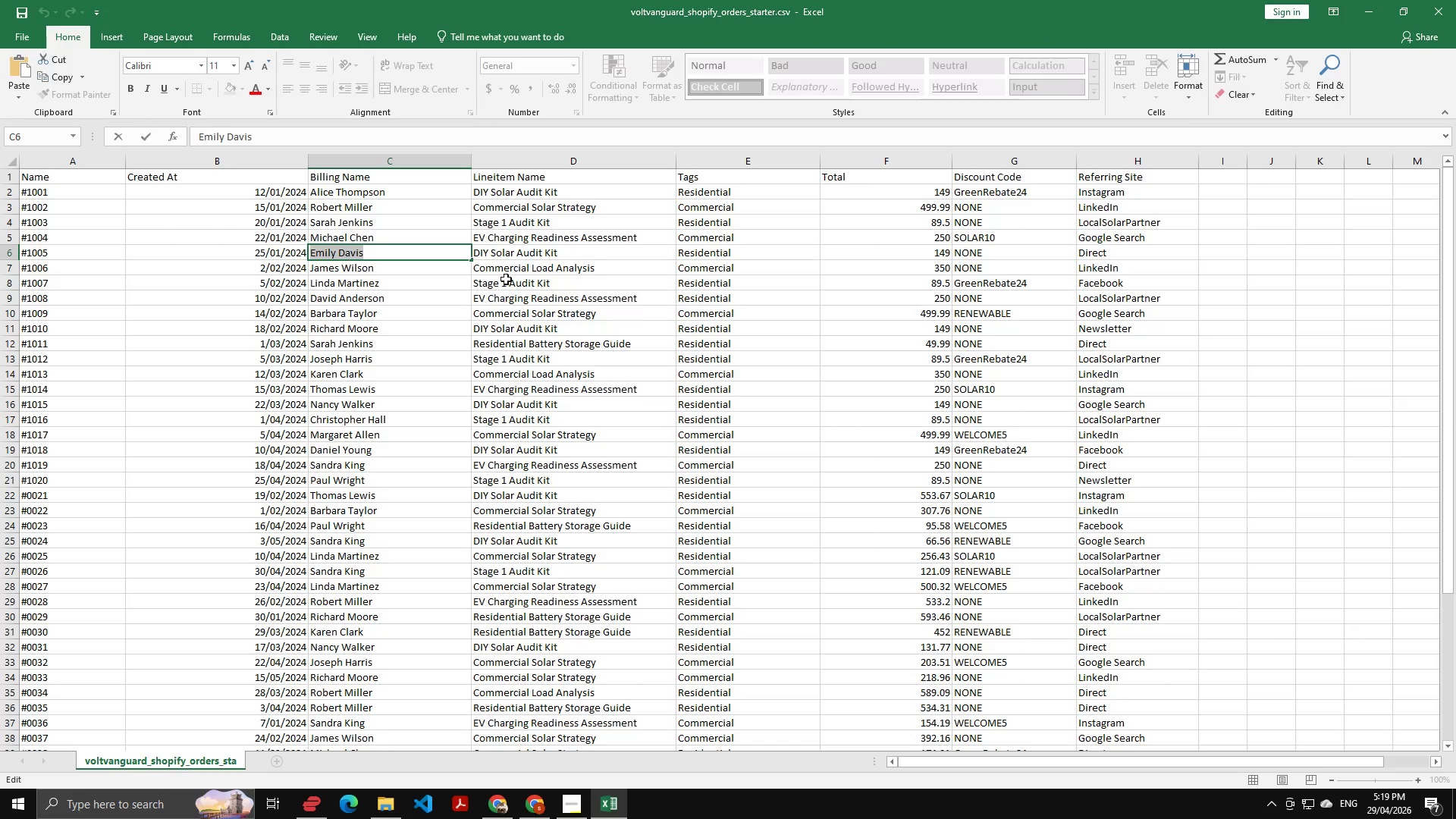 
key(Alt+AltLeft)
 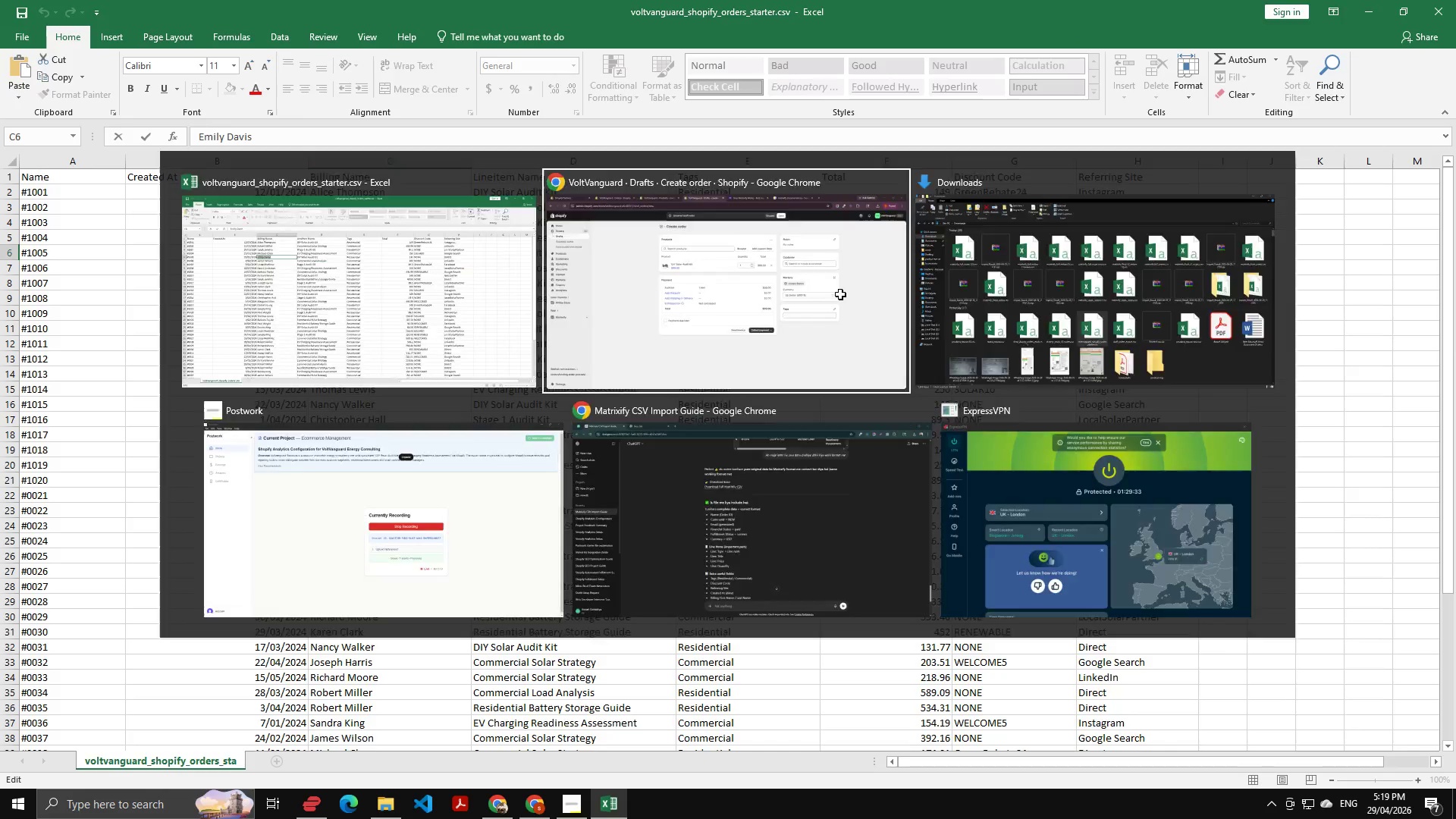 
key(Alt+Tab)
 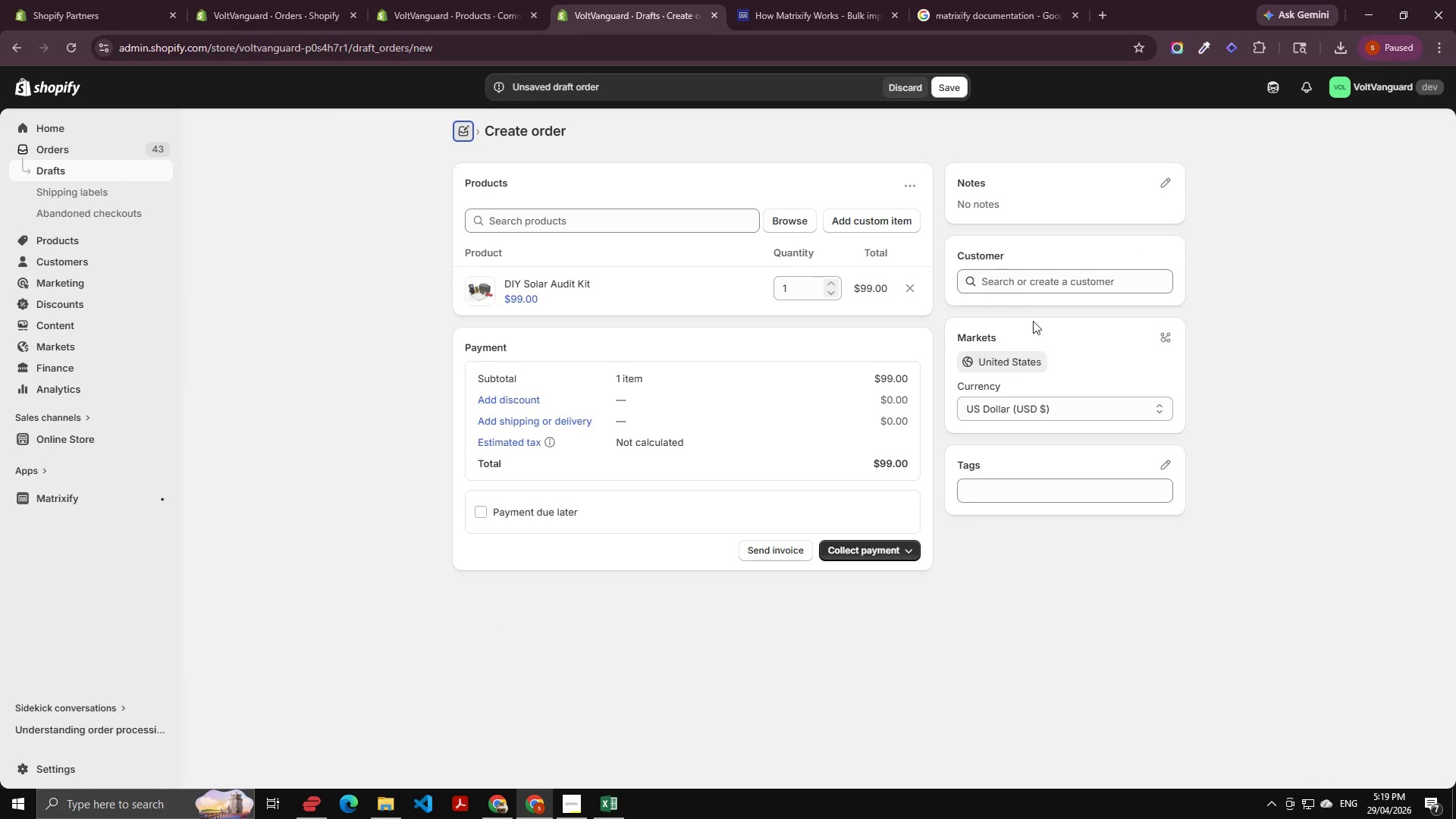 
left_click([1031, 289])
 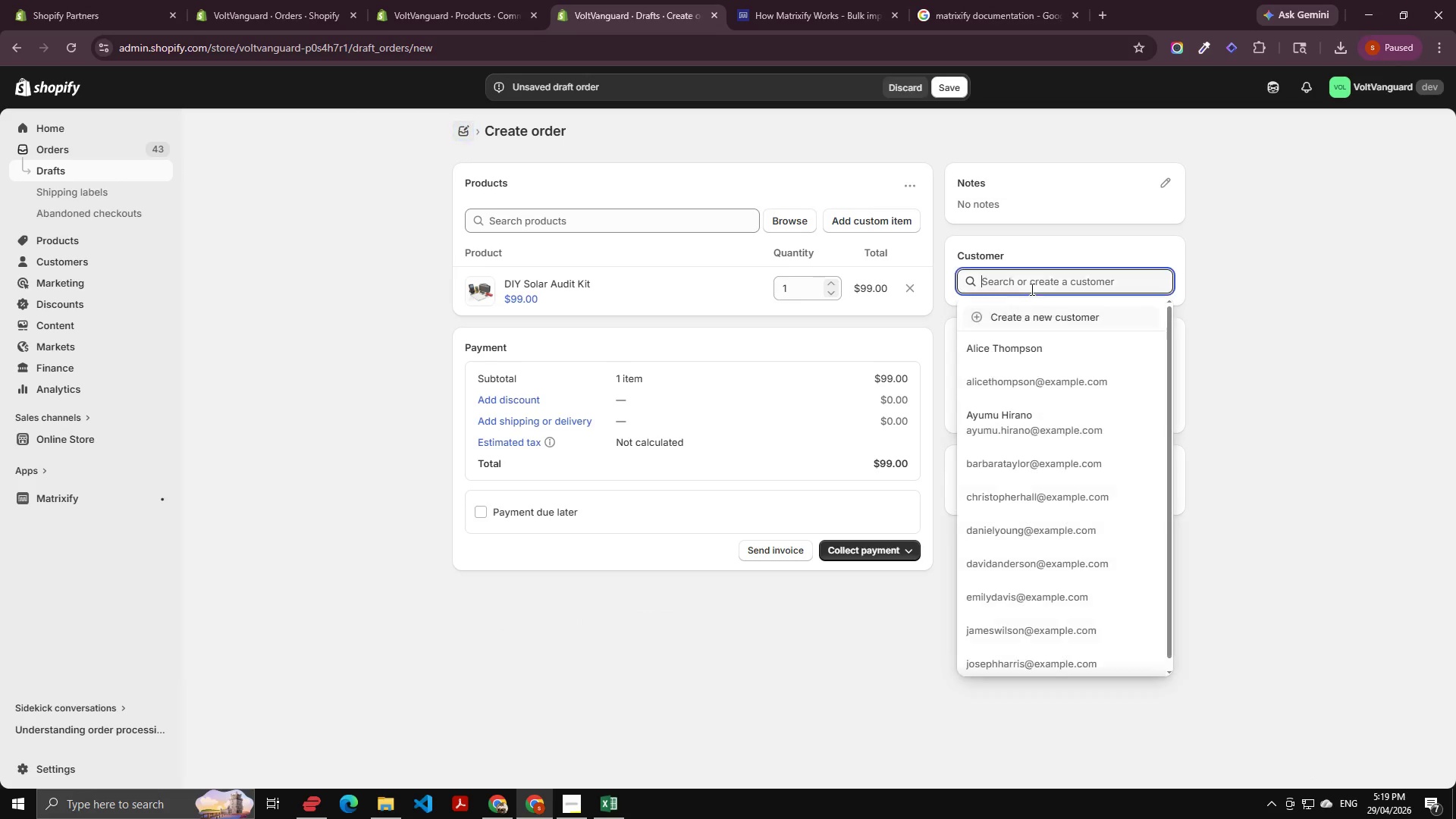 
key(Control+V)
 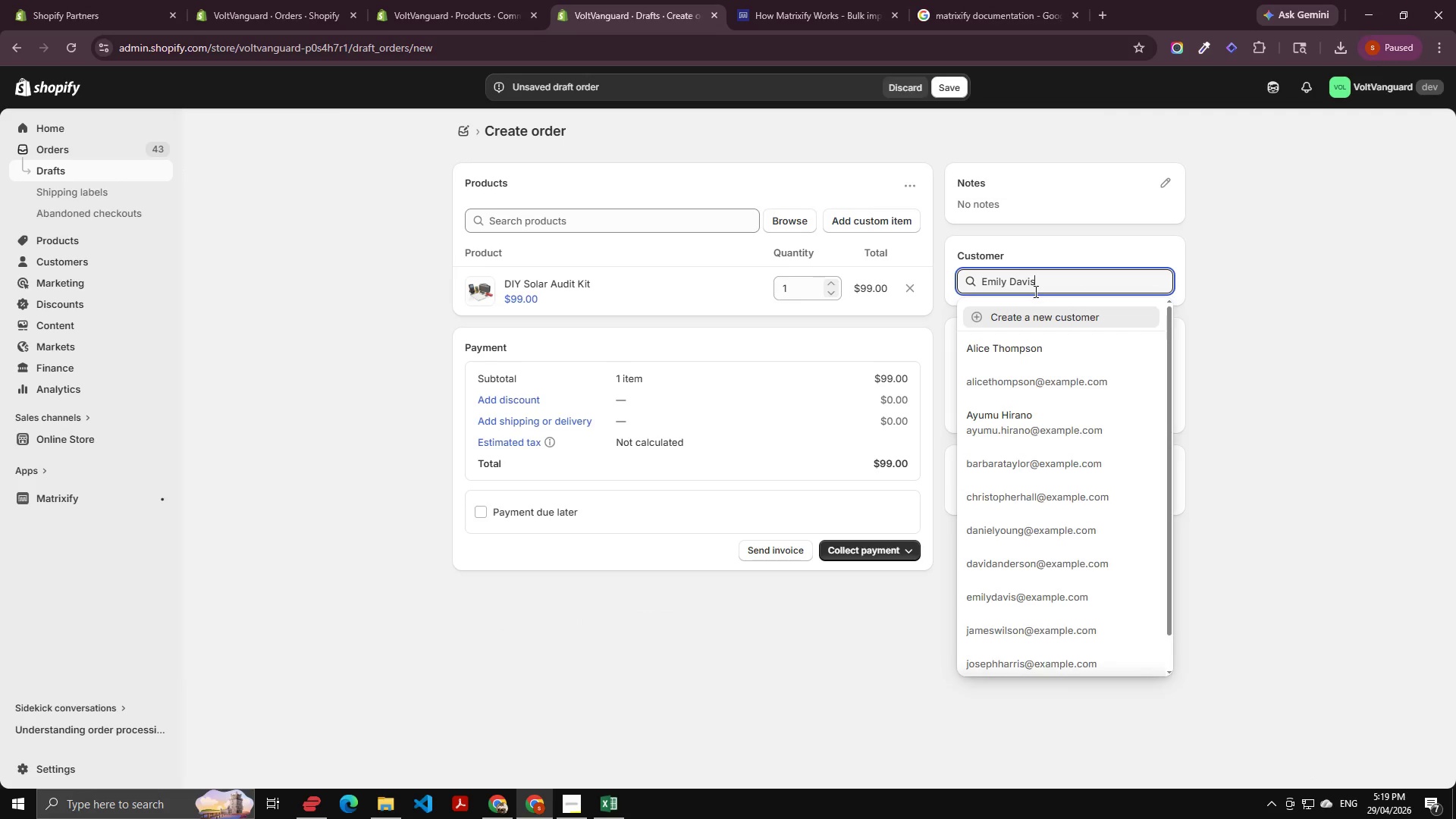 
key(Backspace)
 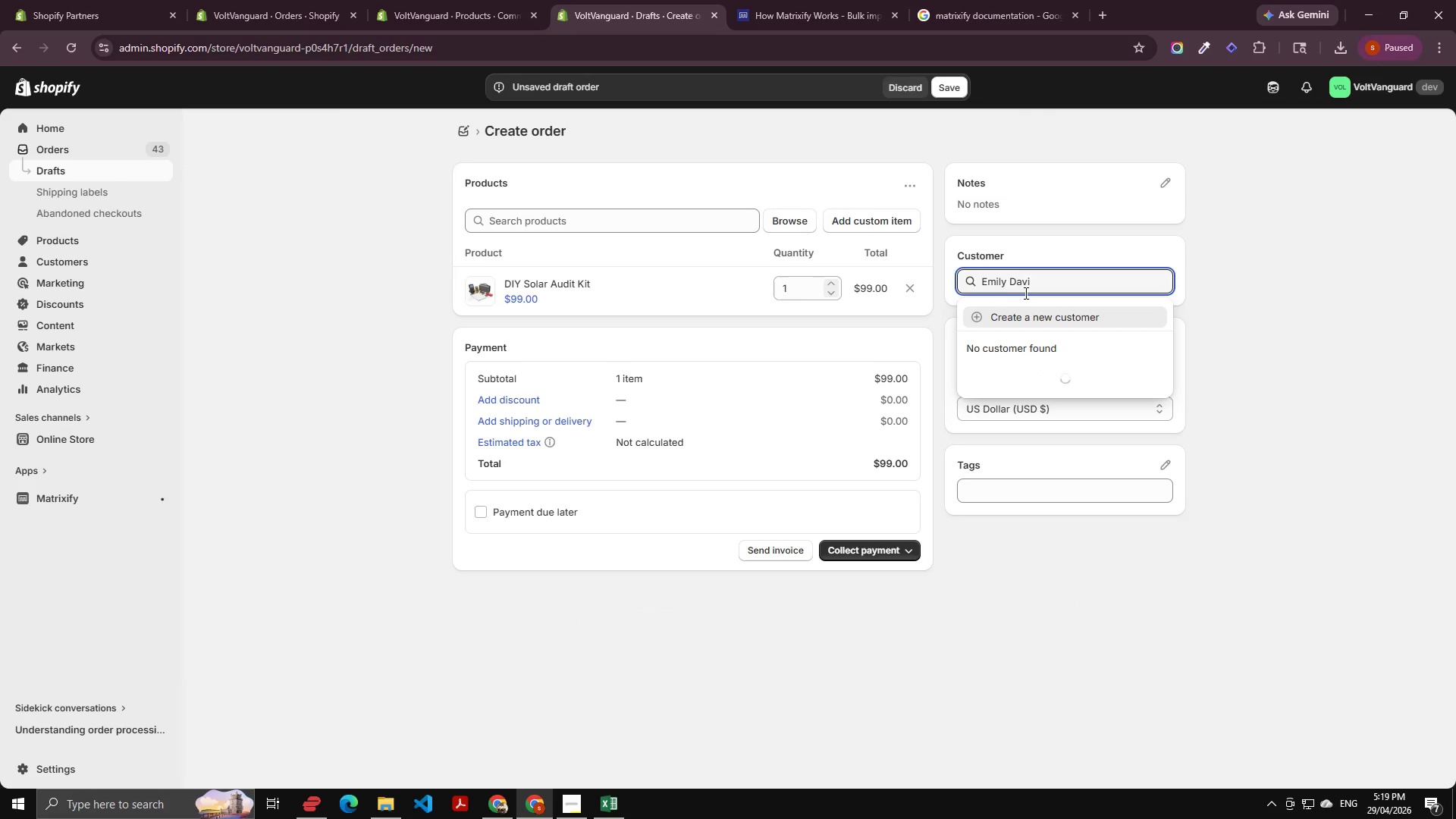 
key(Backspace)
 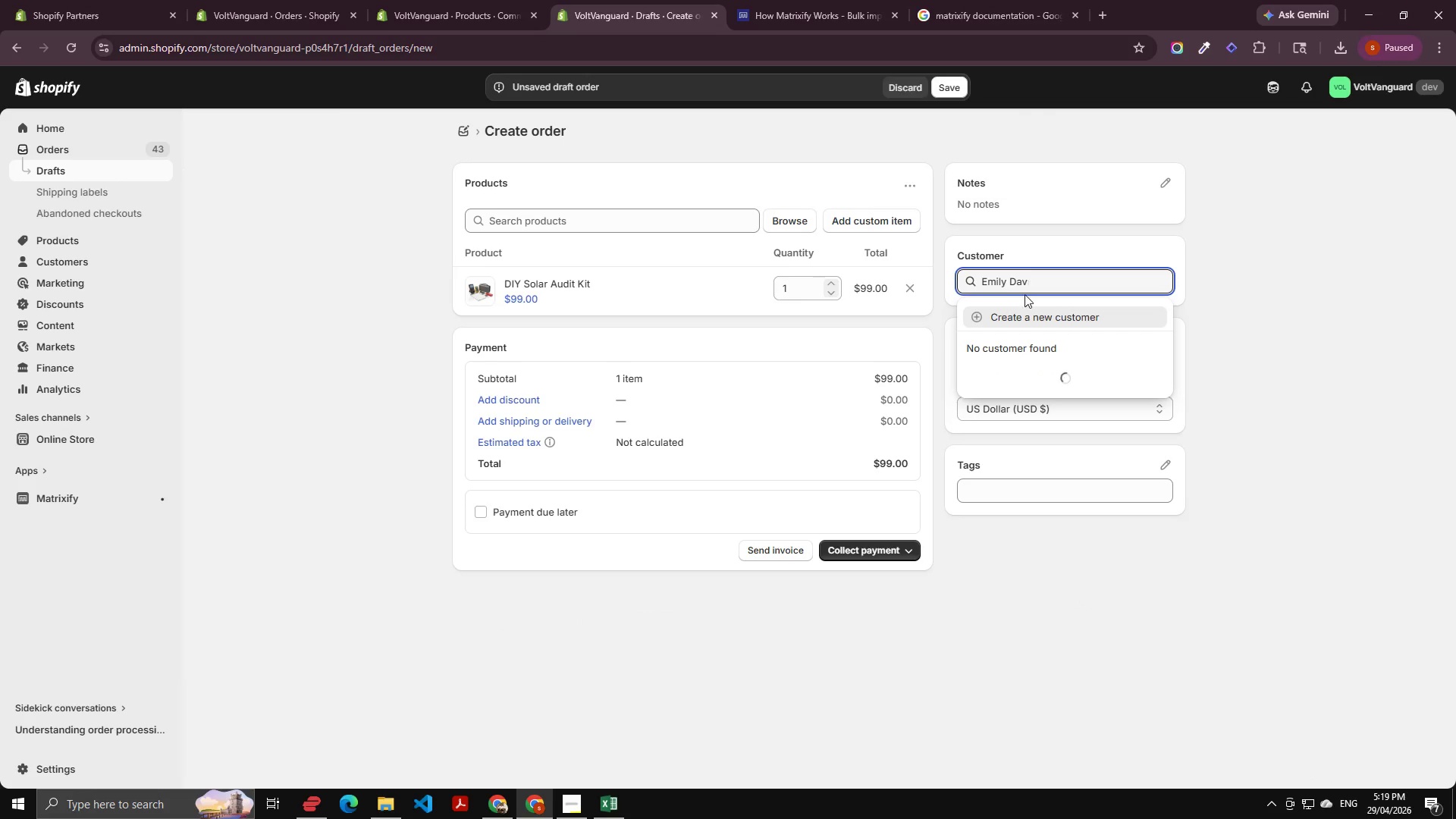 
key(Backspace)
 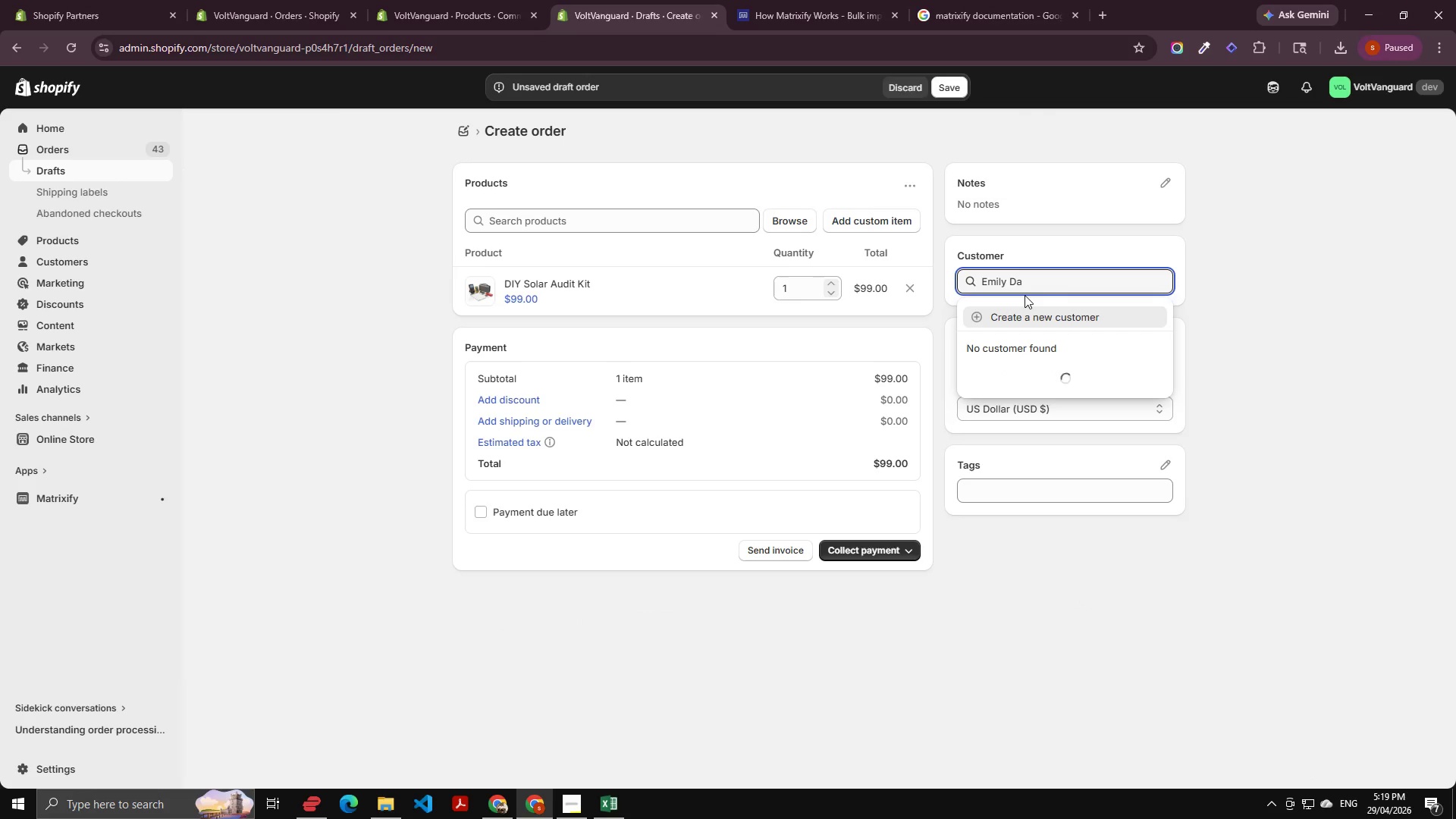 
key(Backspace)
 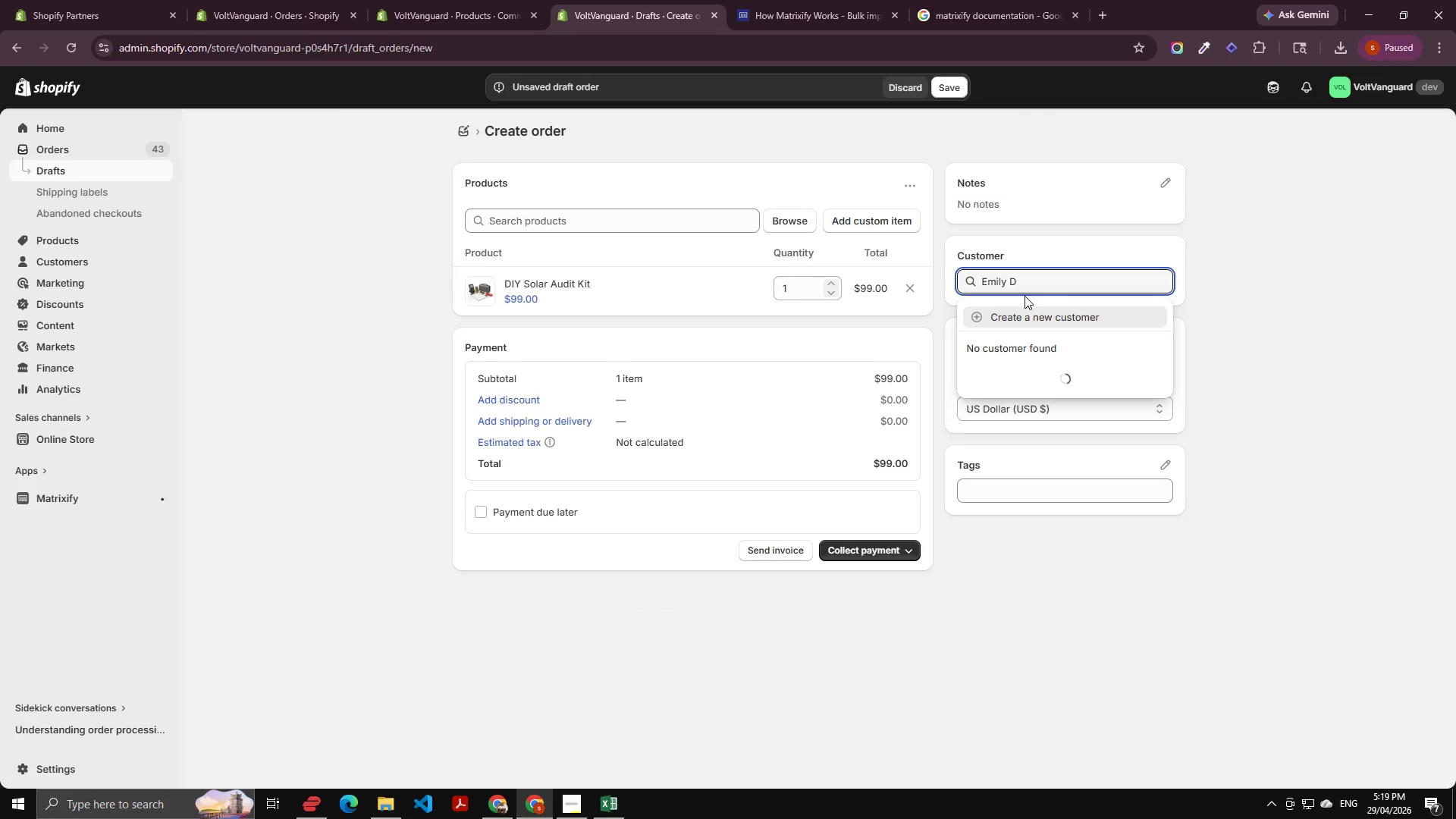 
key(Backspace)
 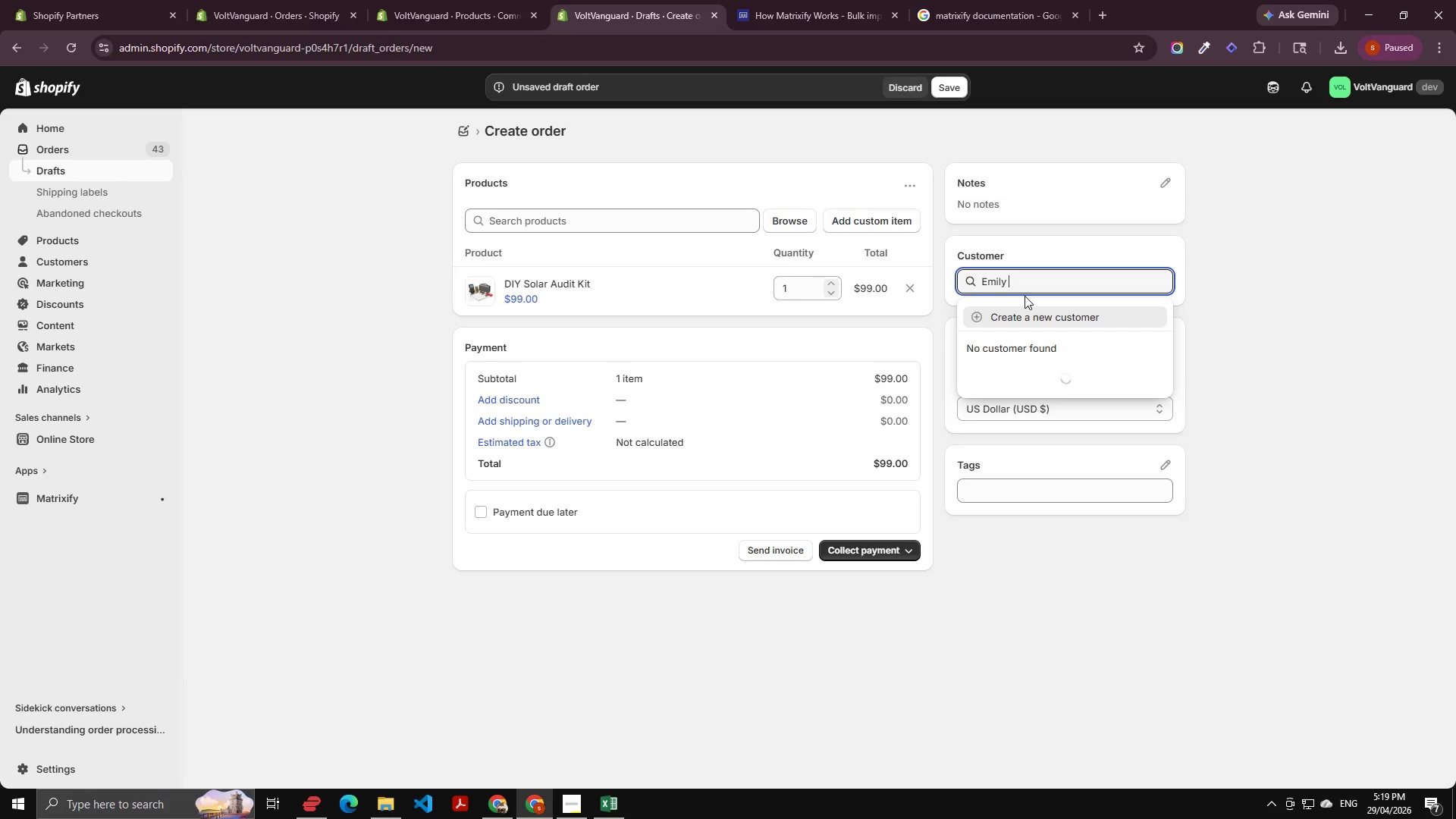 
key(Backspace)
 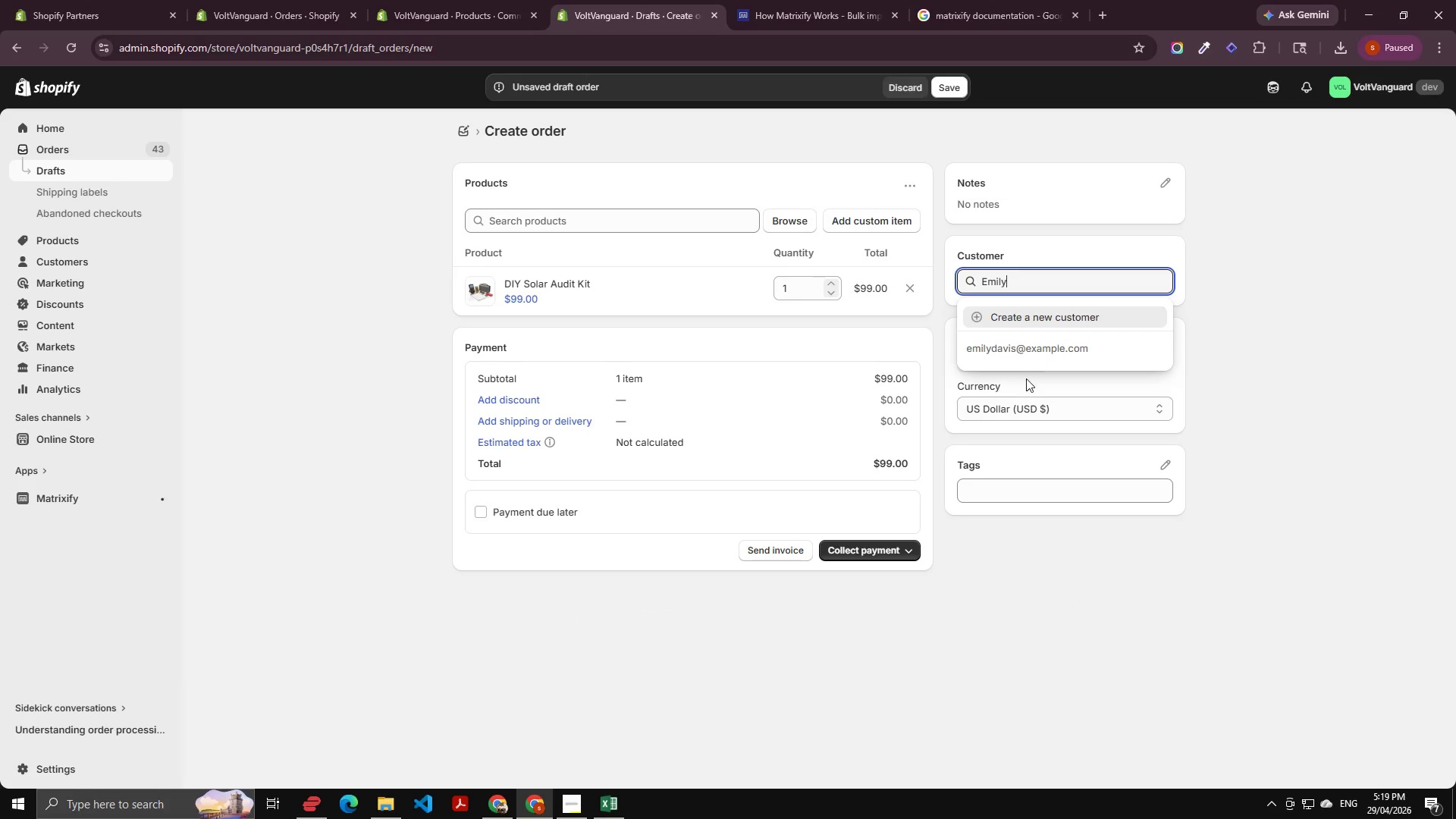 
left_click([1035, 354])
 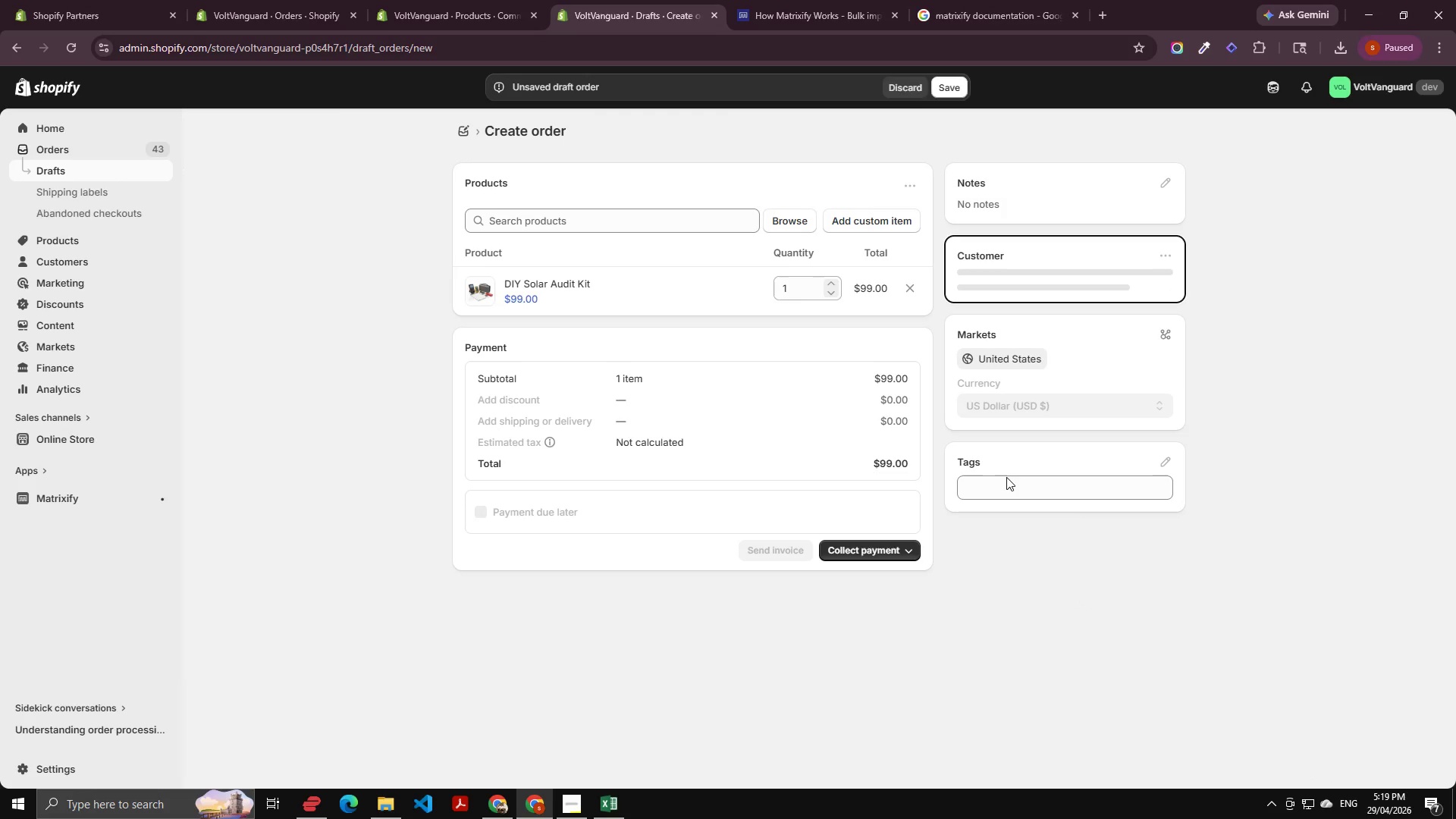 
key(Alt+AltLeft)
 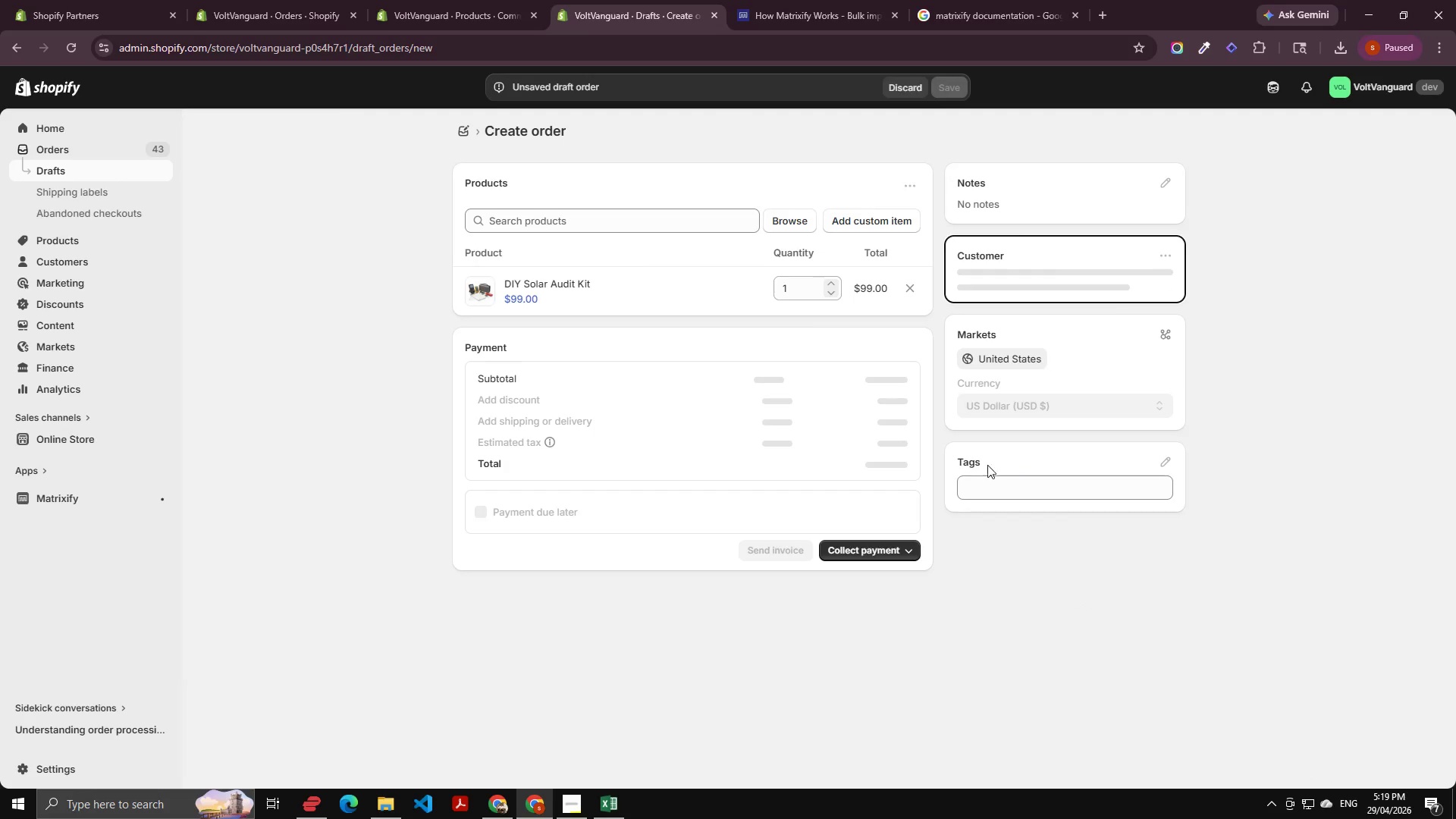 
key(Alt+Tab)
 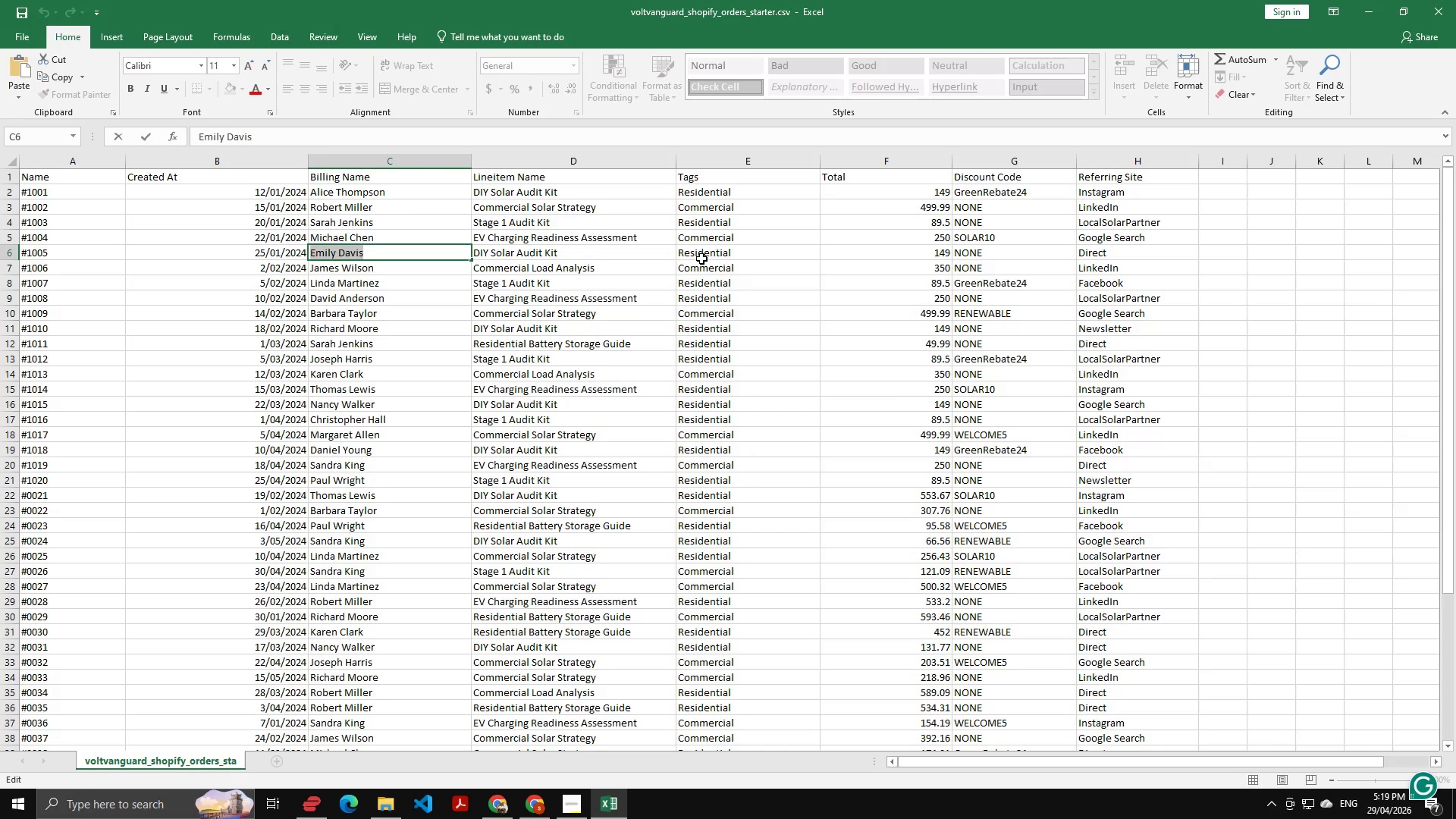 
double_click([723, 259])
 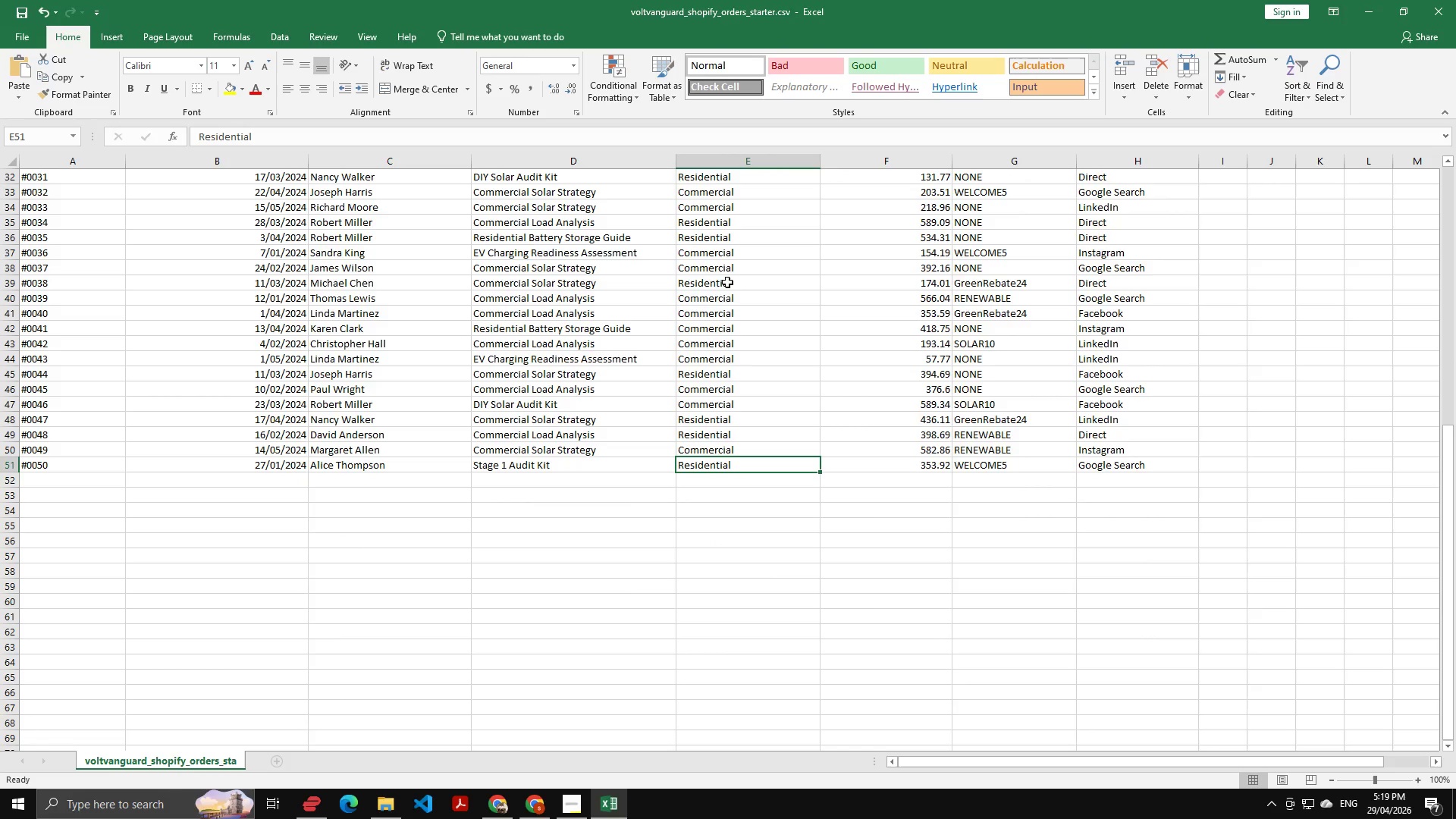 
hold_key(key=ControlLeft, duration=0.53)
 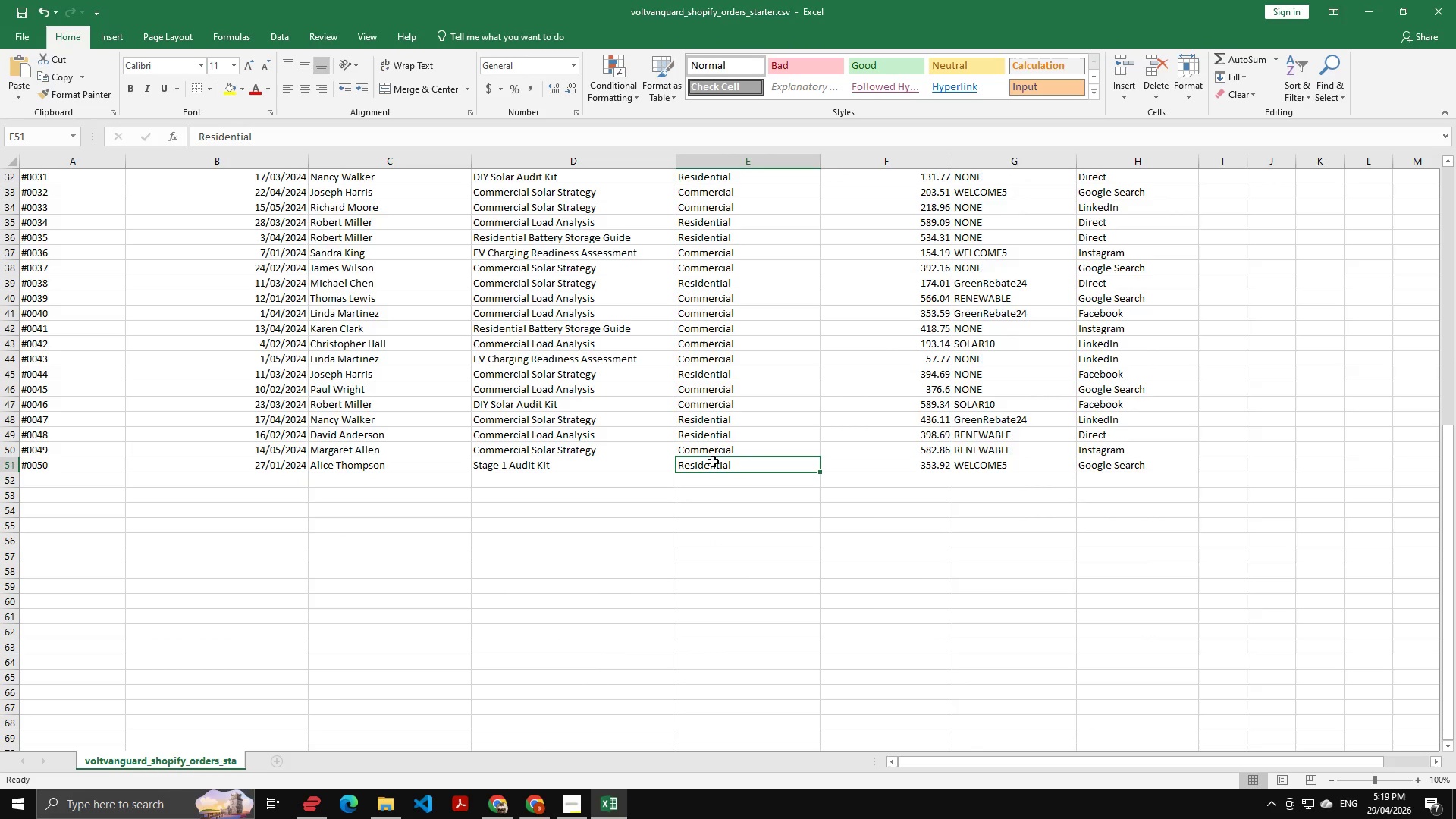 
double_click([713, 461])
 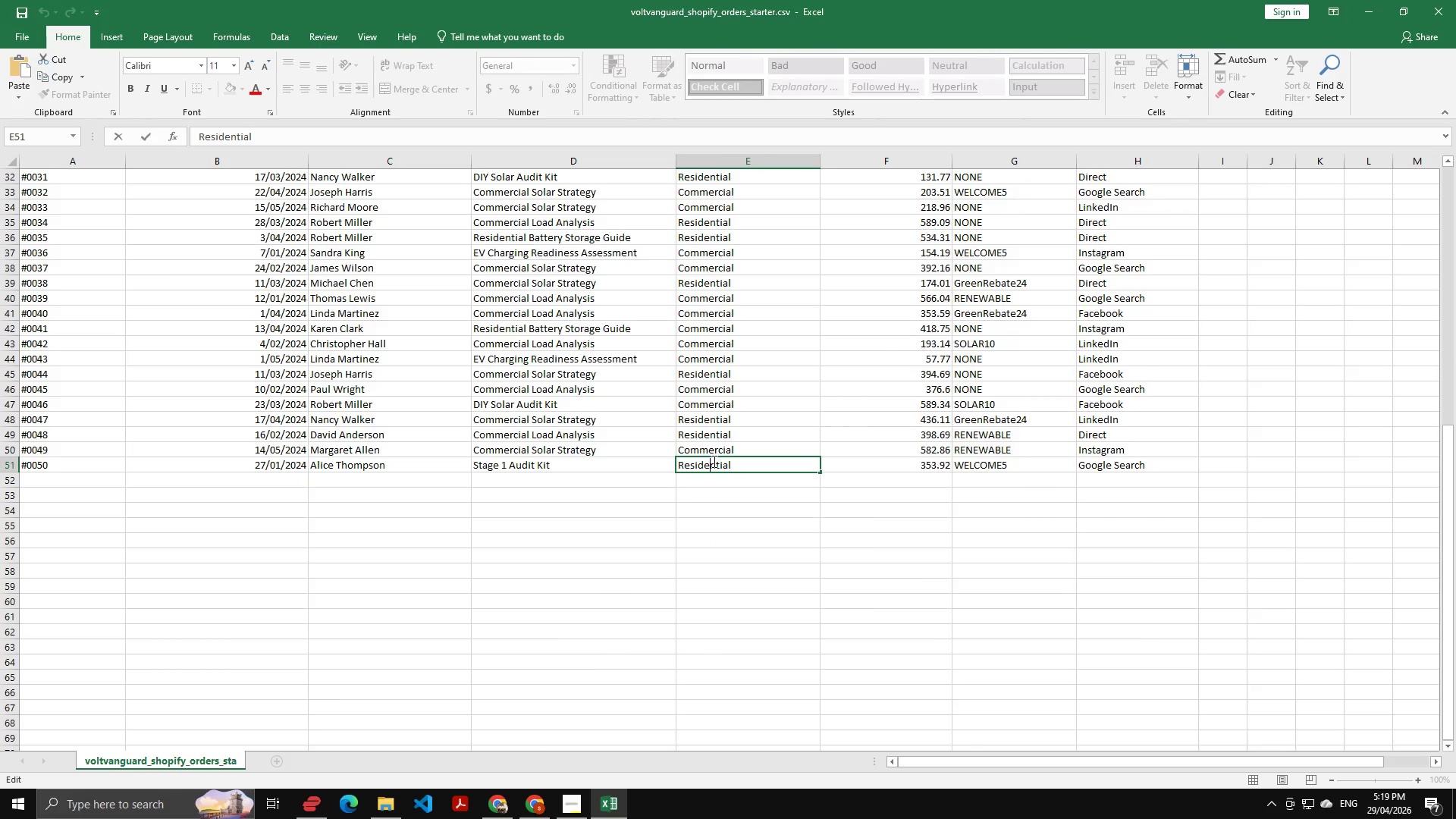 
key(Control+A)
 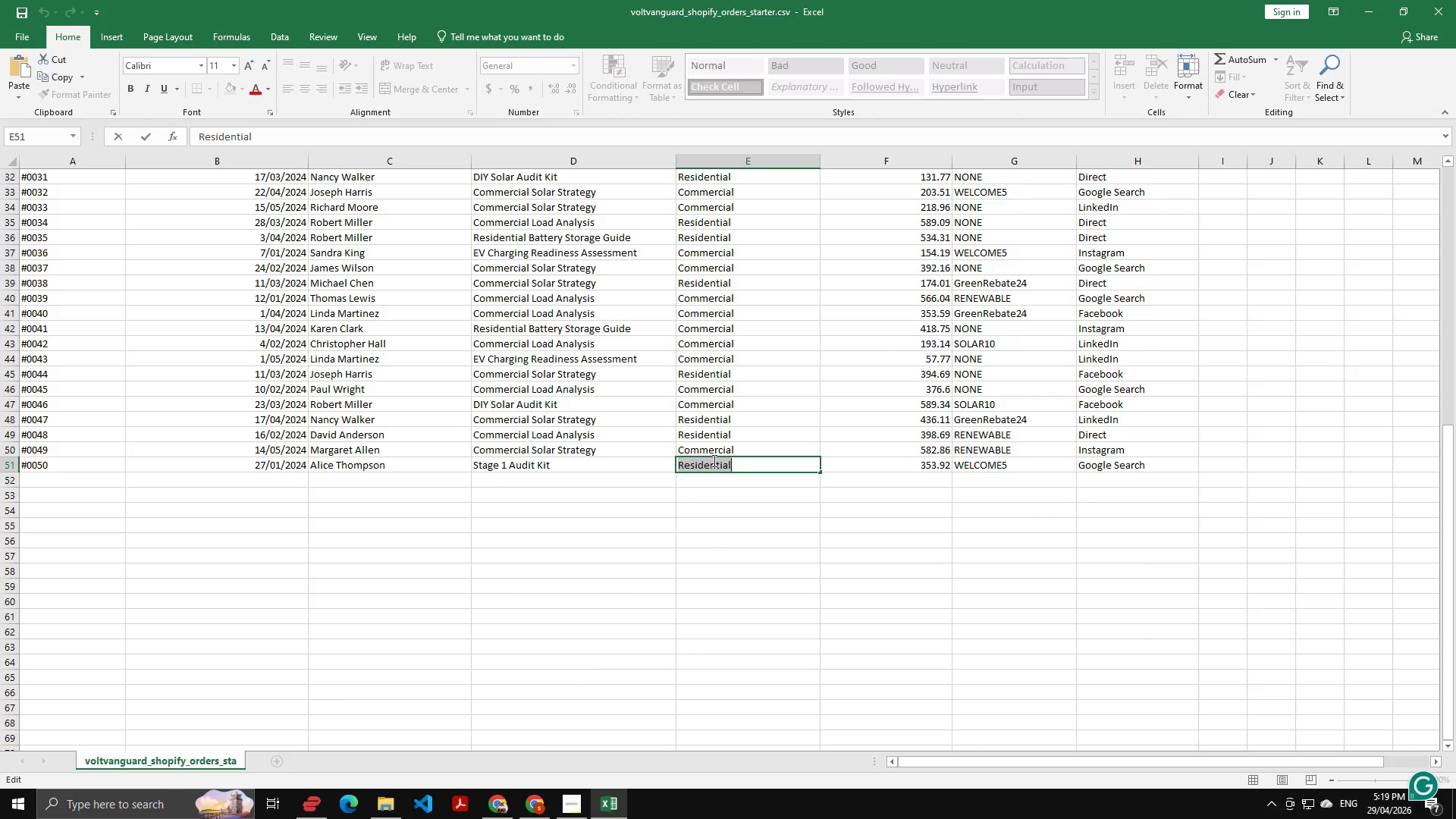 
key(Control+C)
 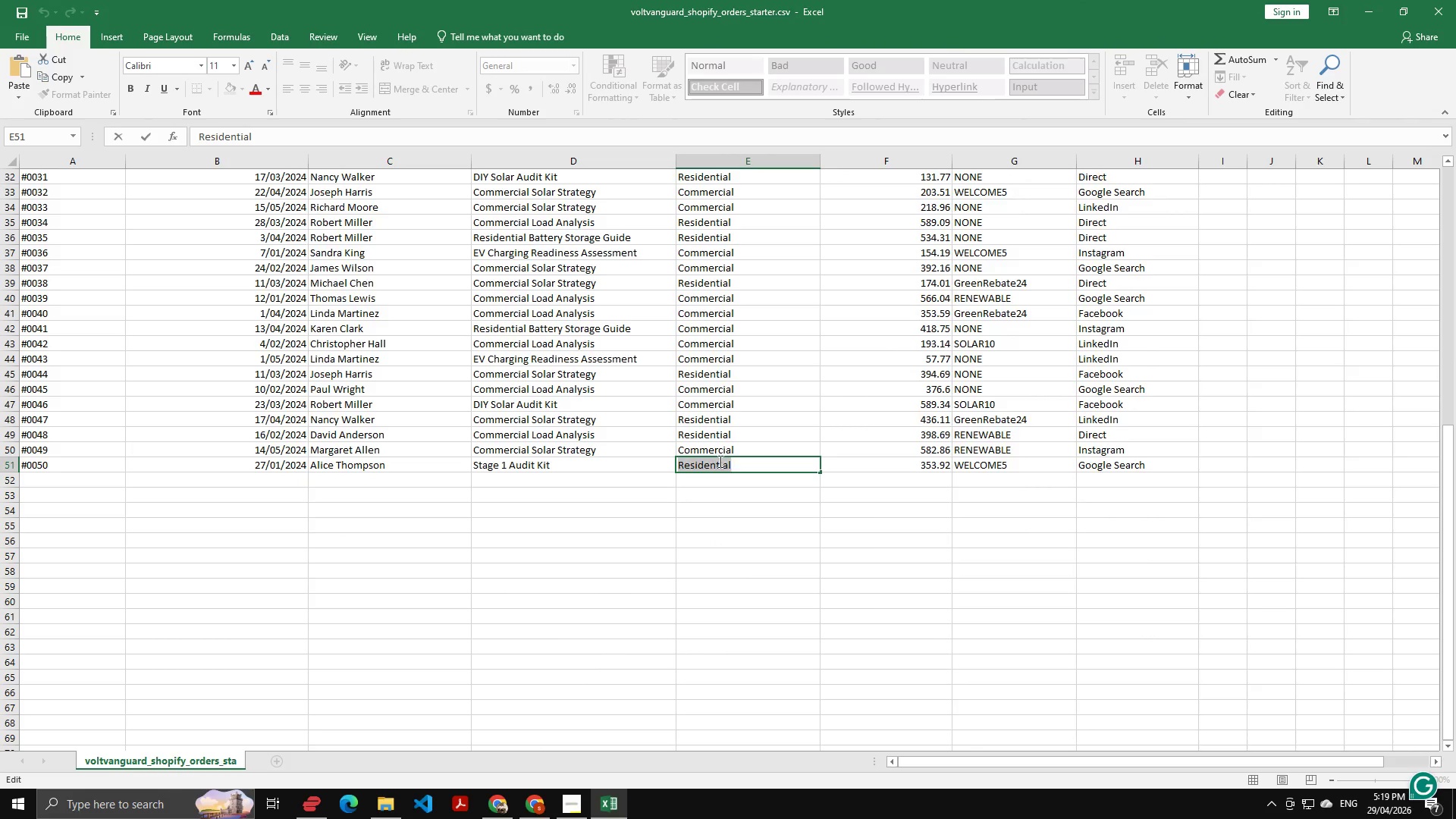 
key(Alt+AltLeft)
 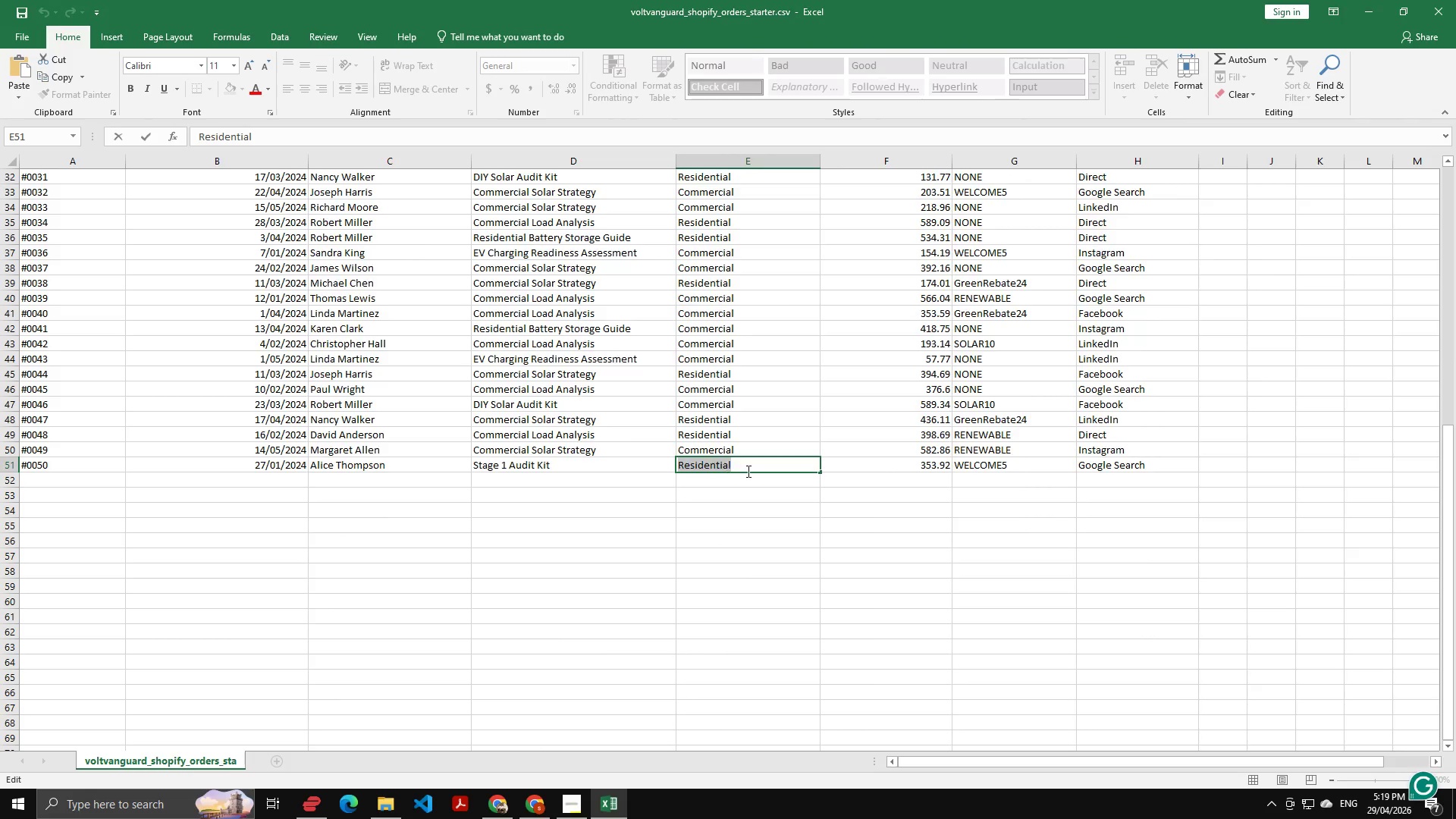 
key(Alt+Tab)
 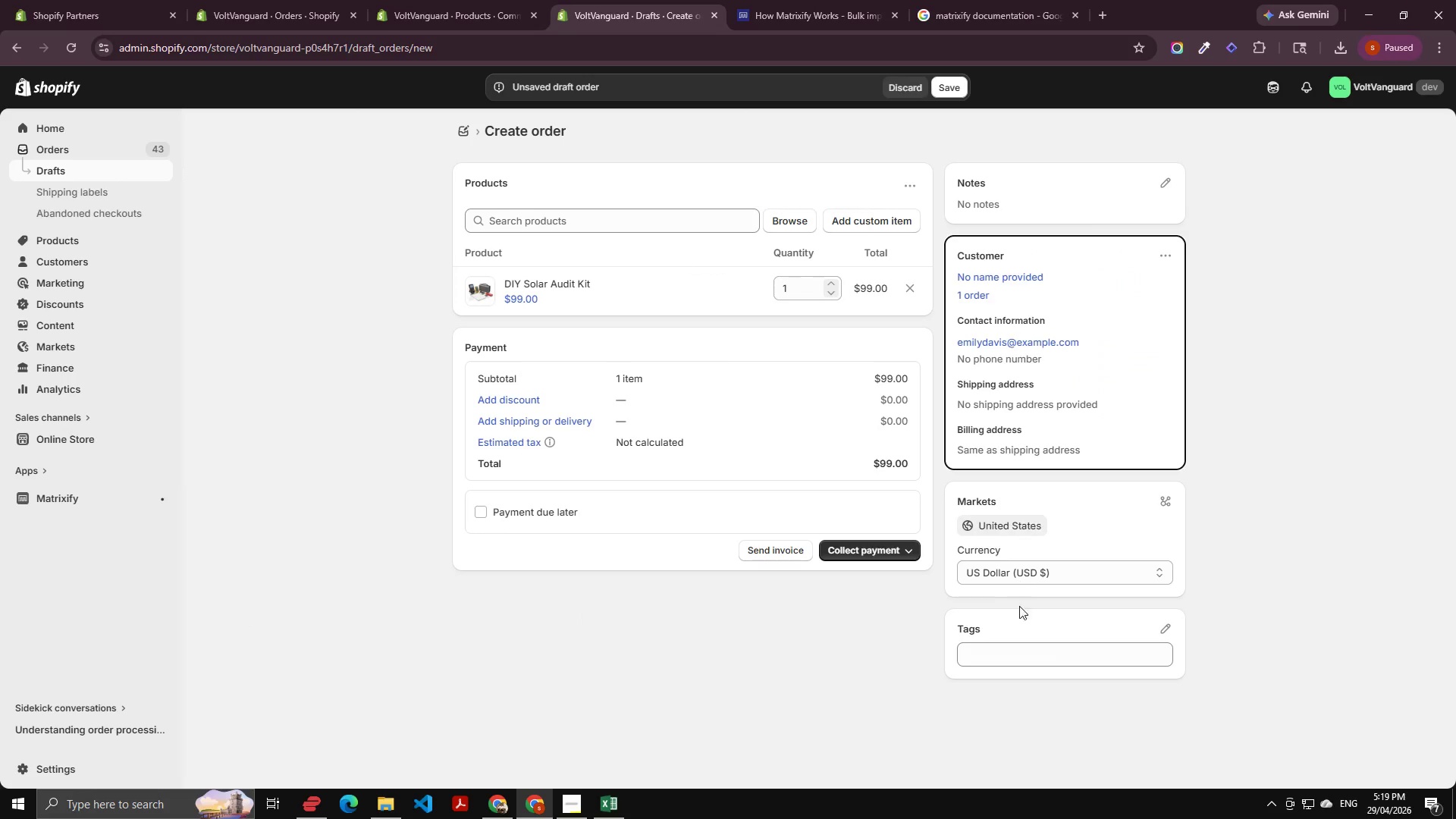 
left_click([1006, 654])
 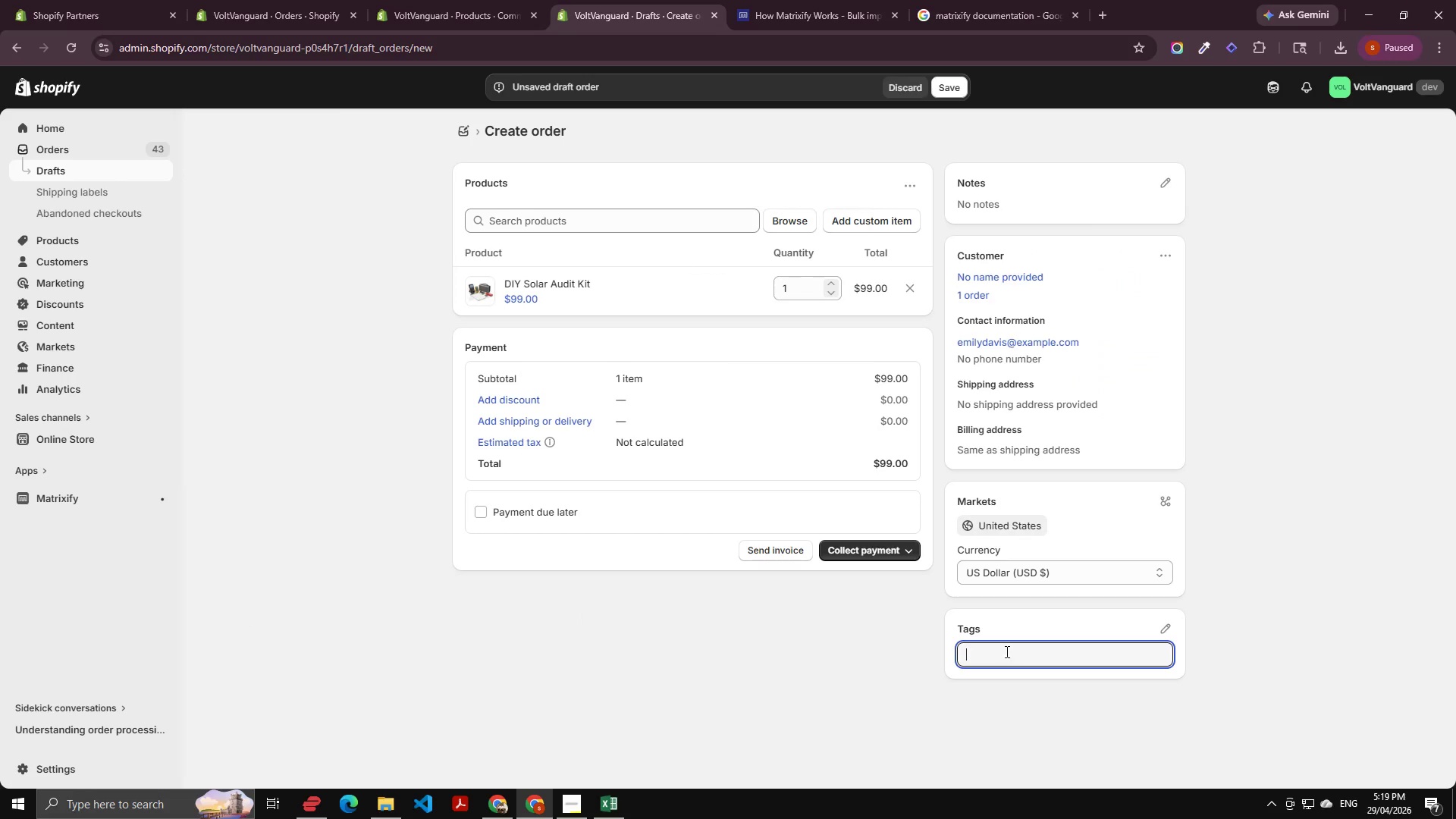 
key(Control+V)
 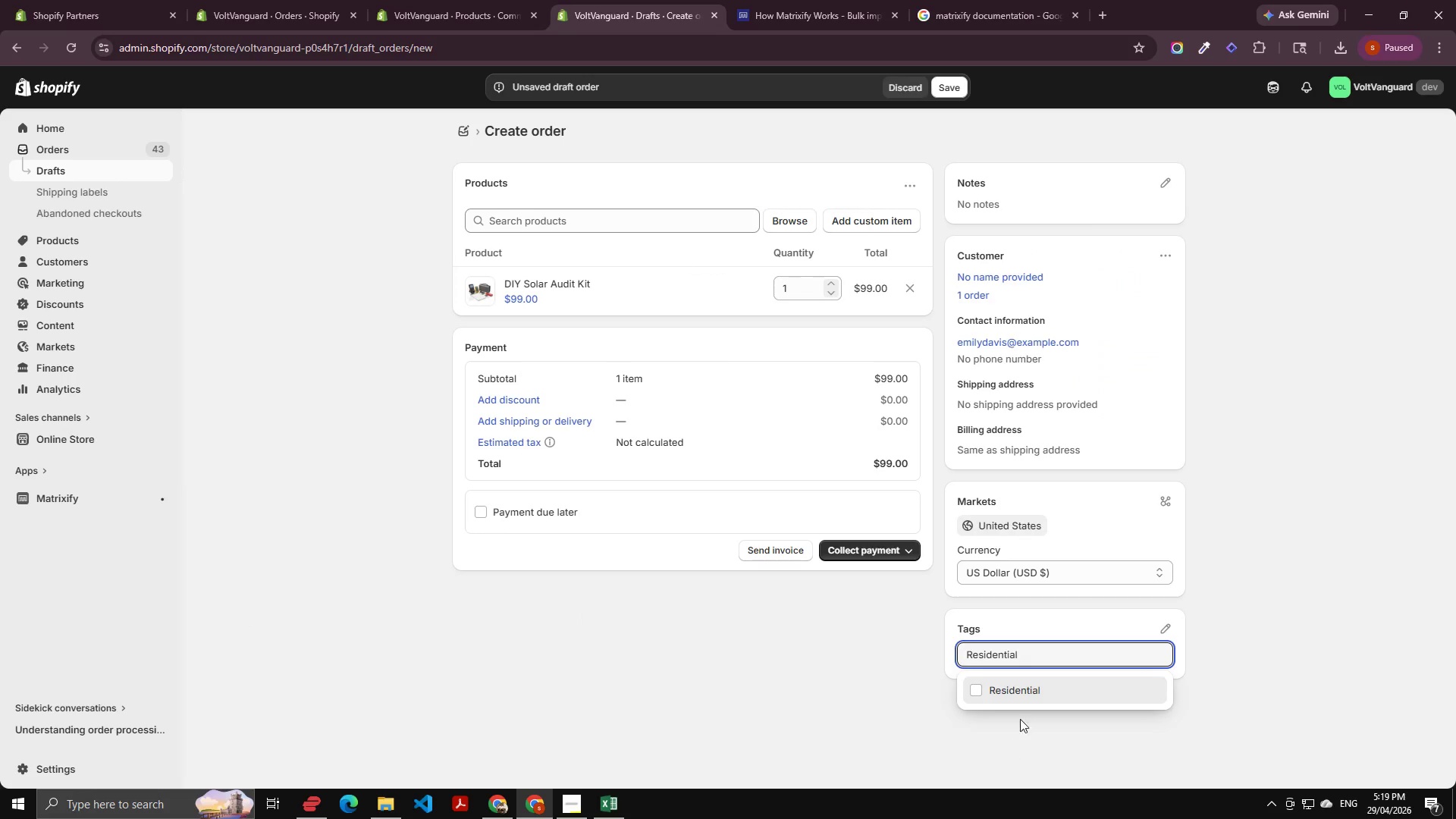 
left_click_drag(start_coordinate=[1023, 707], to_coordinate=[1023, 700])
 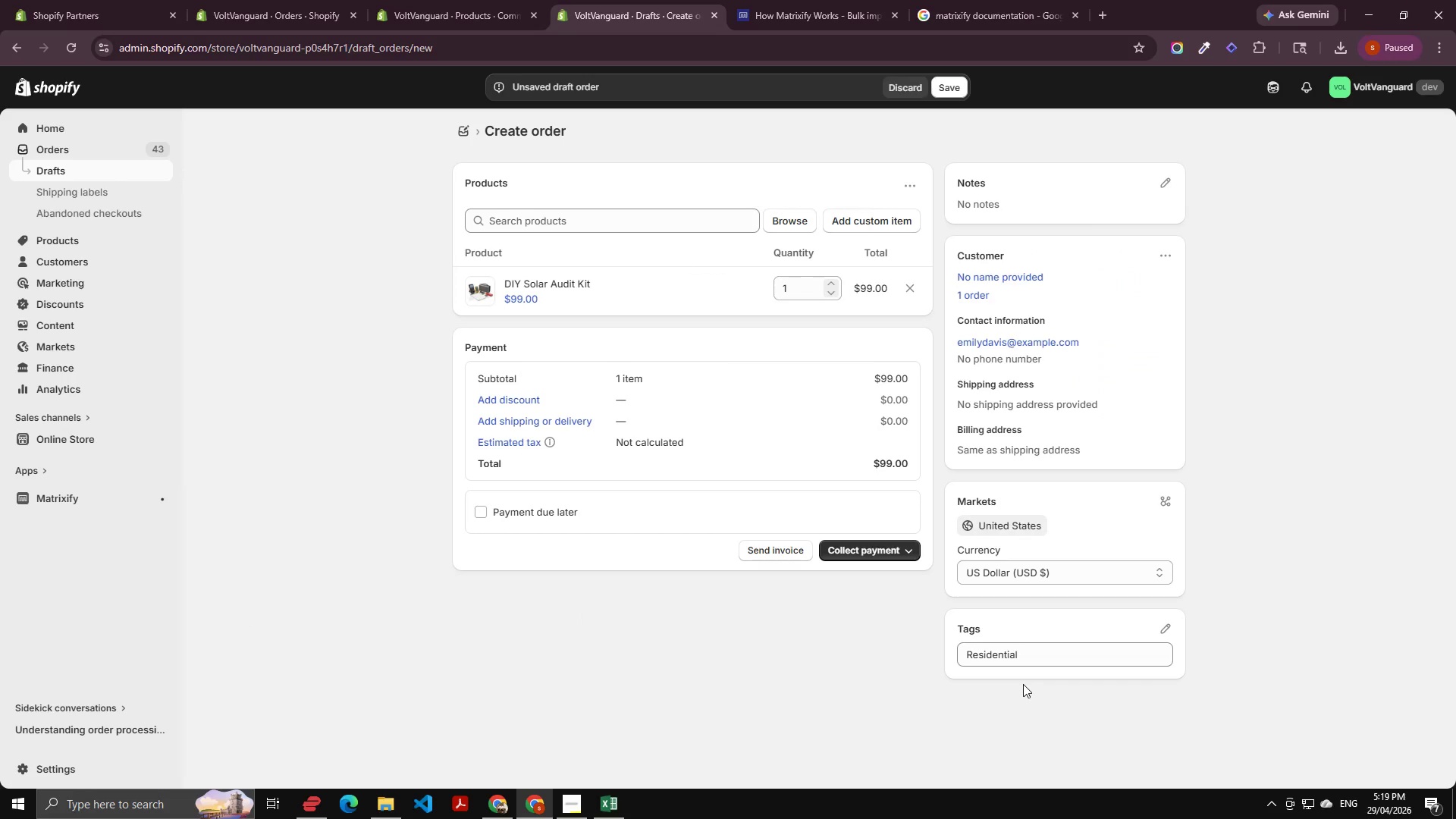 
double_click([1023, 684])
 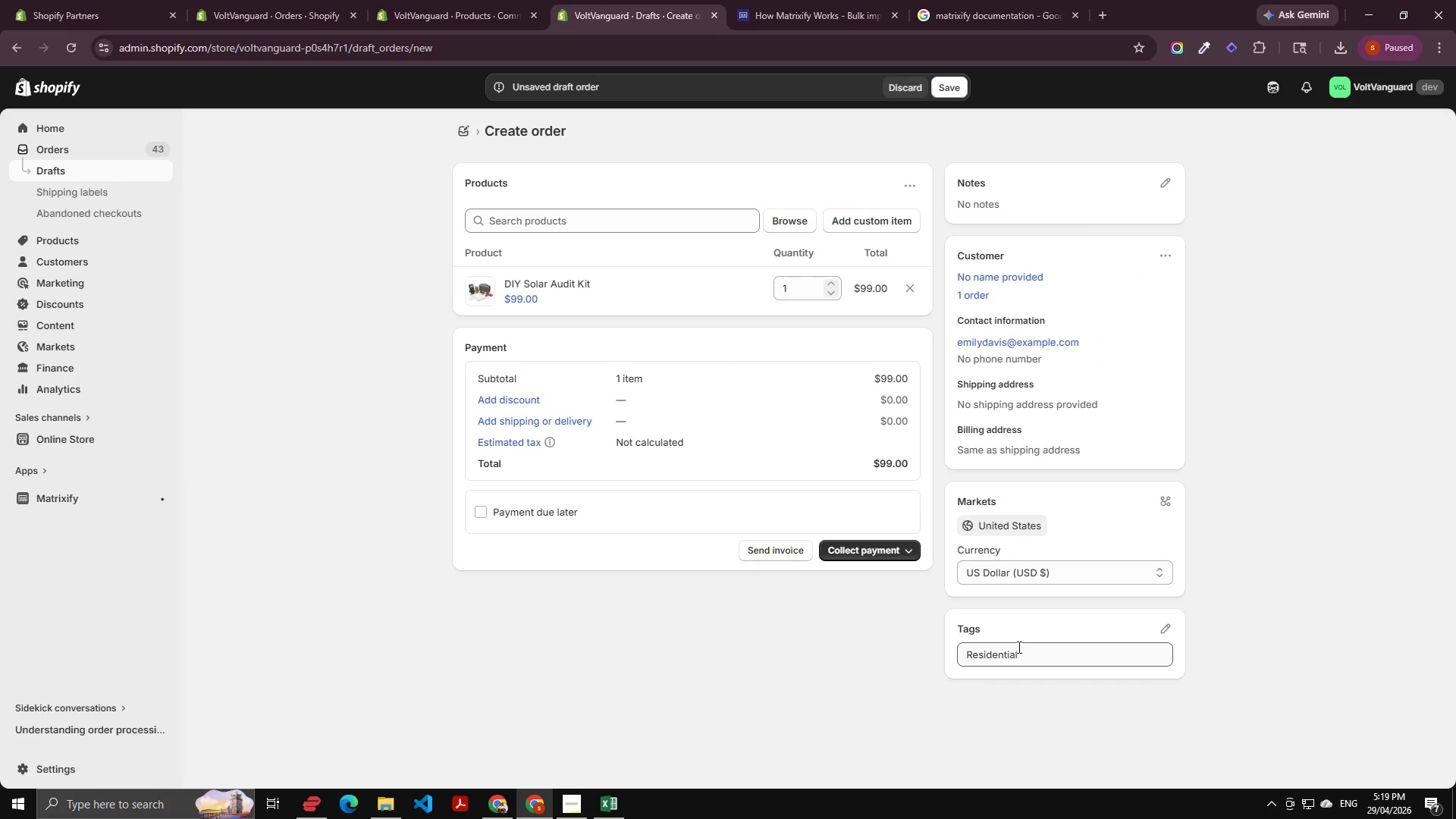 
triple_click([1018, 647])
 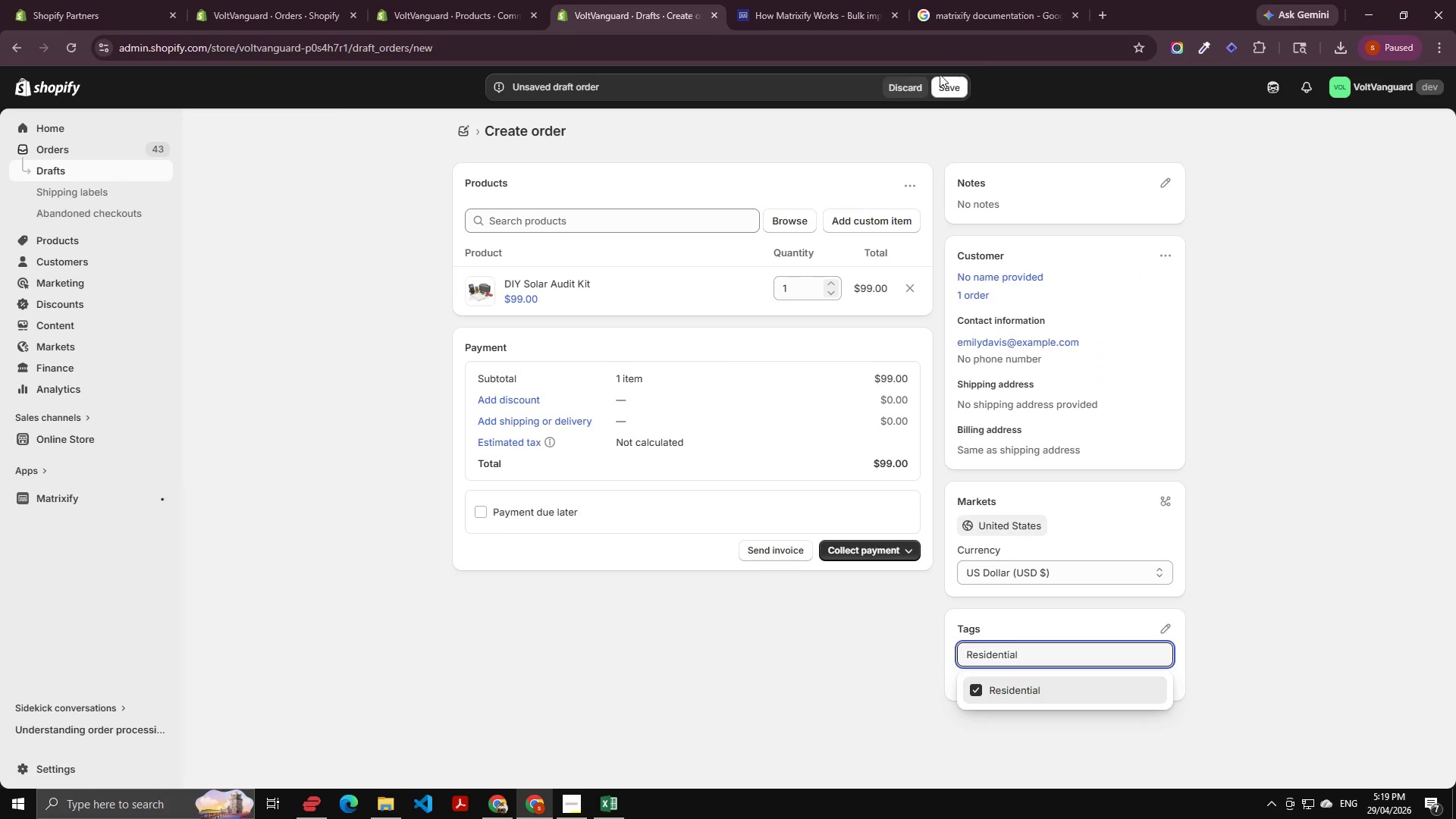 
left_click([949, 93])
 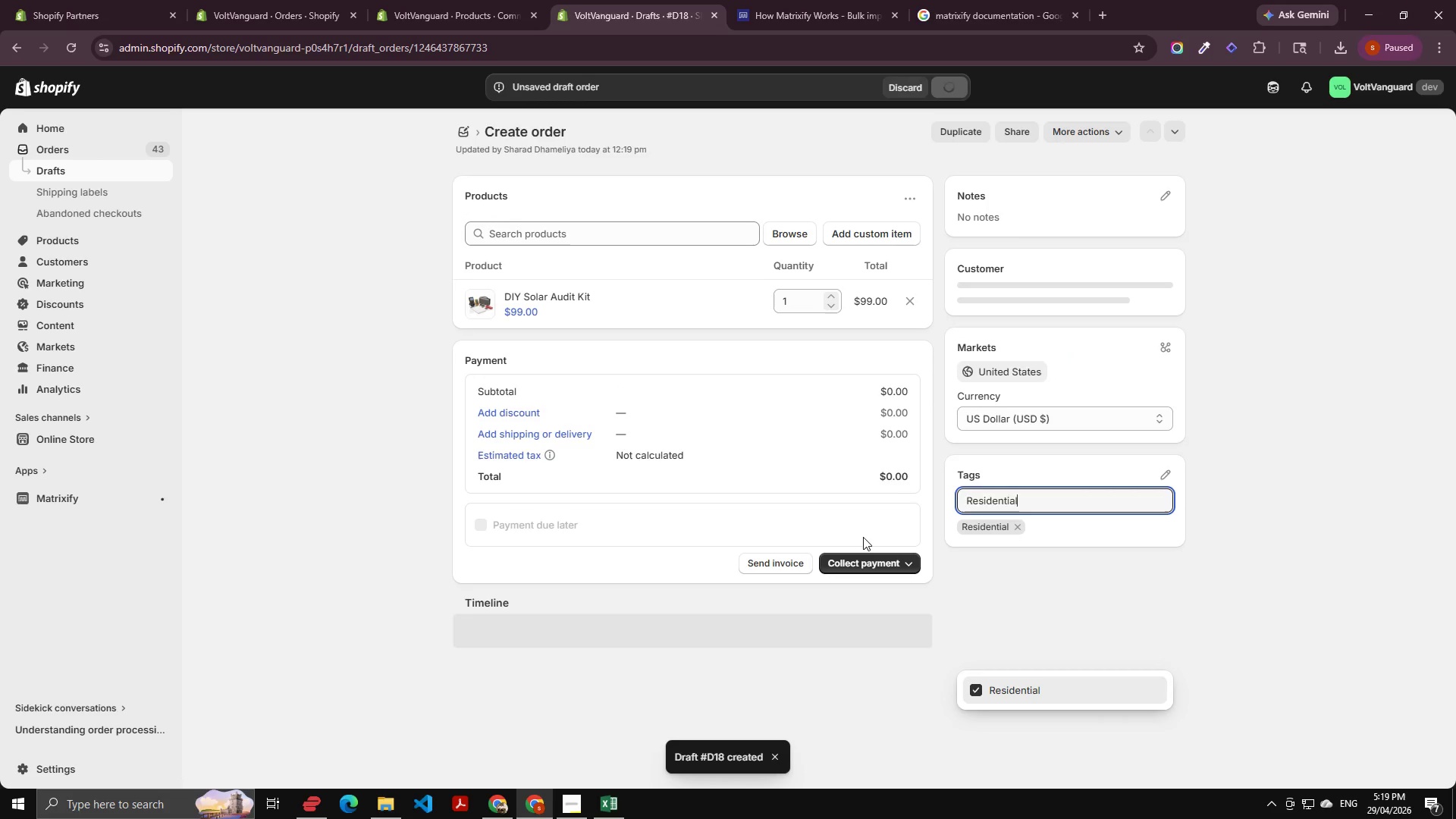 
double_click([872, 553])
 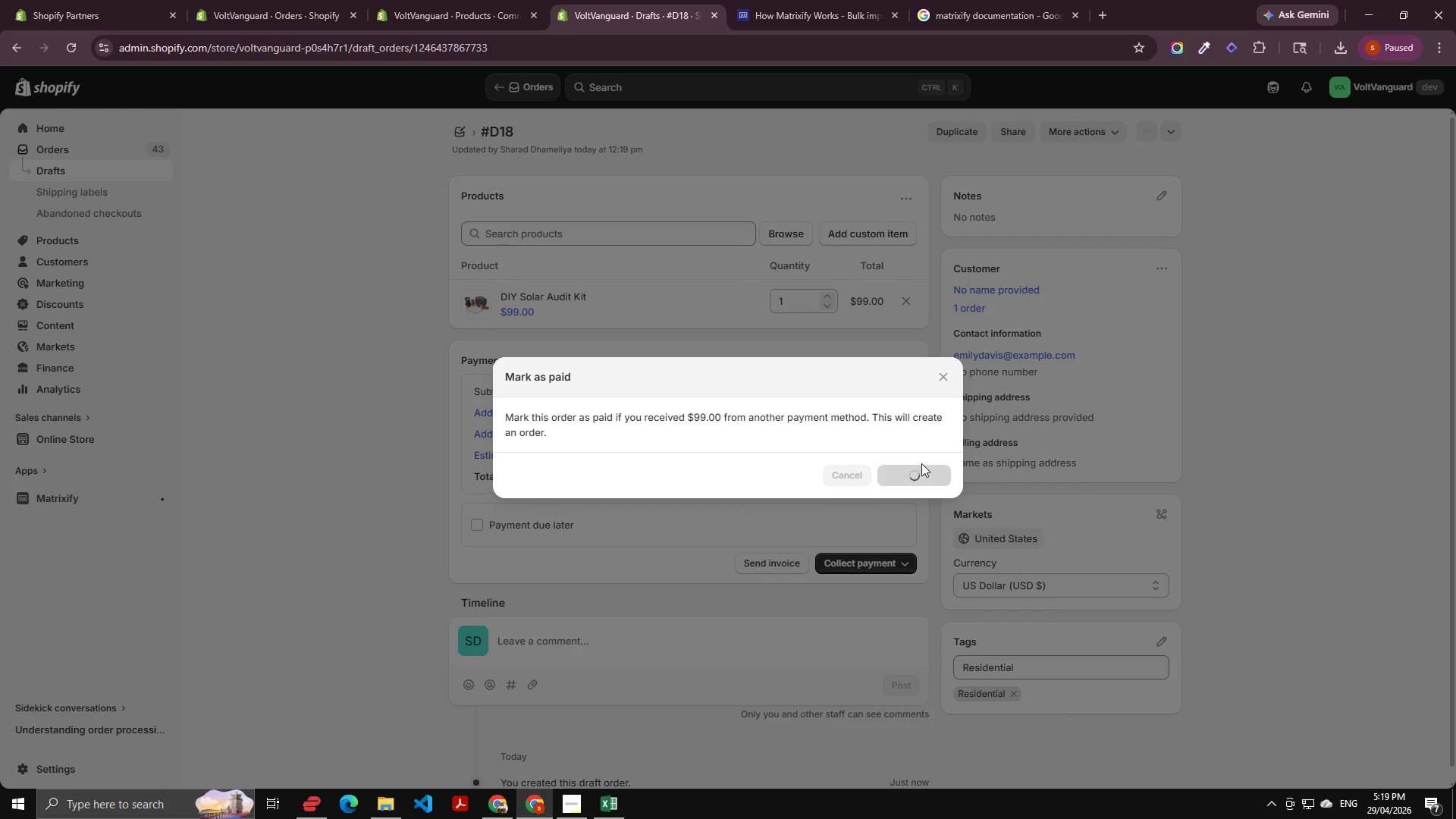 
wait(5.61)
 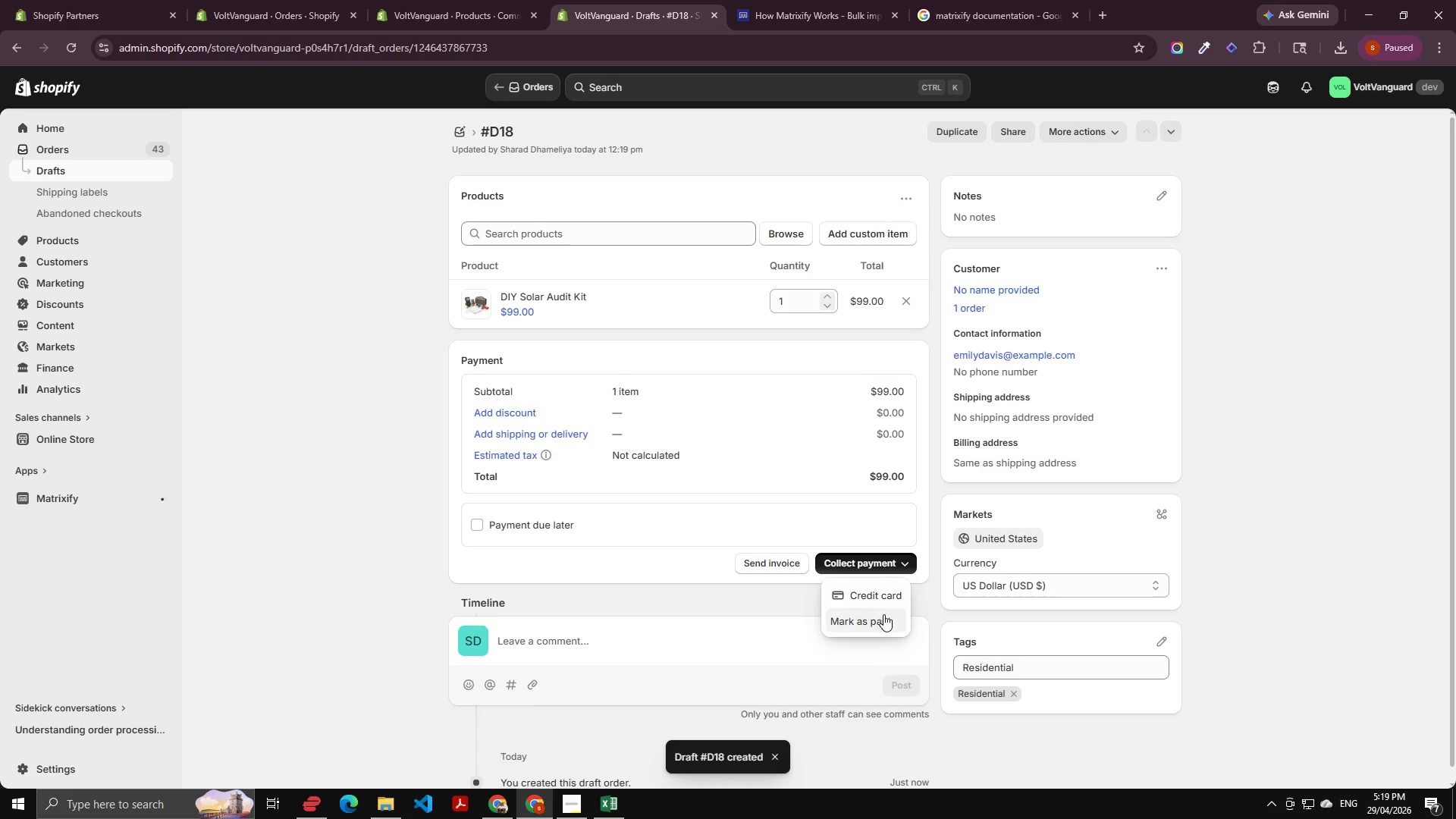 
scroll: coordinate [676, 360], scroll_direction: up, amount: 1.0
 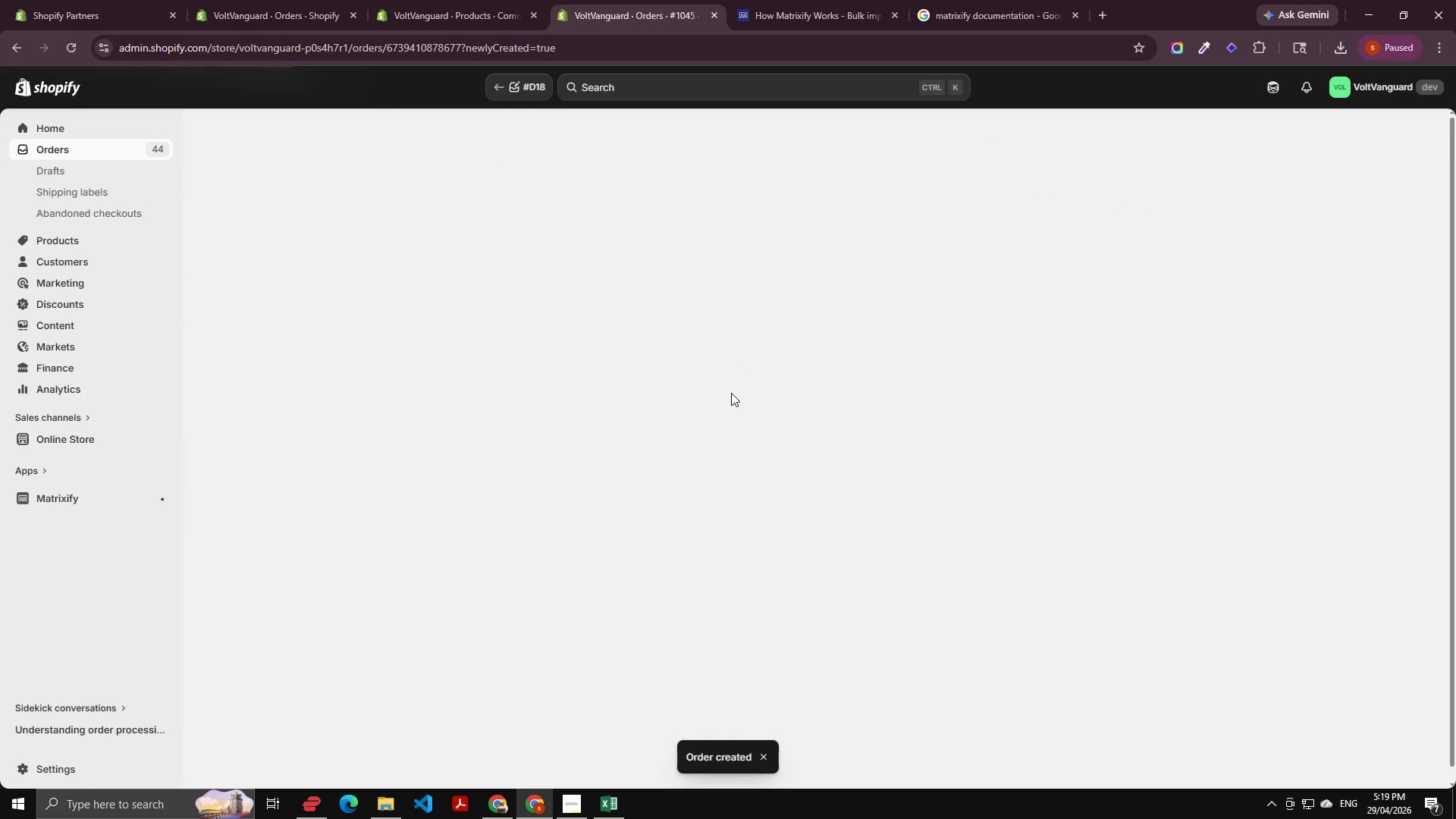 
key(Alt+AltLeft)
 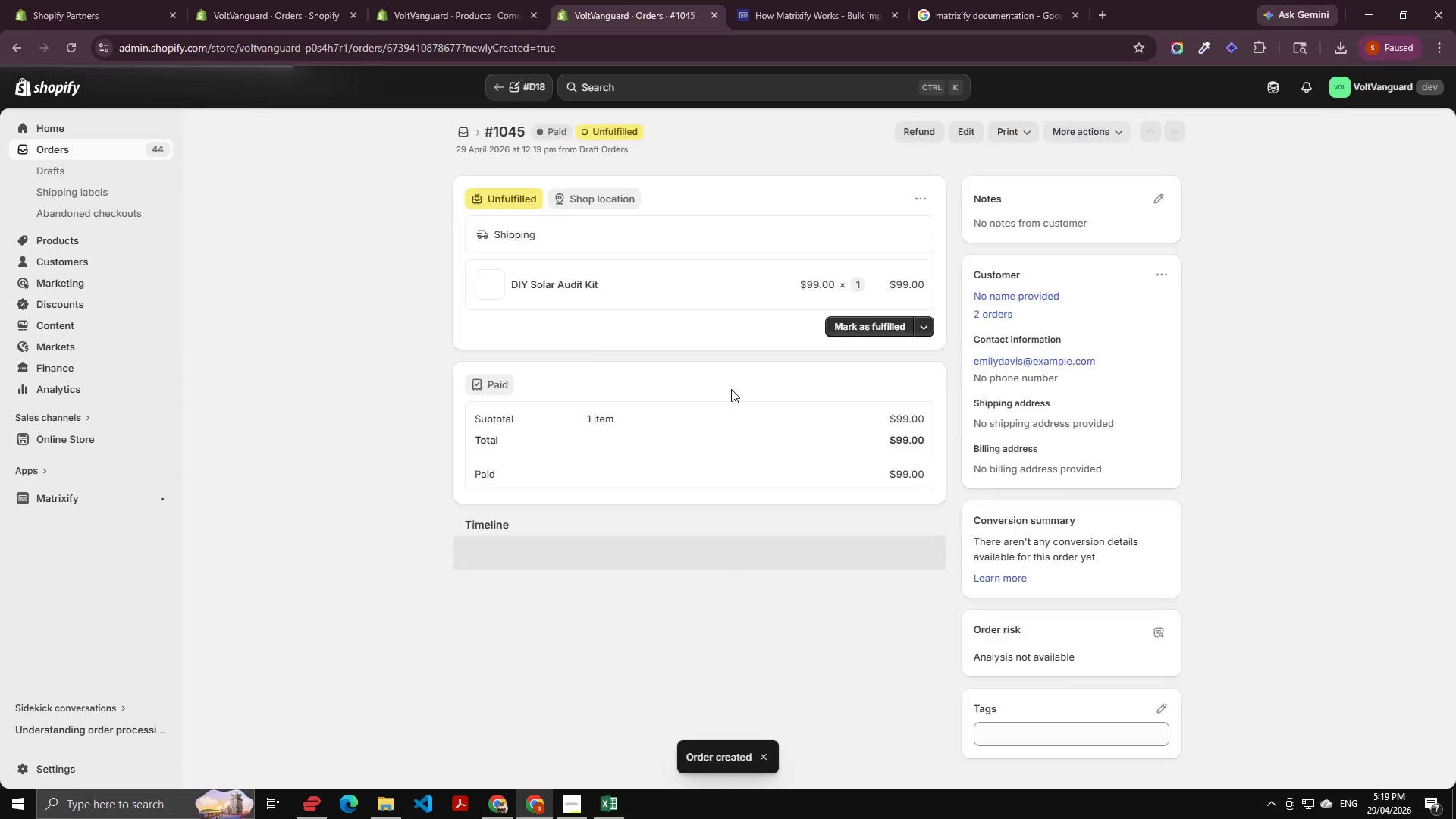 
key(Alt+Tab)
 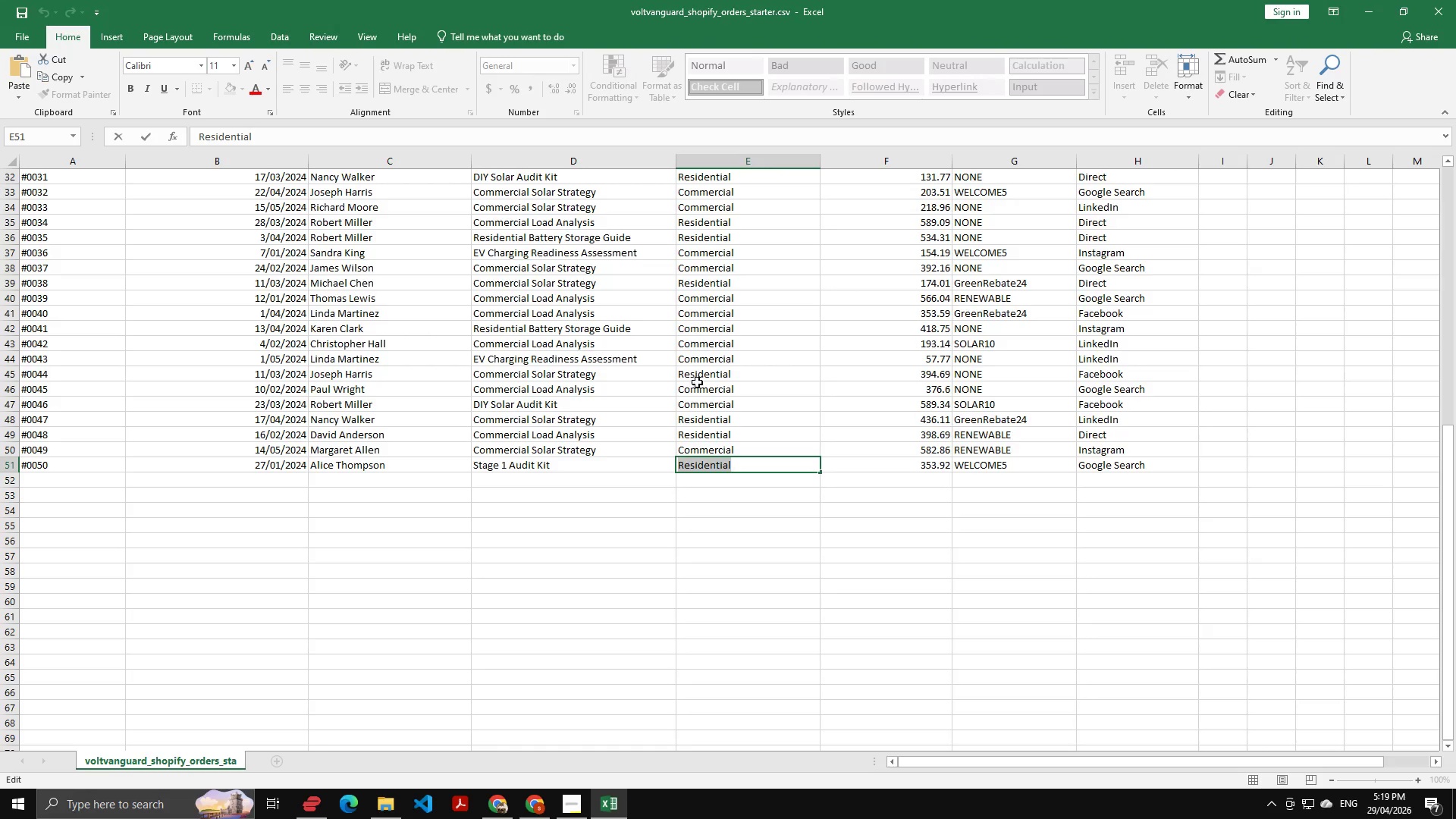 
scroll: coordinate [614, 286], scroll_direction: up, amount: 20.0
 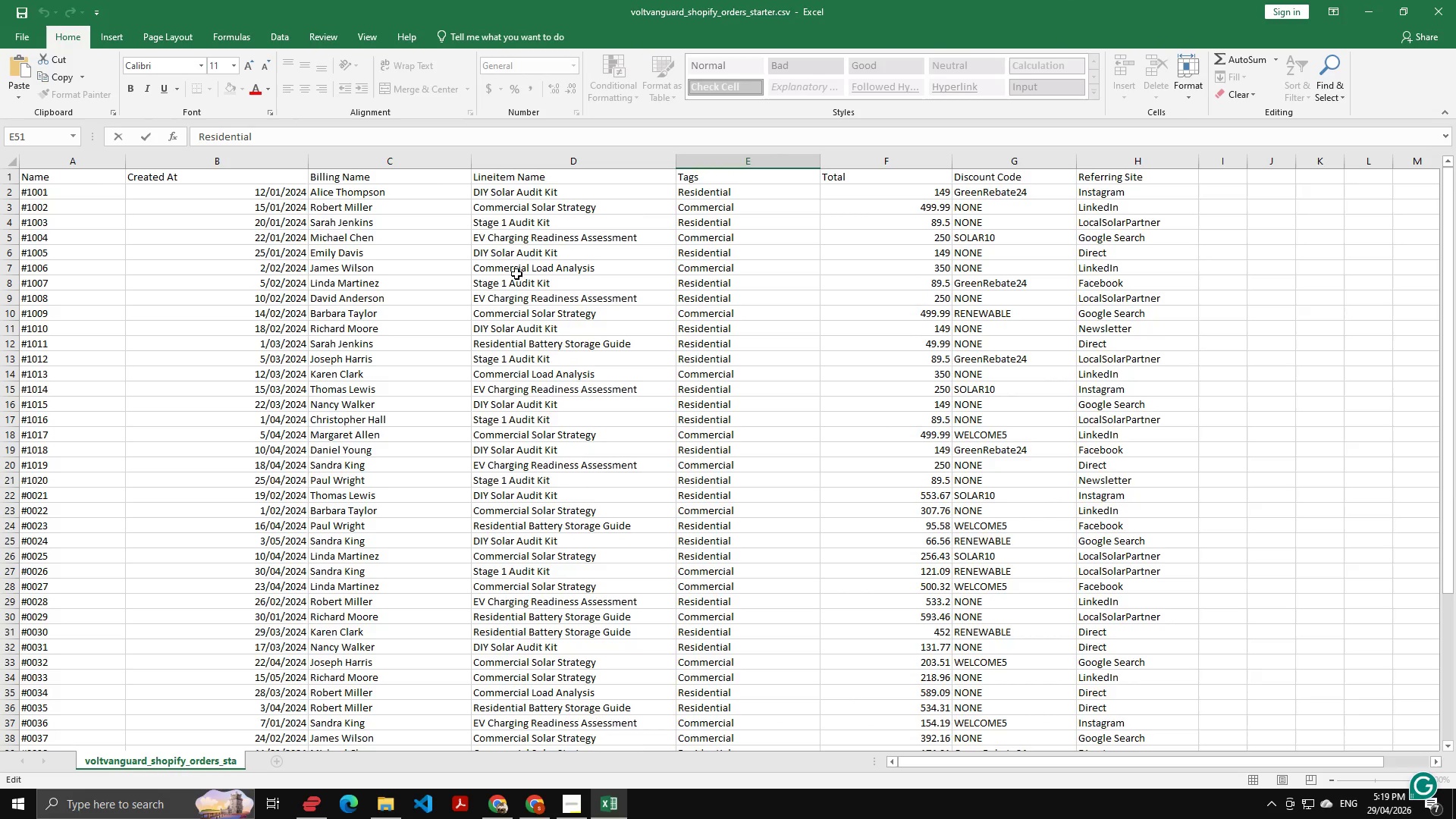 
double_click([522, 273])
 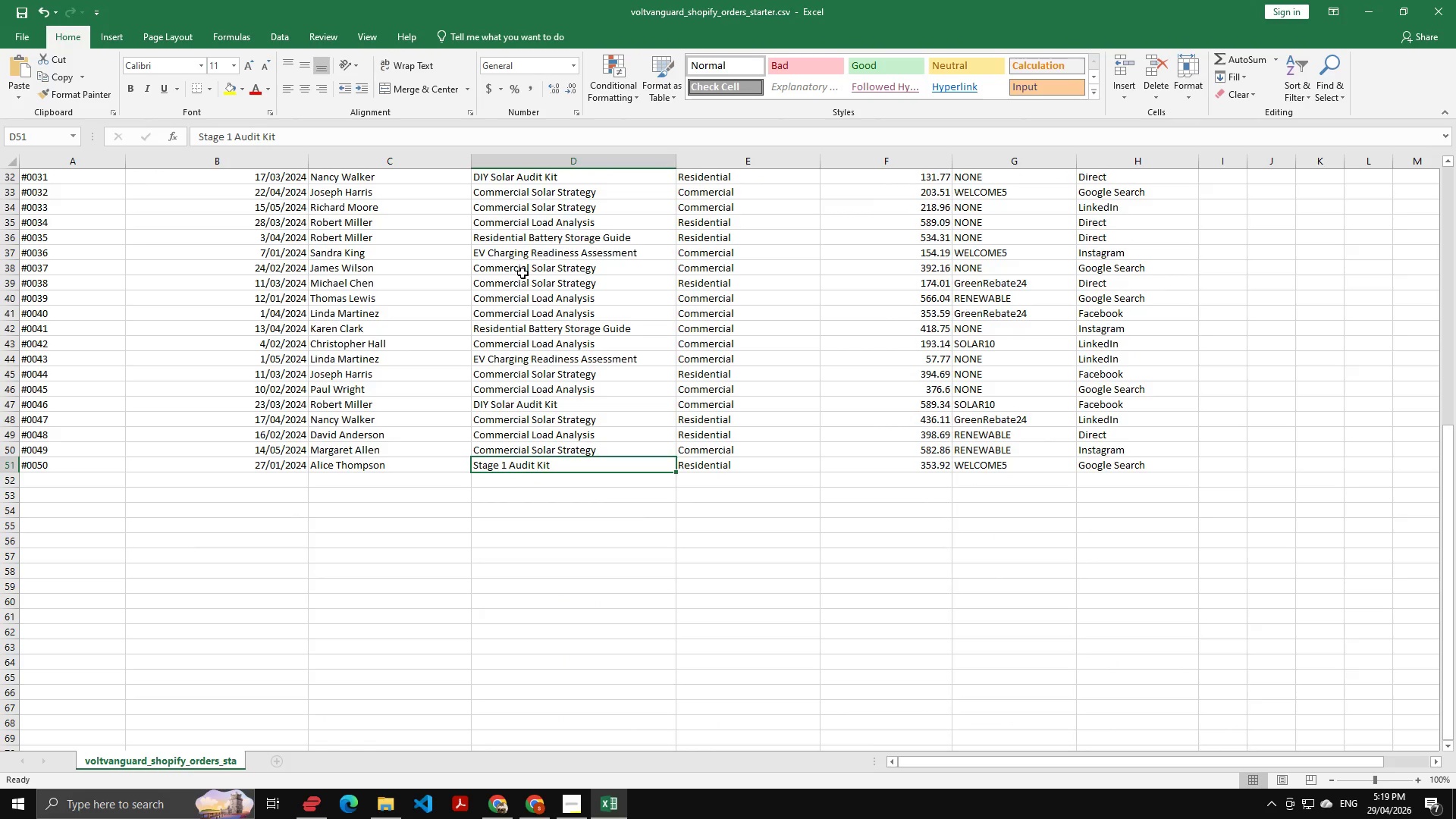 
scroll: coordinate [532, 281], scroll_direction: up, amount: 14.0
 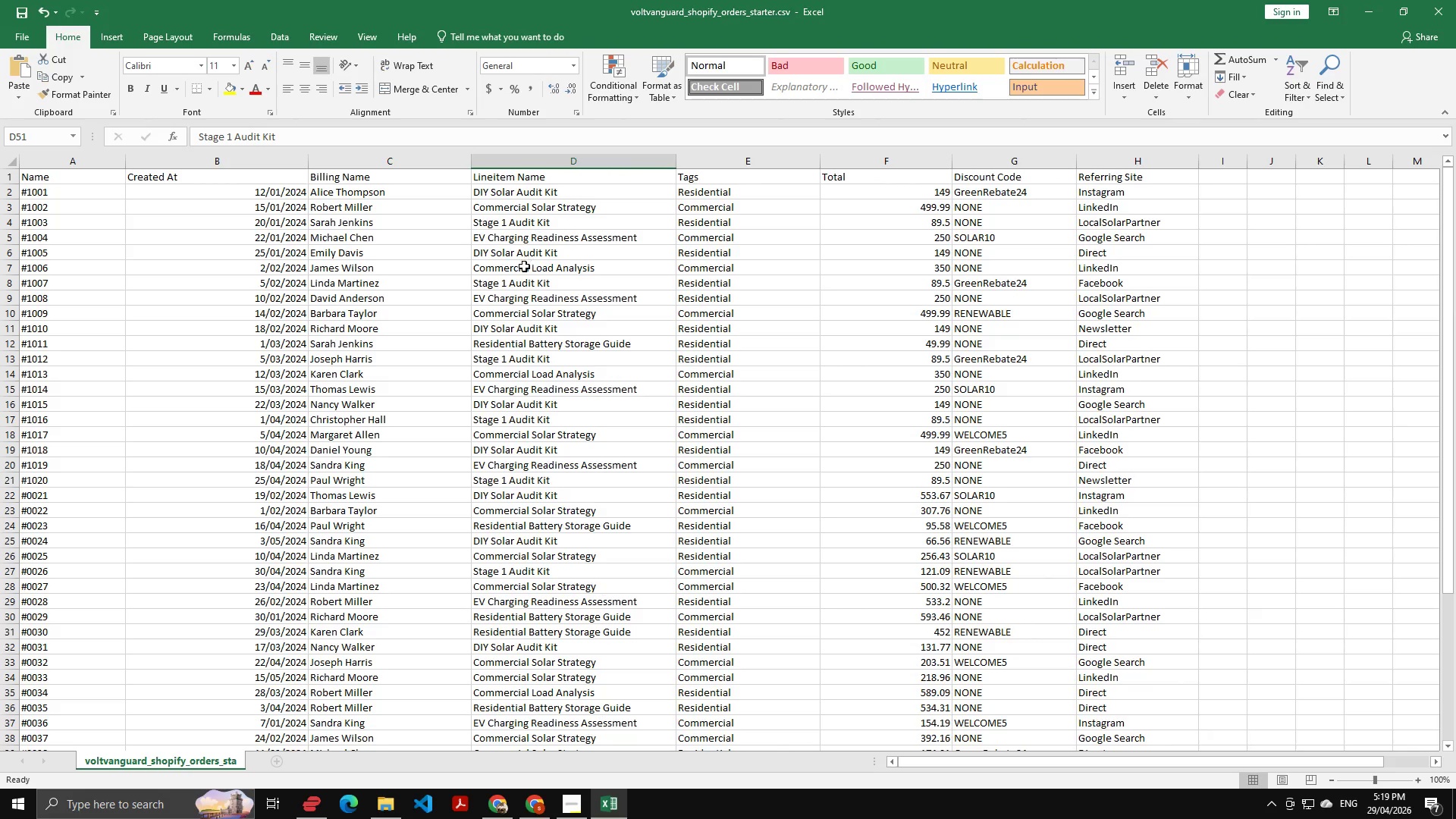 
left_click([521, 271])
 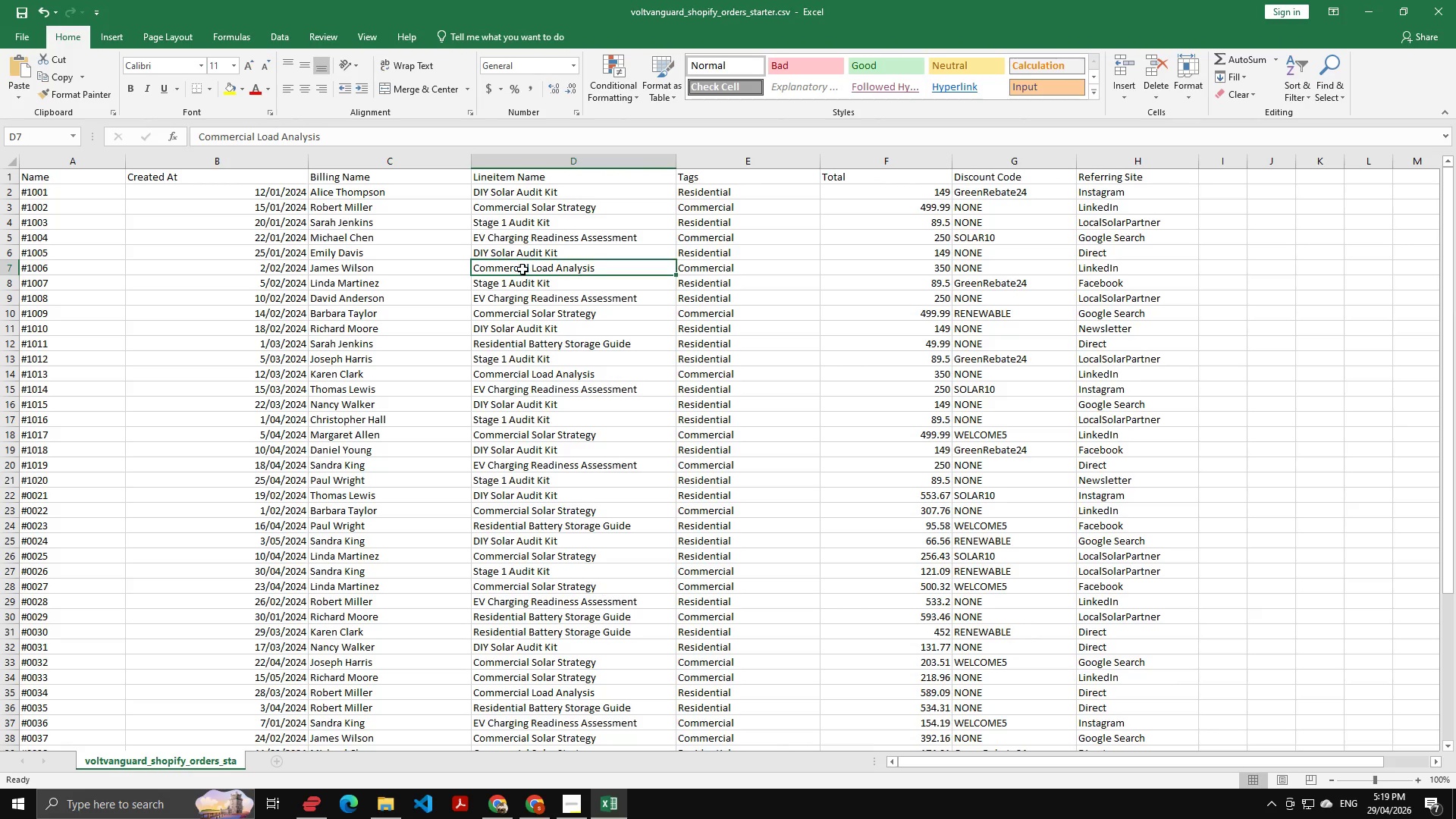 
double_click([522, 269])
 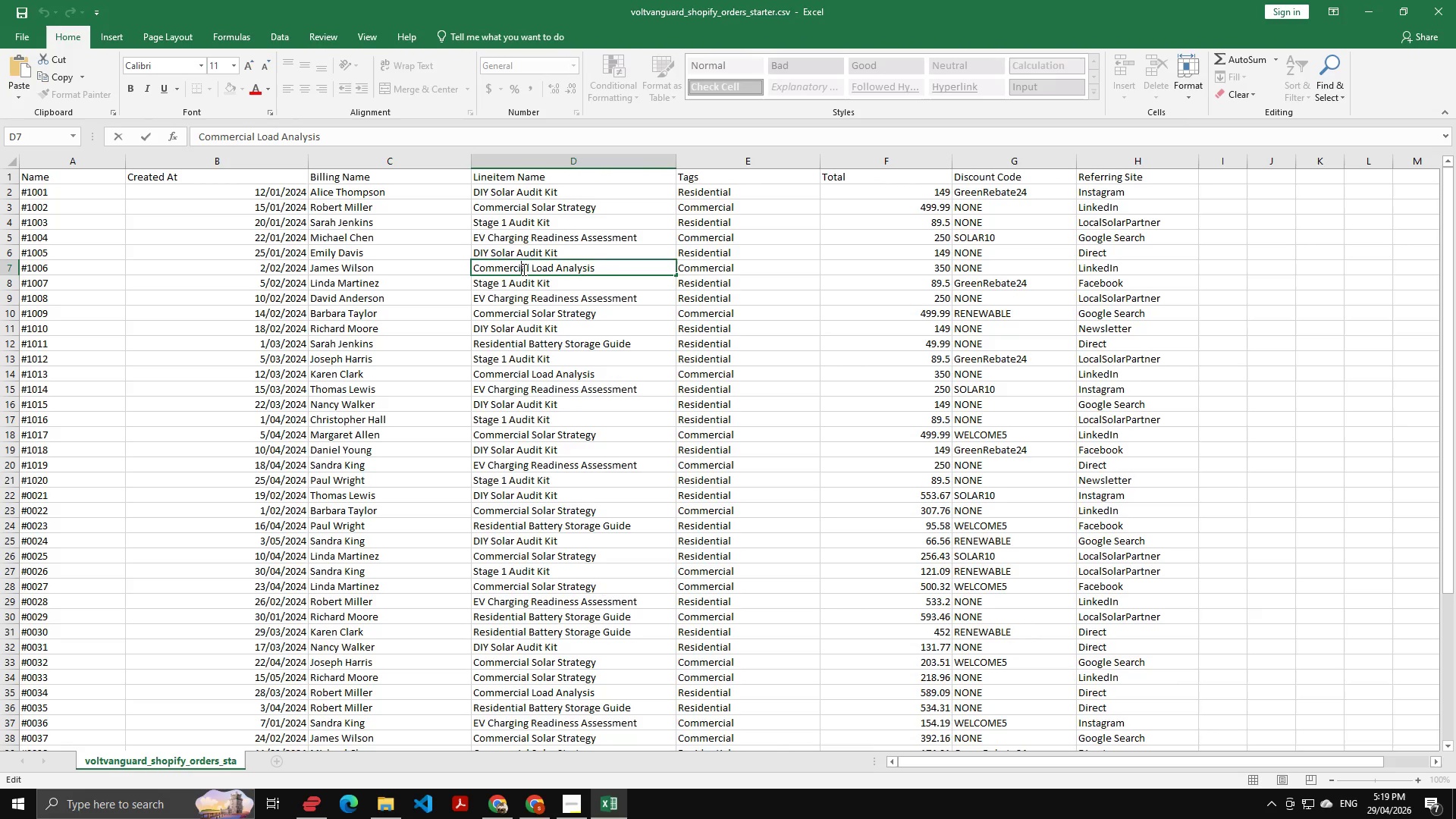 
key(Control+A)
 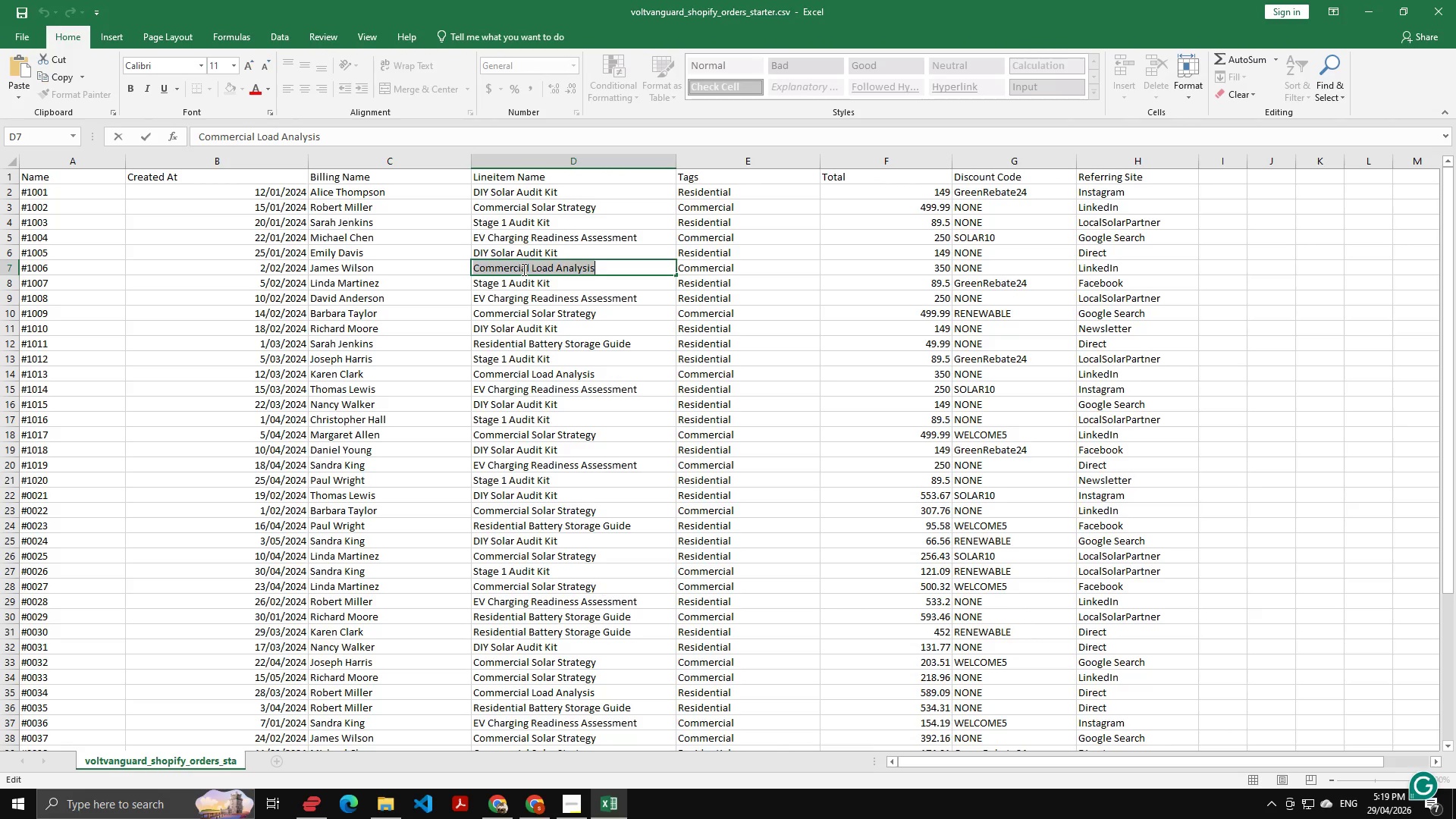 
key(Control+C)
 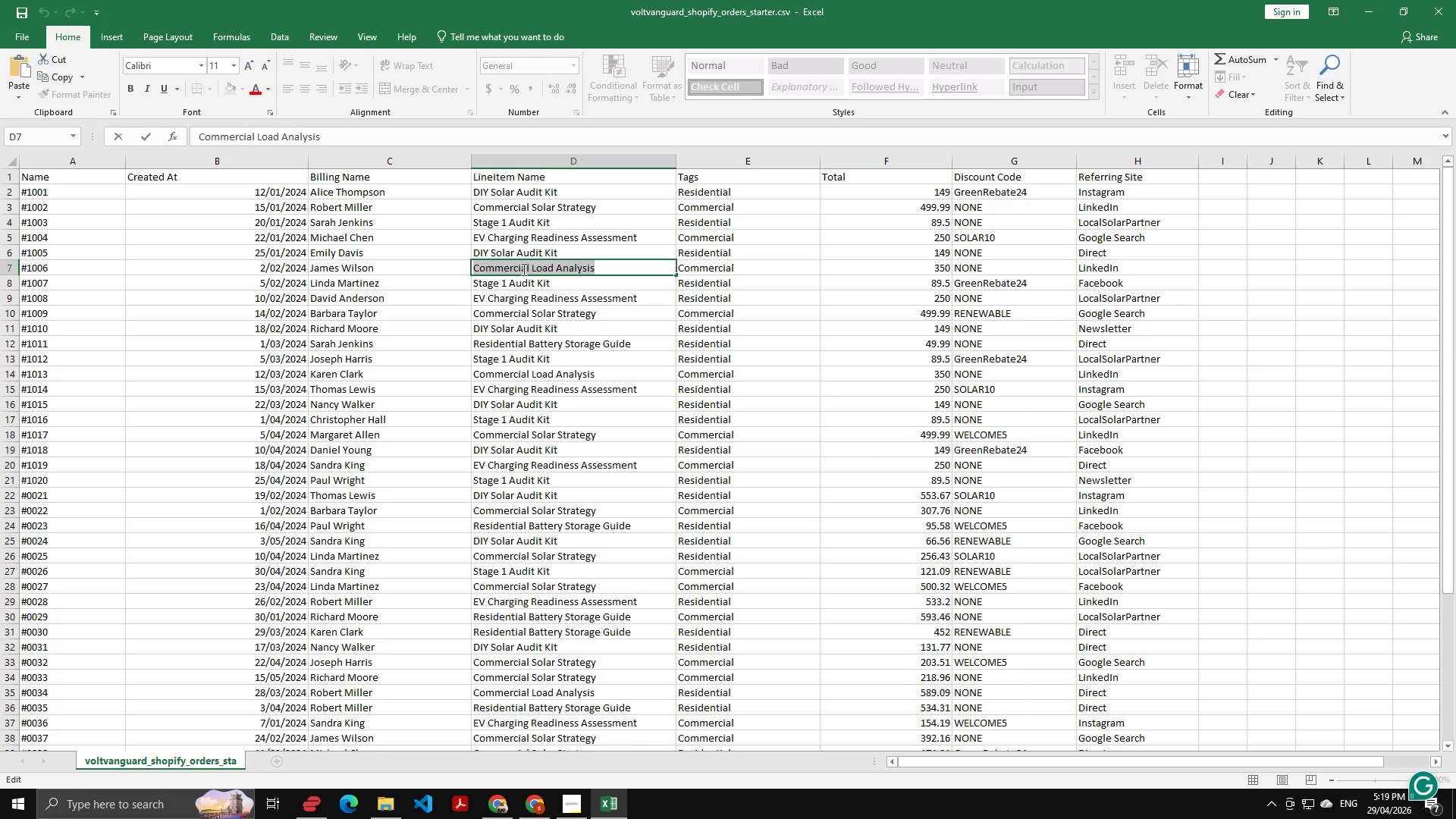 
key(Alt+AltLeft)
 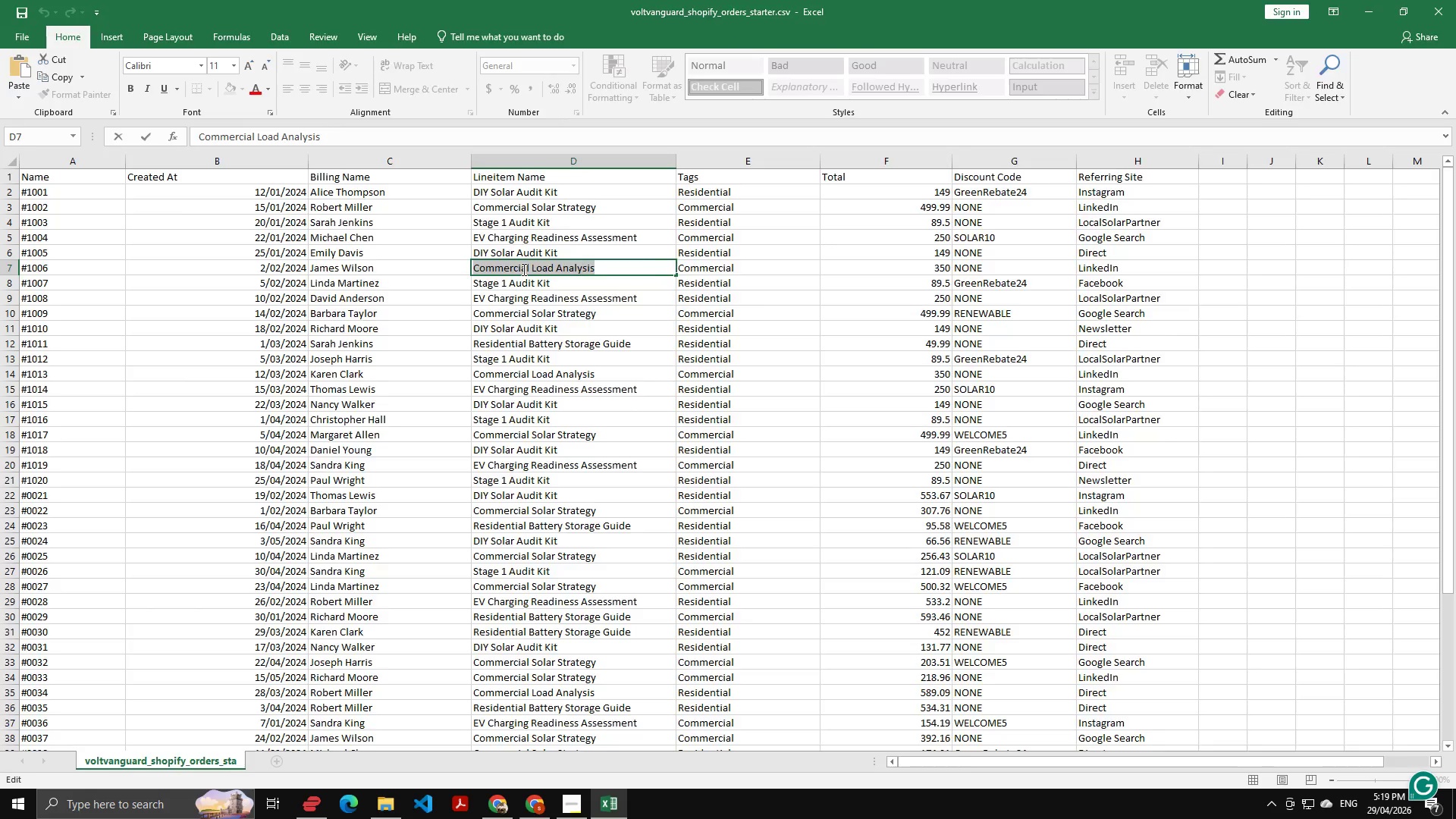 
key(Alt+Tab)
 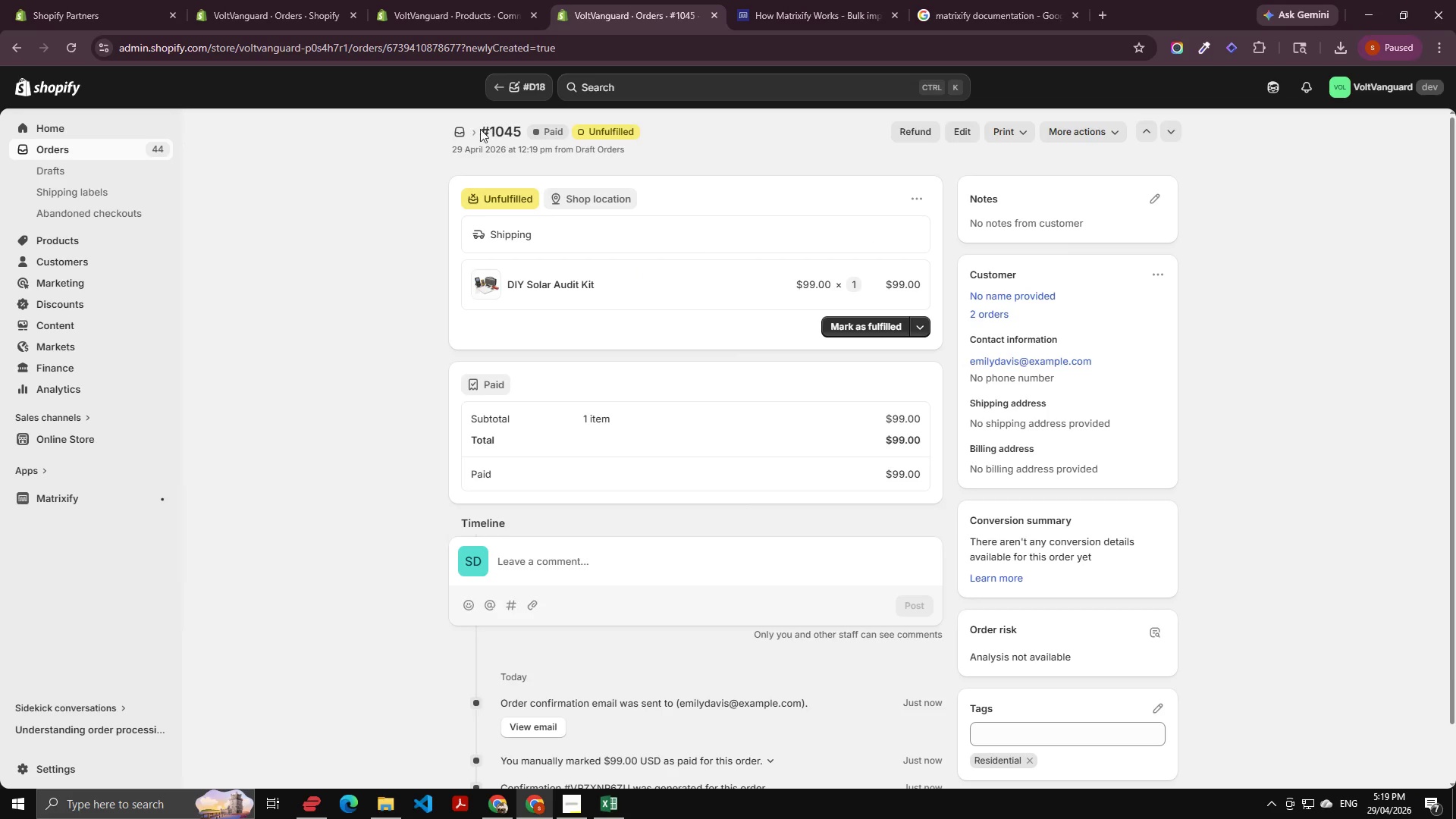 
left_click([465, 128])
 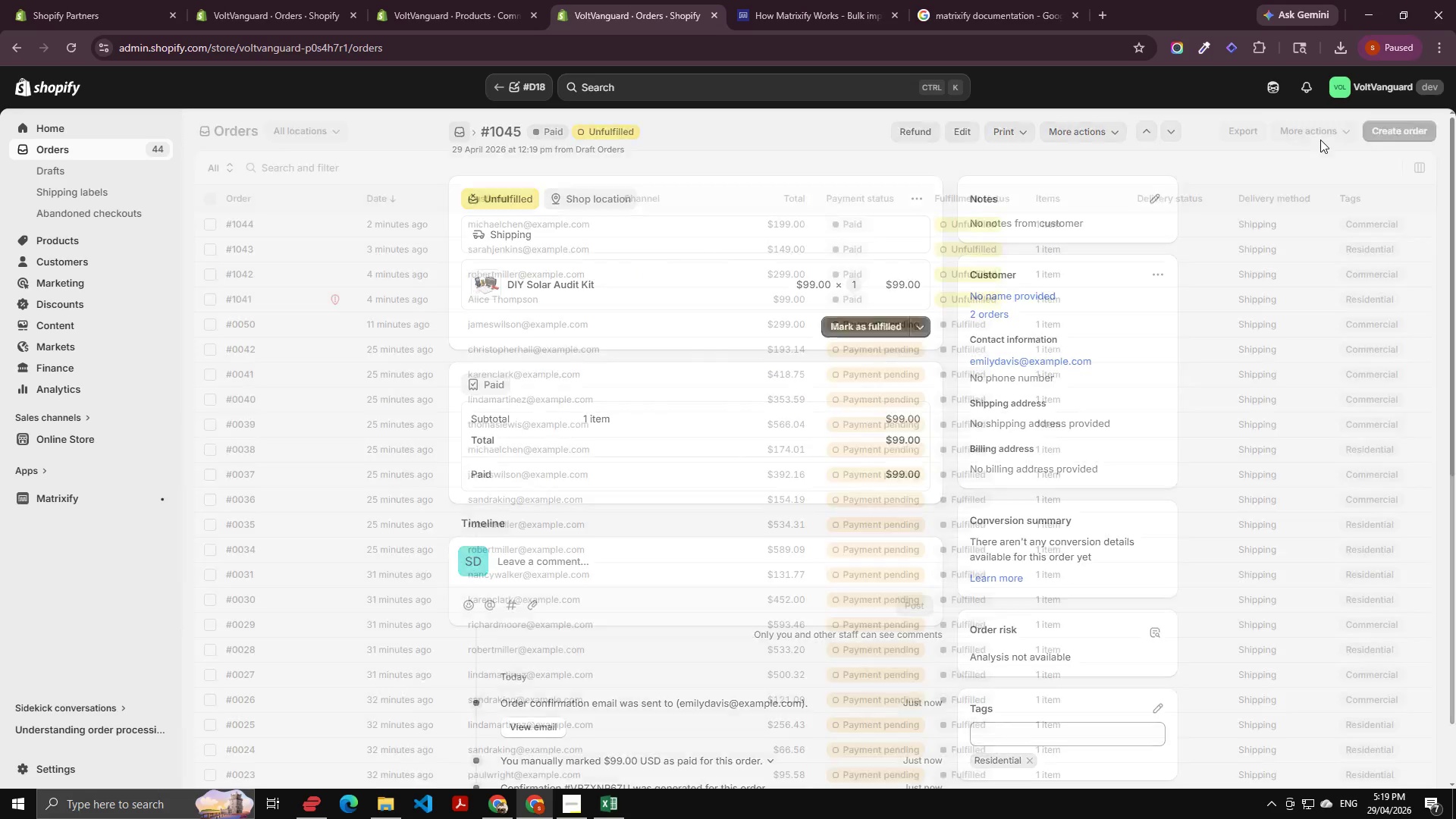 
left_click([1398, 130])
 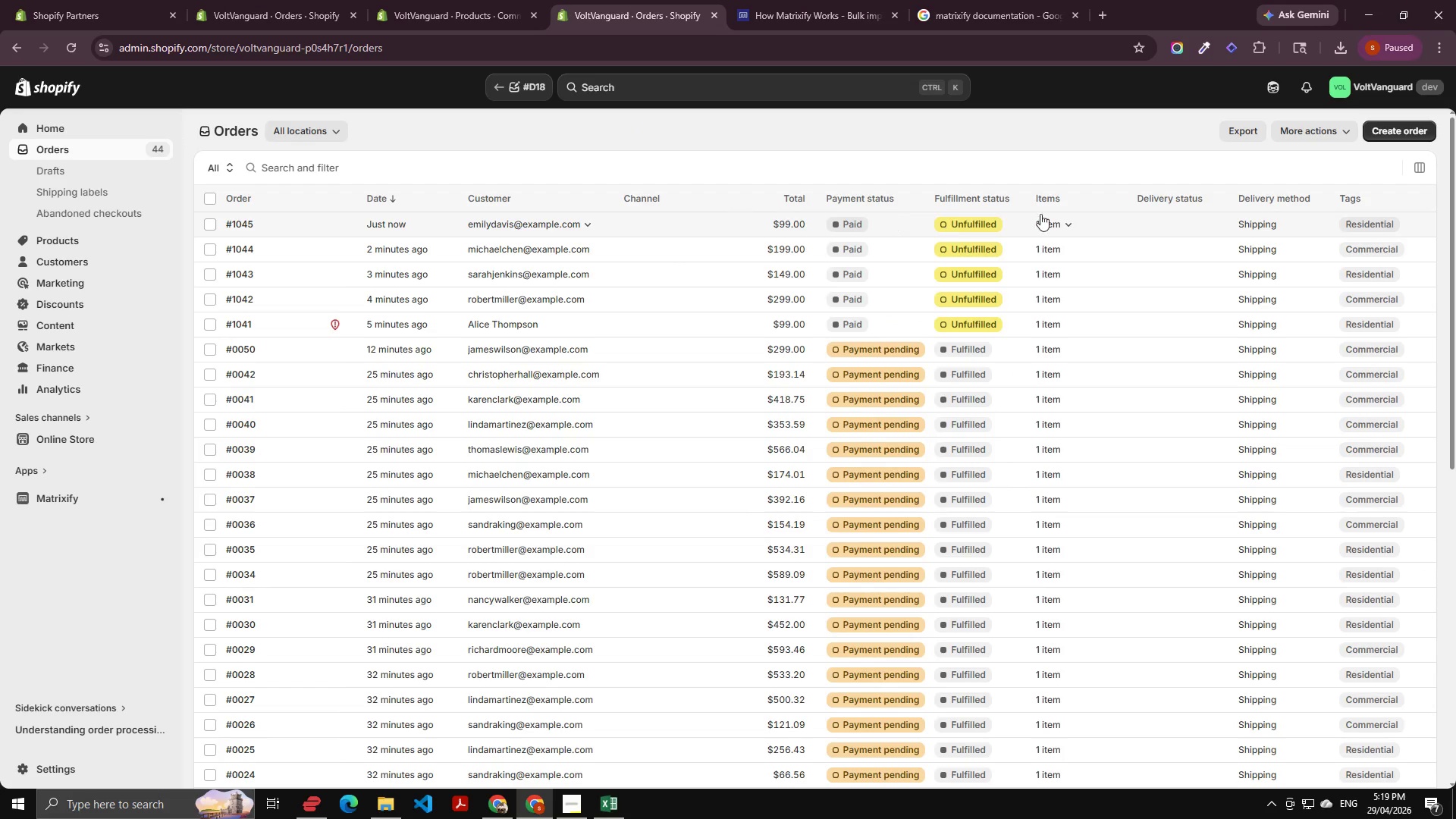 
left_click([1395, 134])
 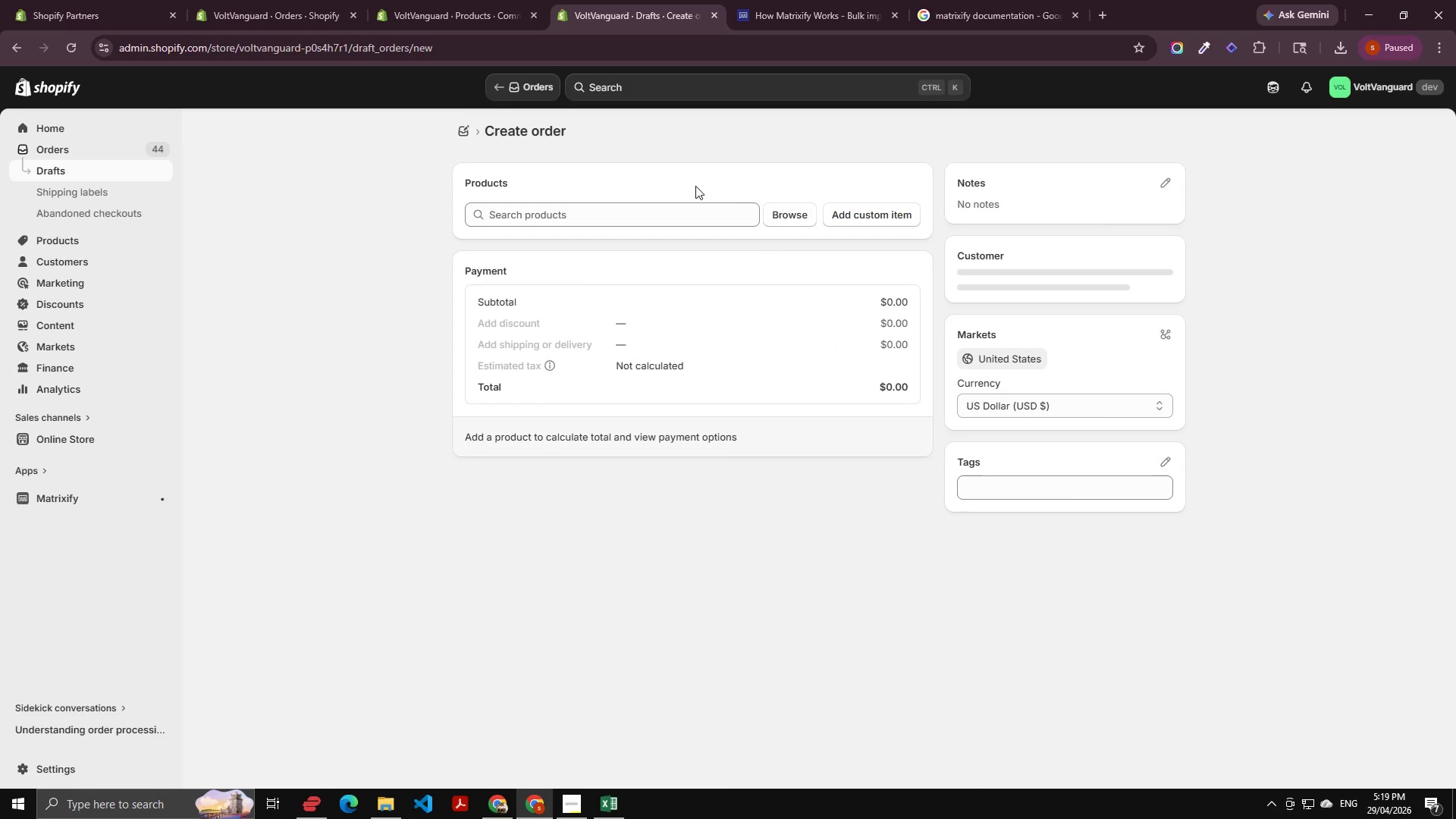 
left_click([620, 218])
 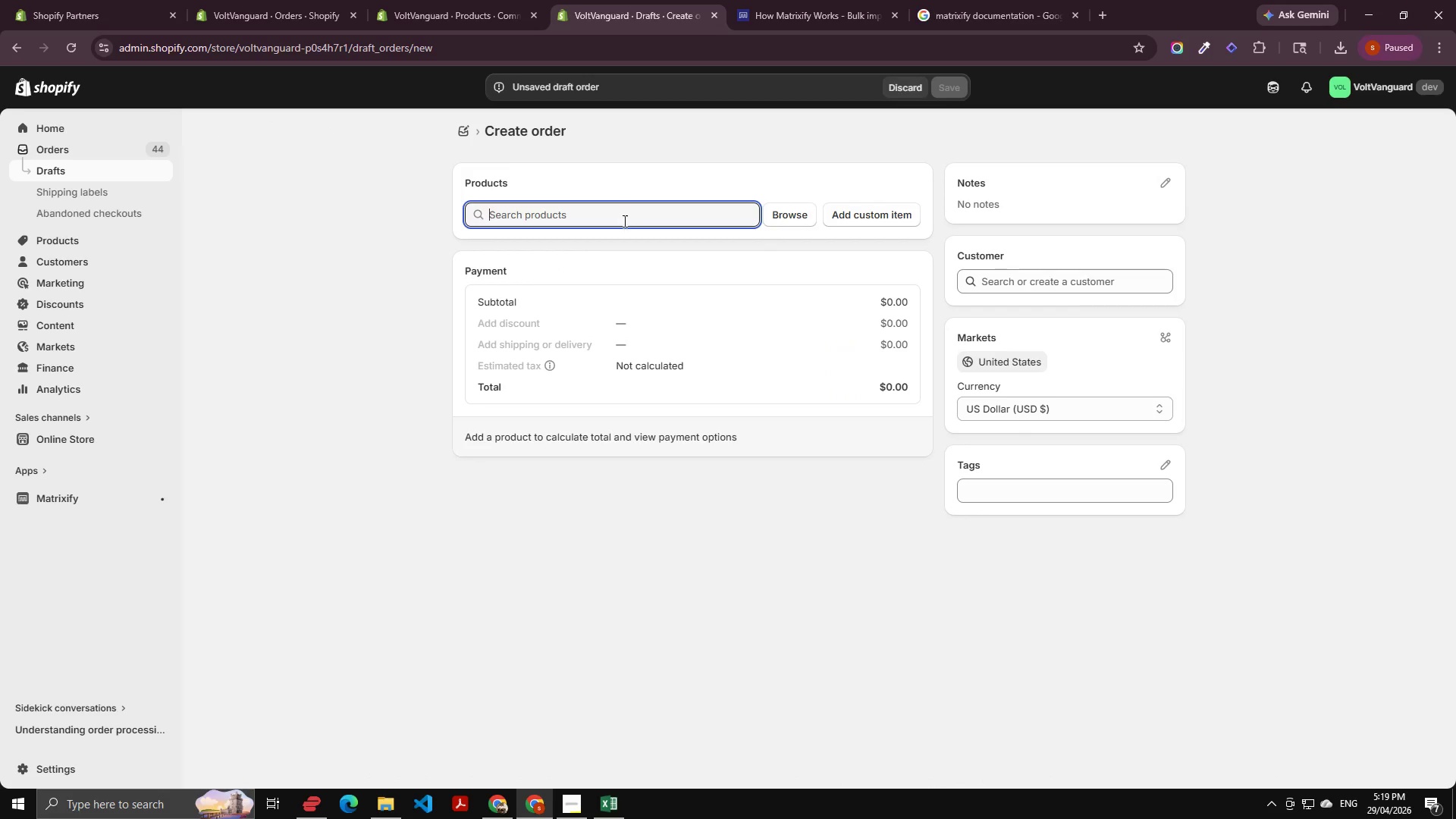 
key(Control+V)
 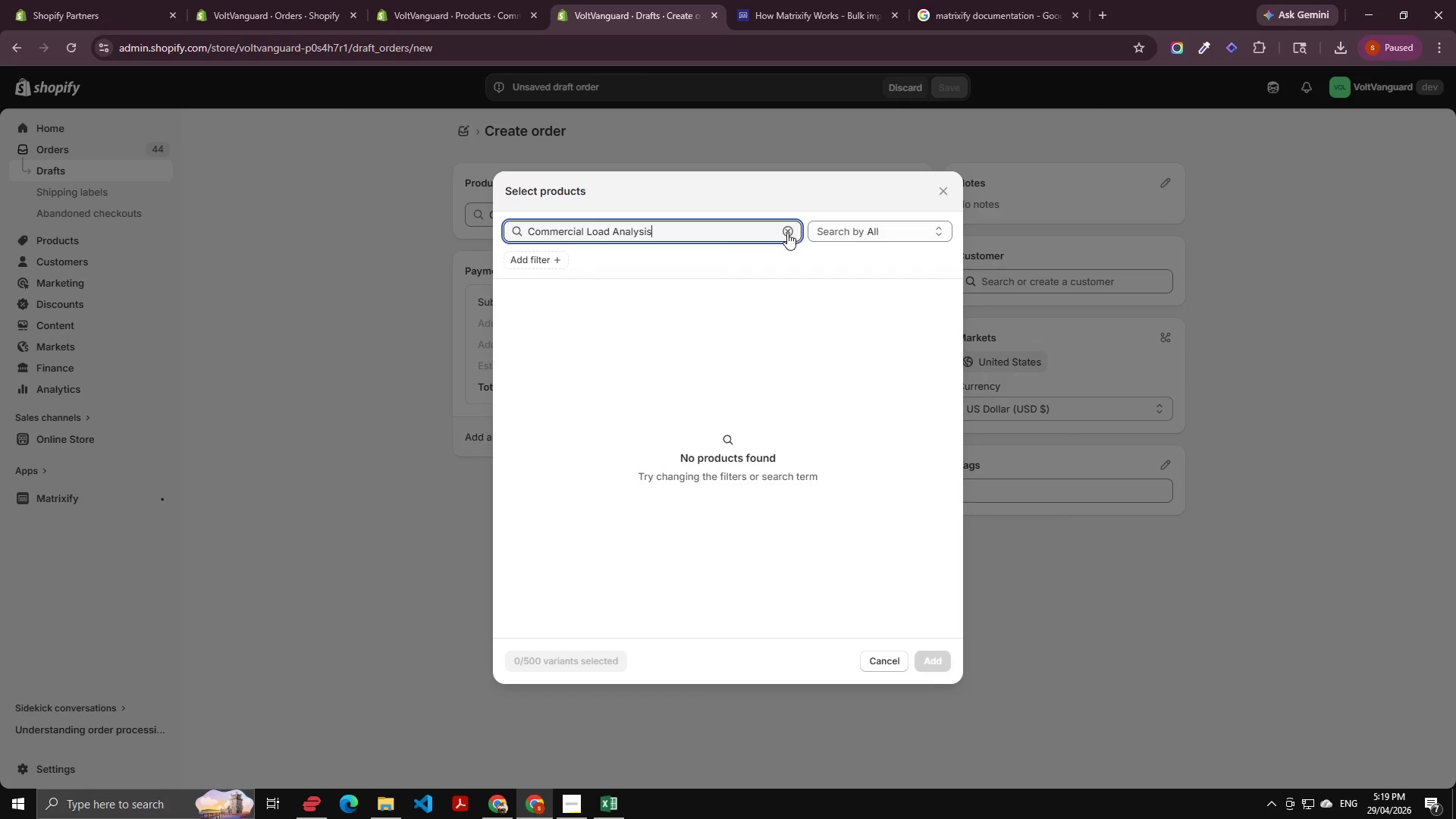 
key(Alt+AltLeft)
 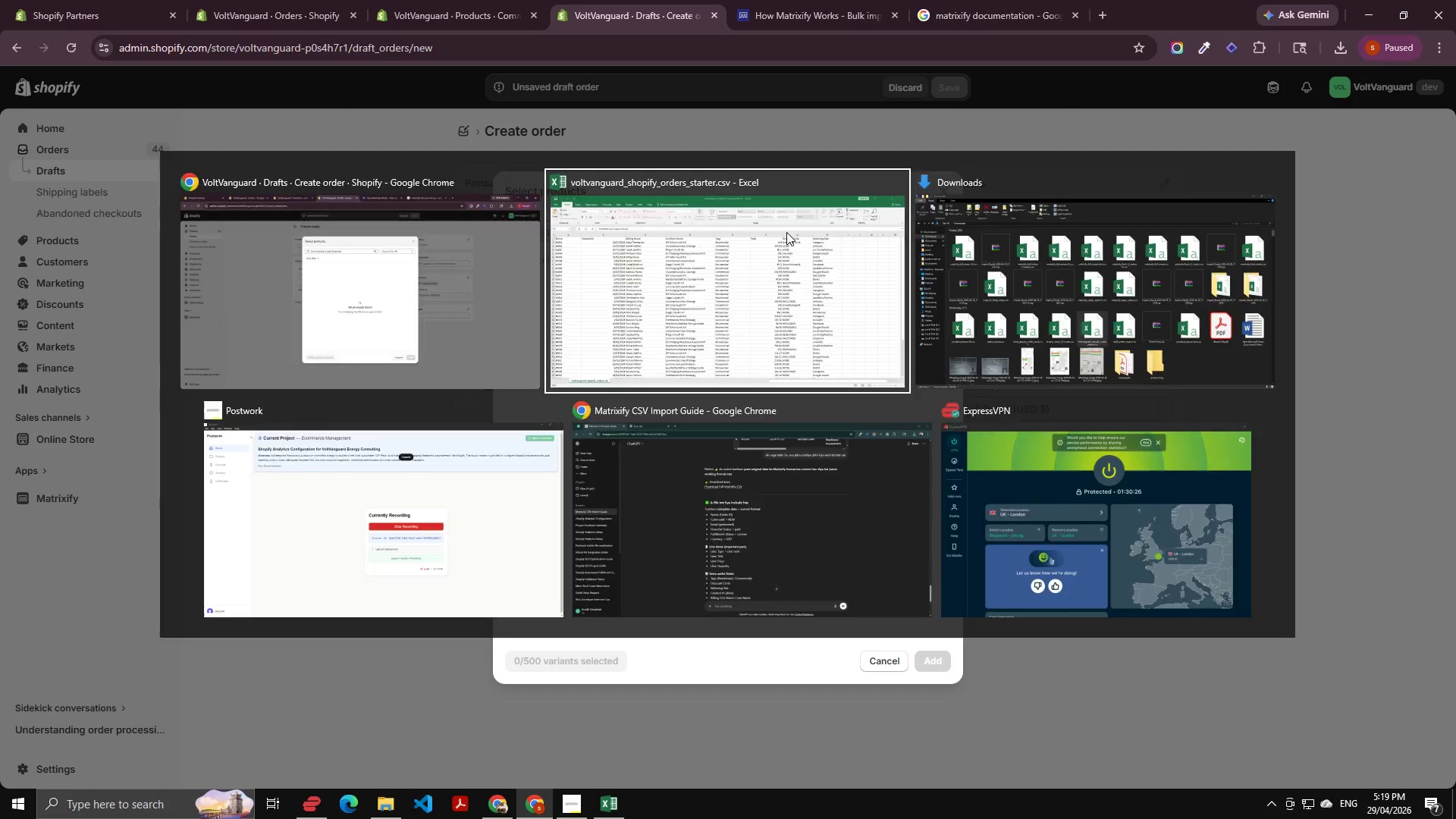 
key(Alt+Tab)
 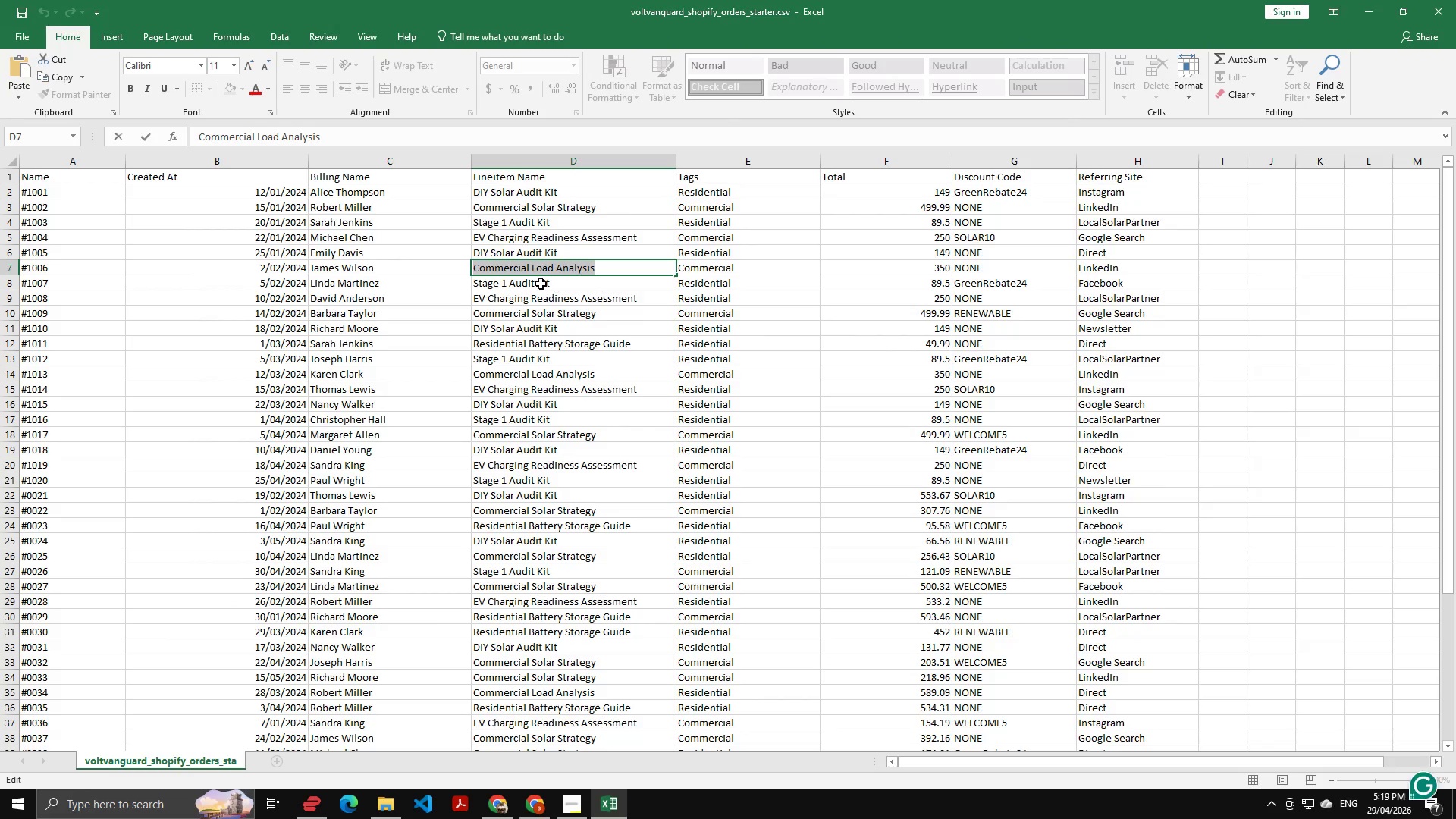 
double_click([541, 284])
 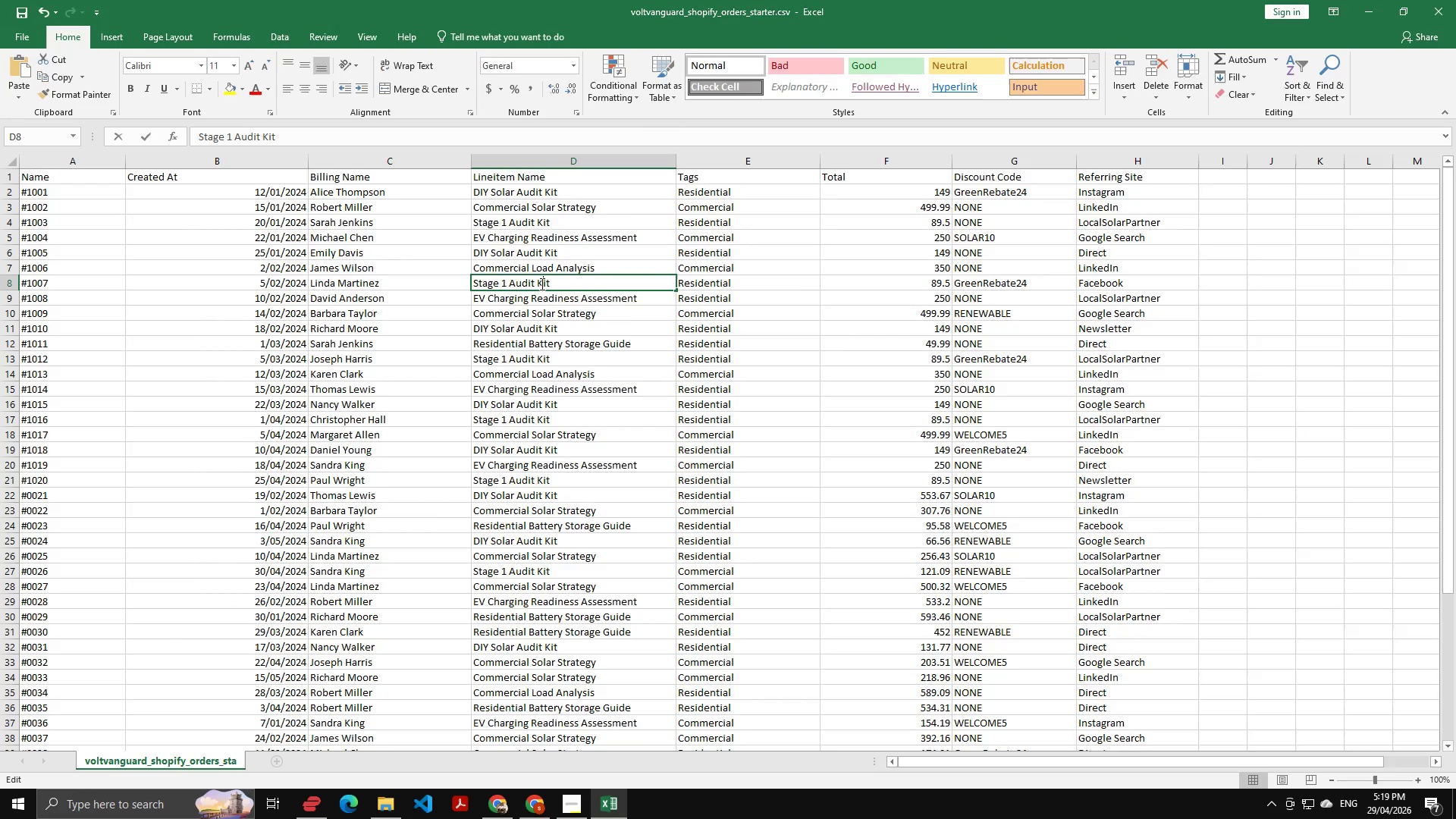 
triple_click([541, 284])
 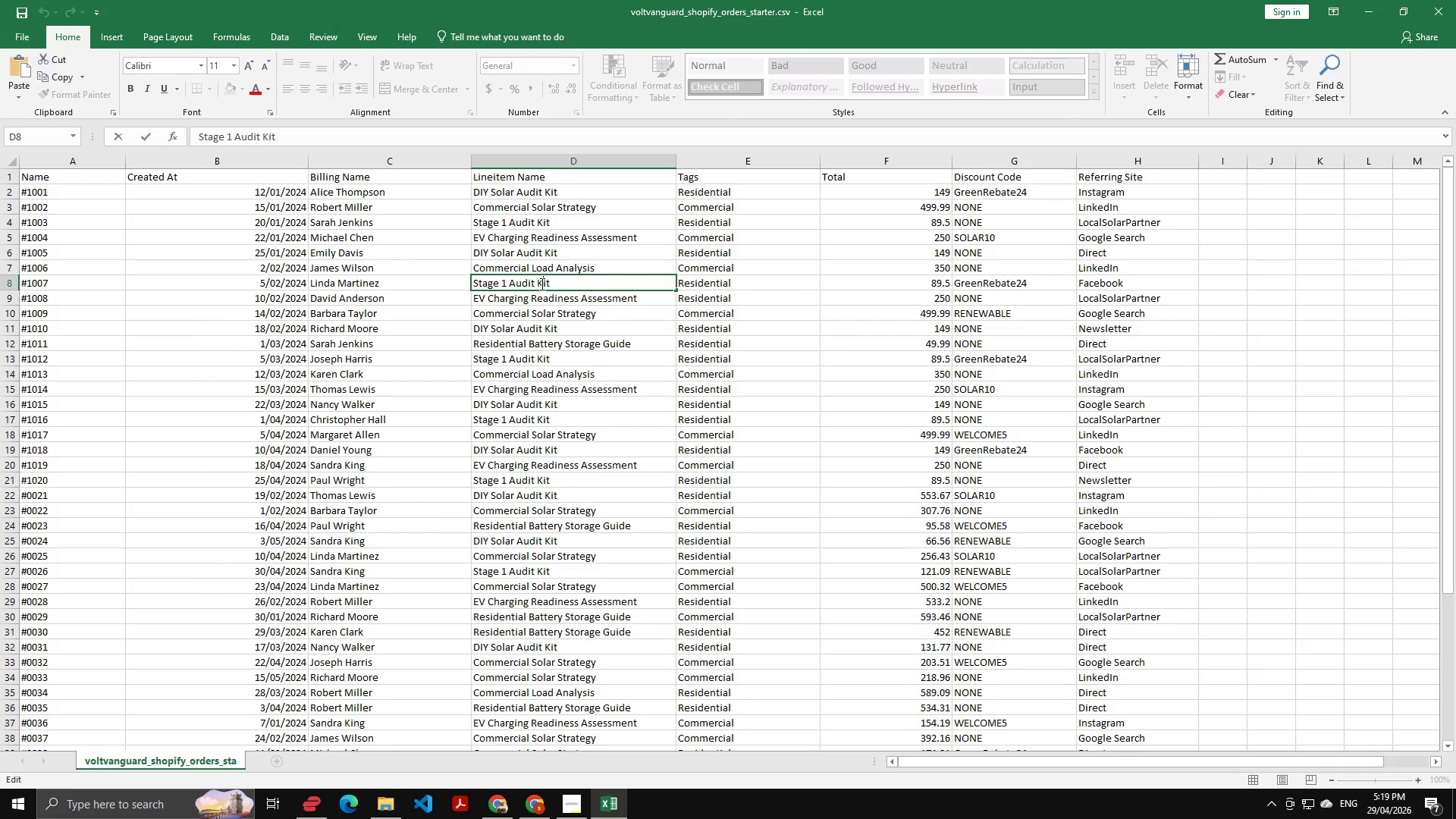 
key(Control+A)
 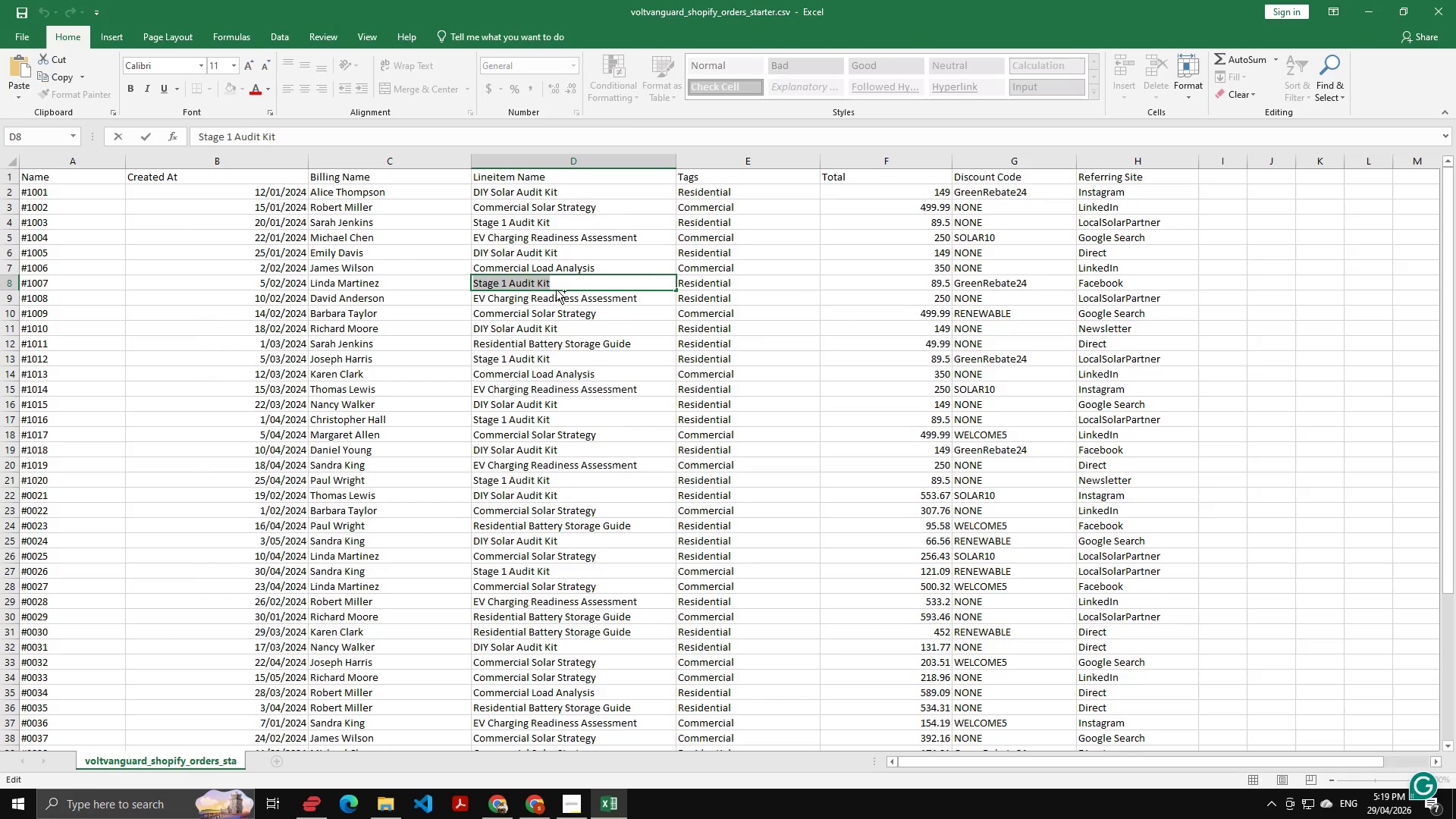 
key(Control+C)
 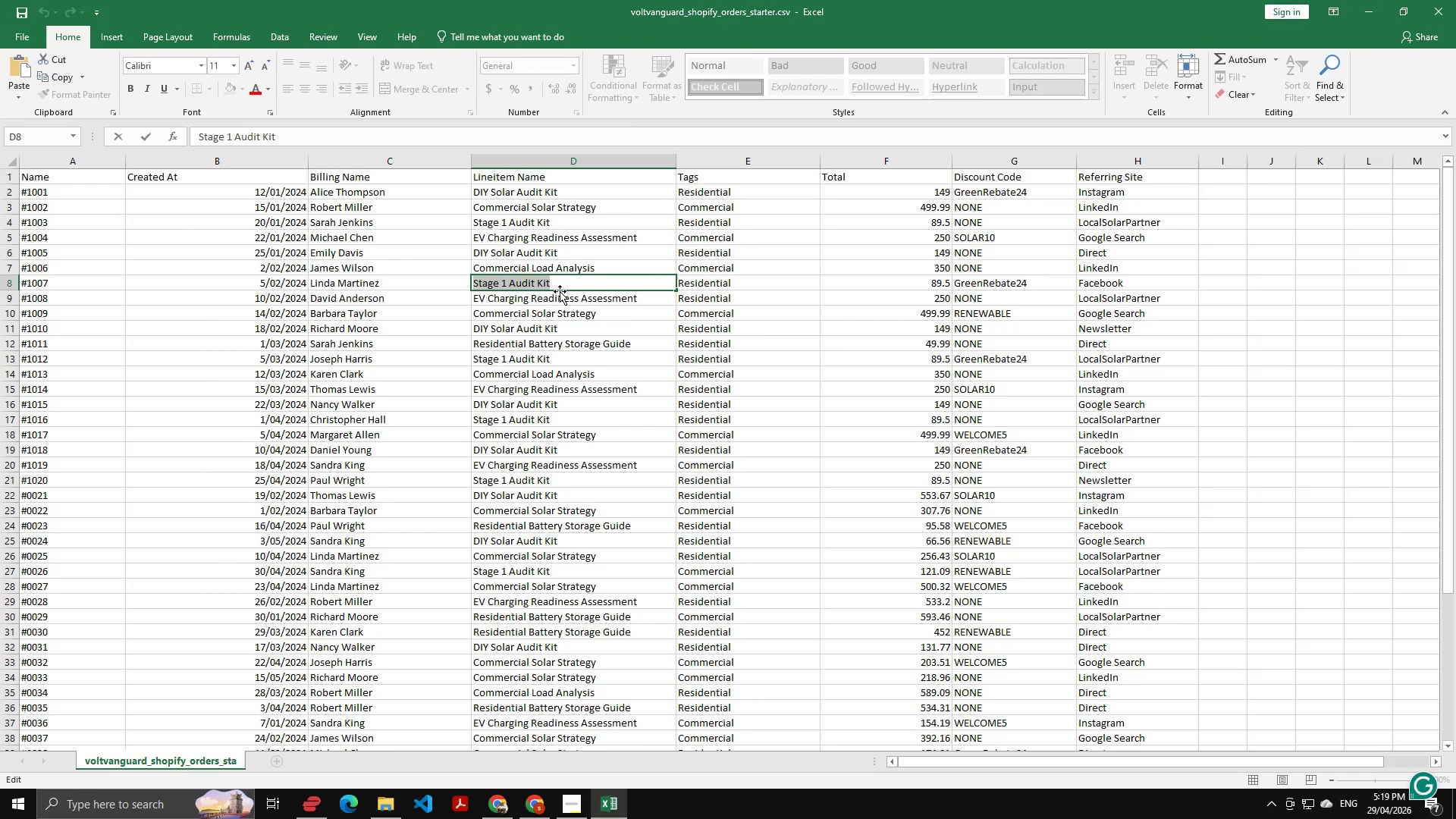 
key(Alt+AltLeft)
 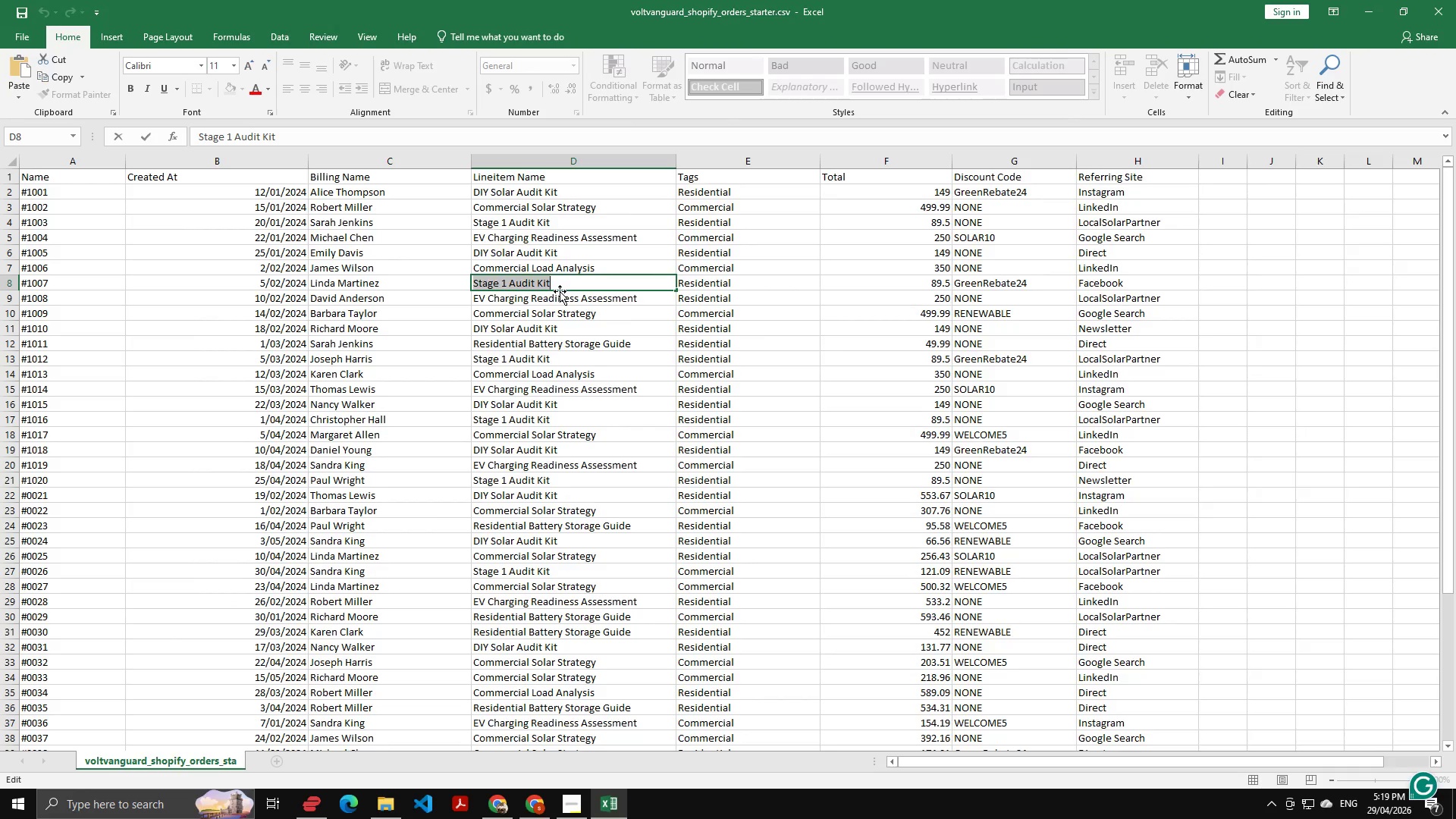 
key(Alt+Tab)
 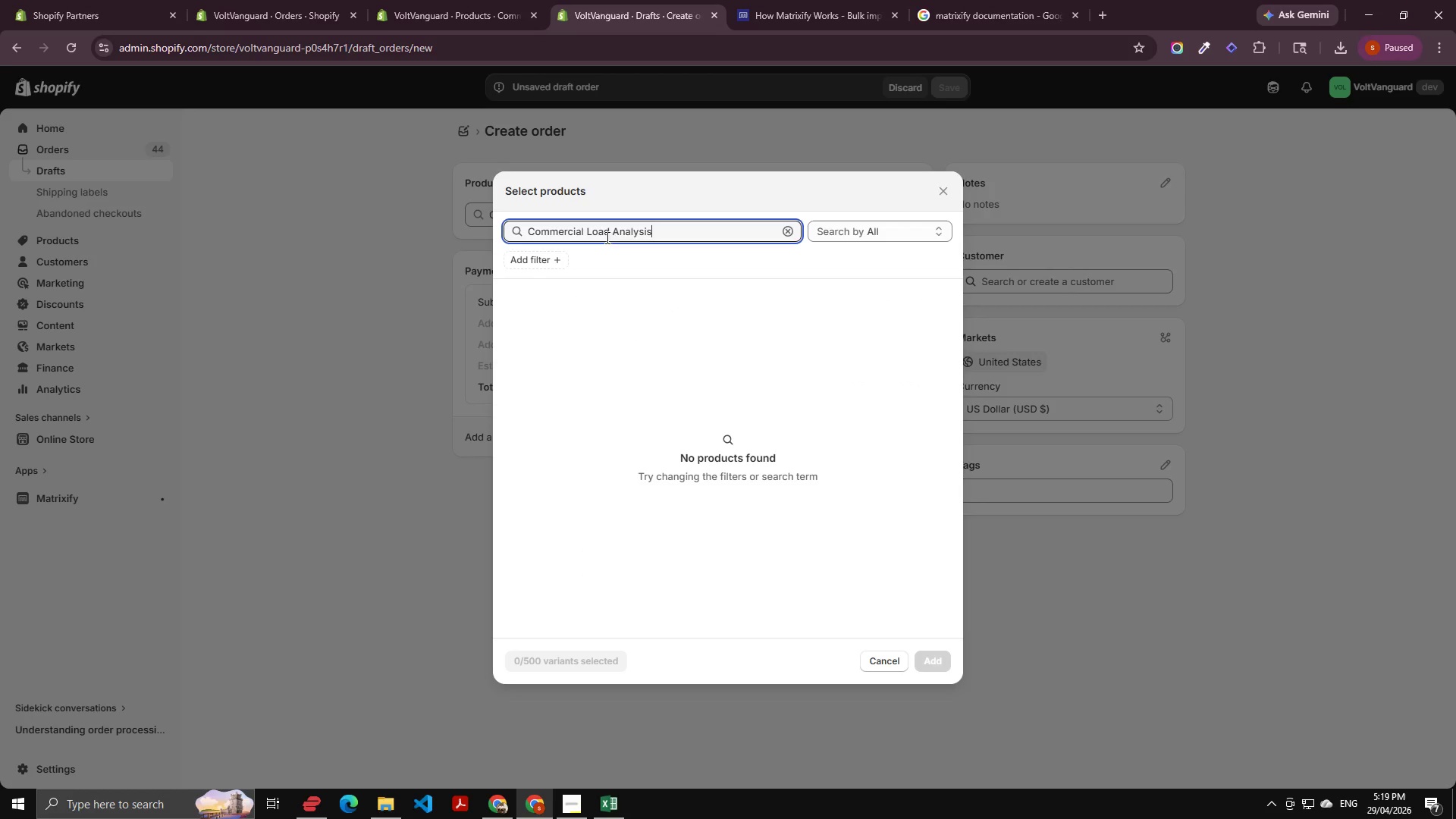 
key(Control+A)
 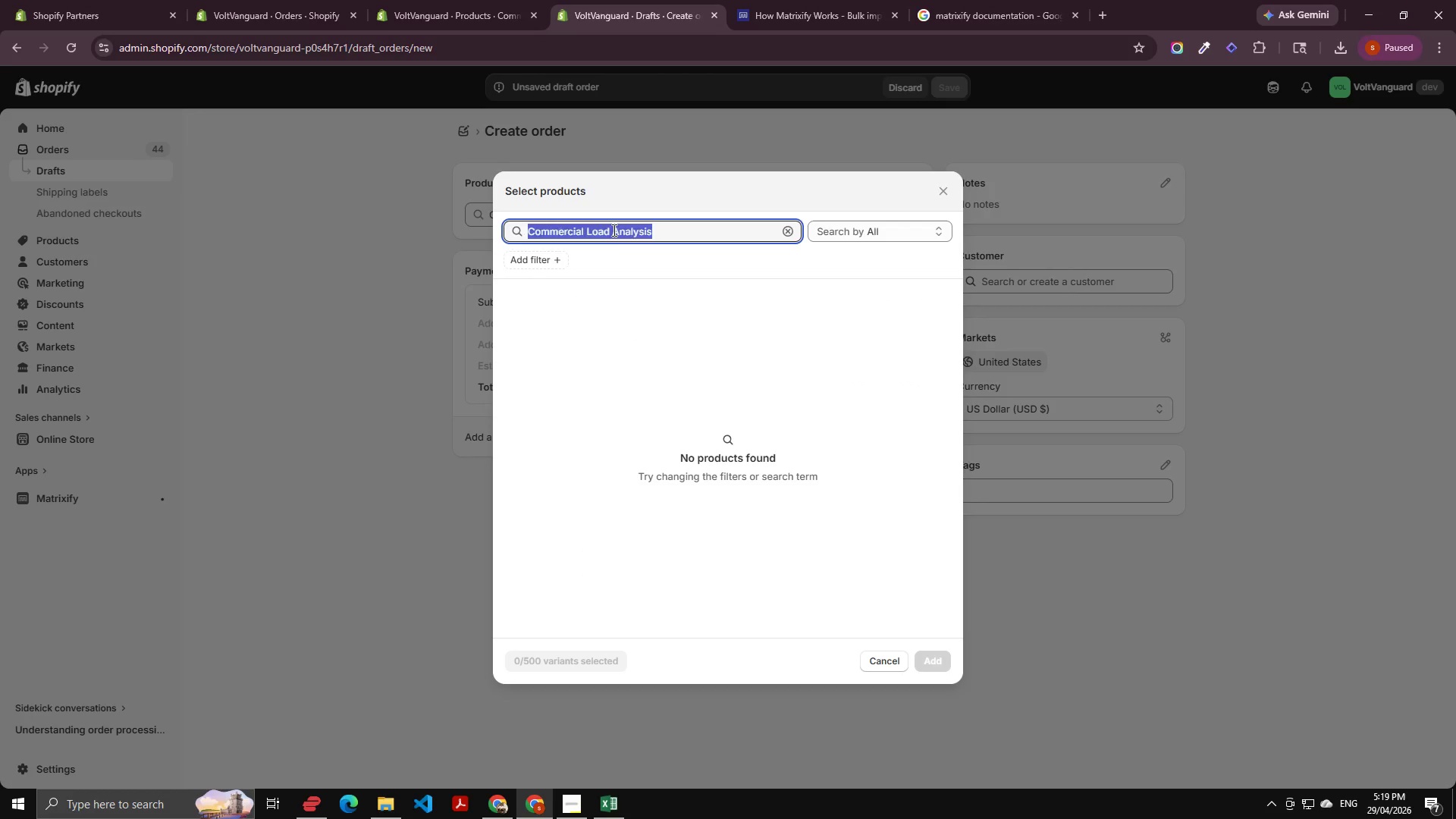 
key(Control+V)
 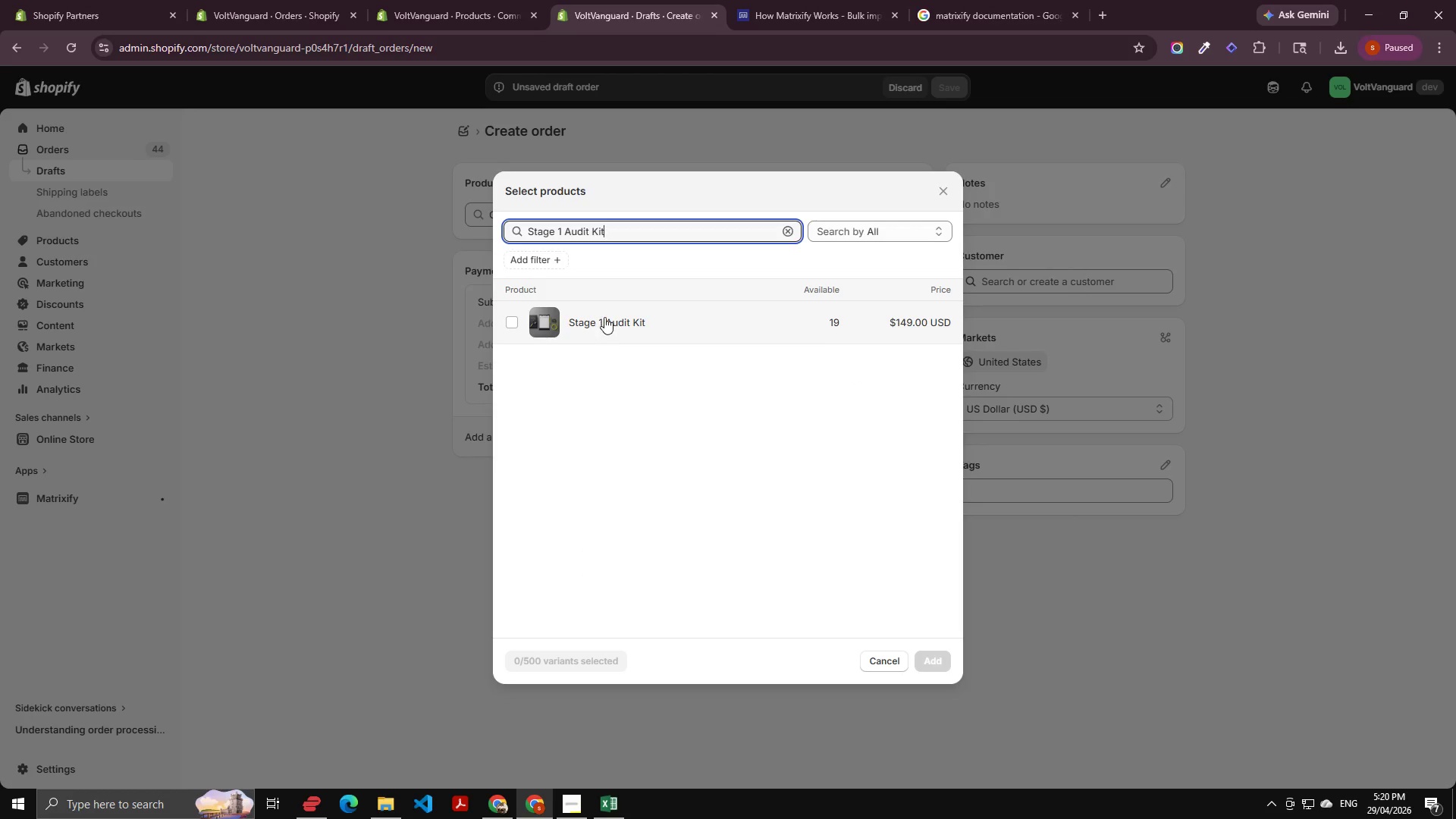 
left_click([604, 317])
 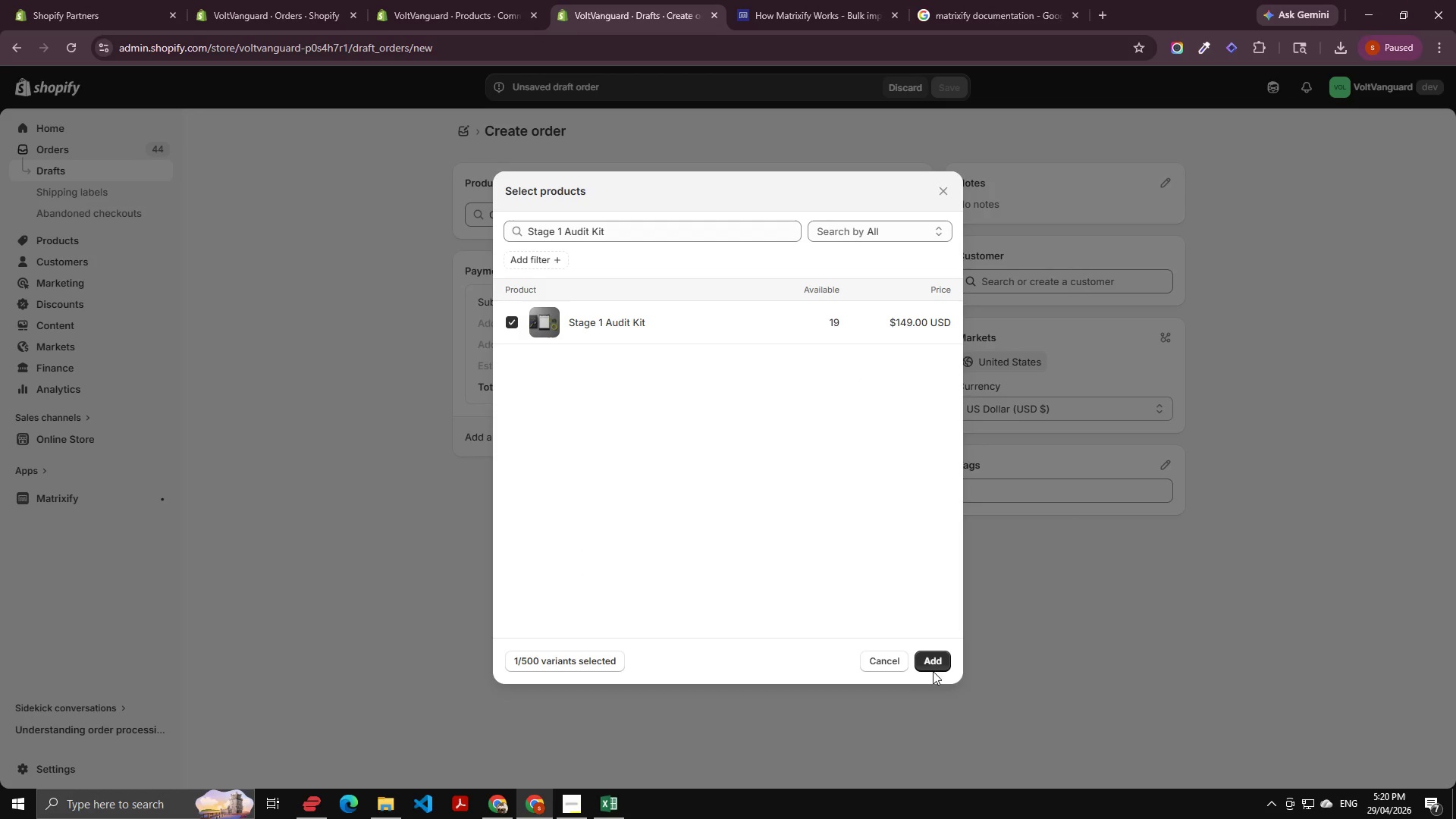 
left_click([934, 659])
 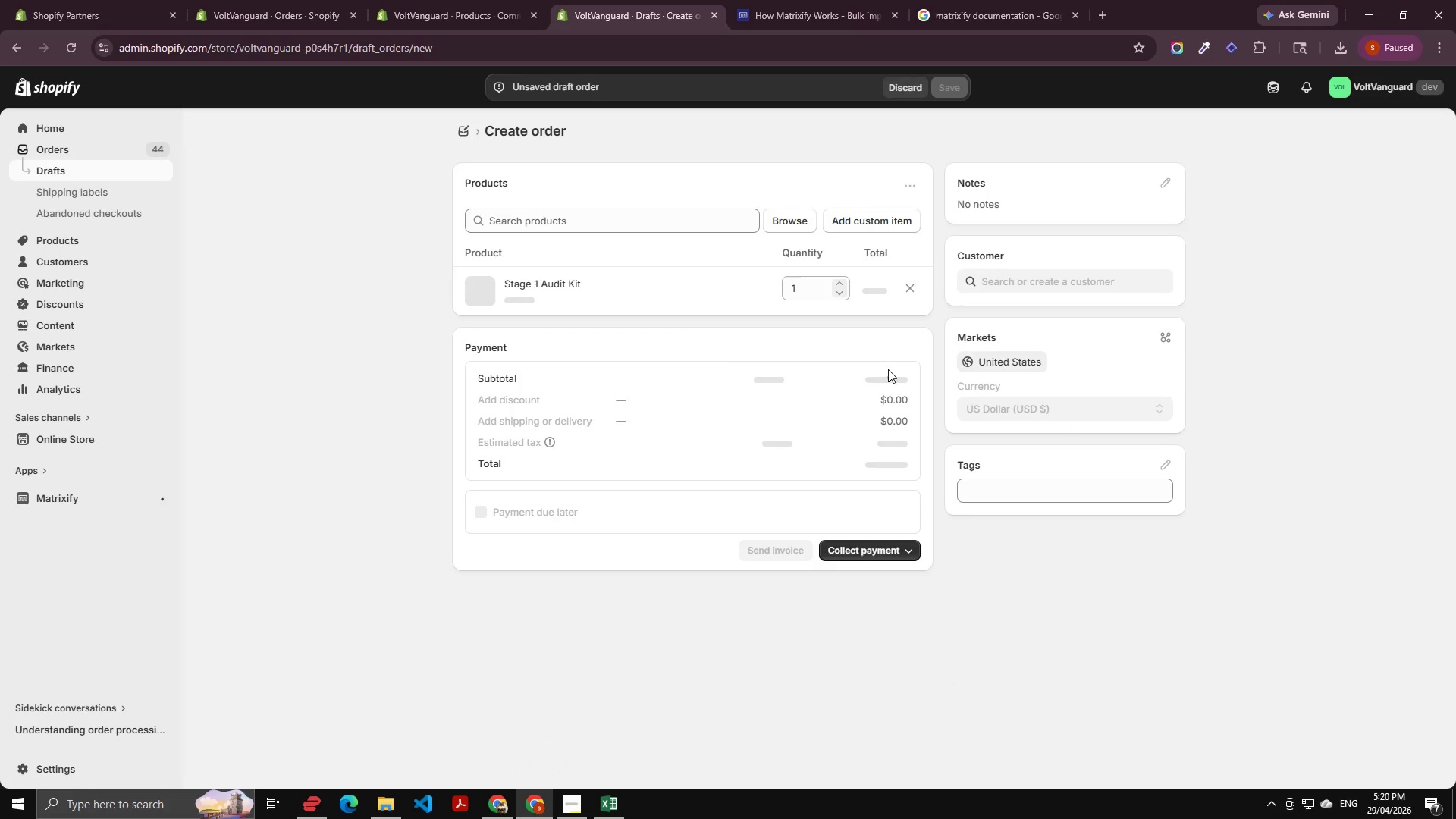 
key(Alt+AltLeft)
 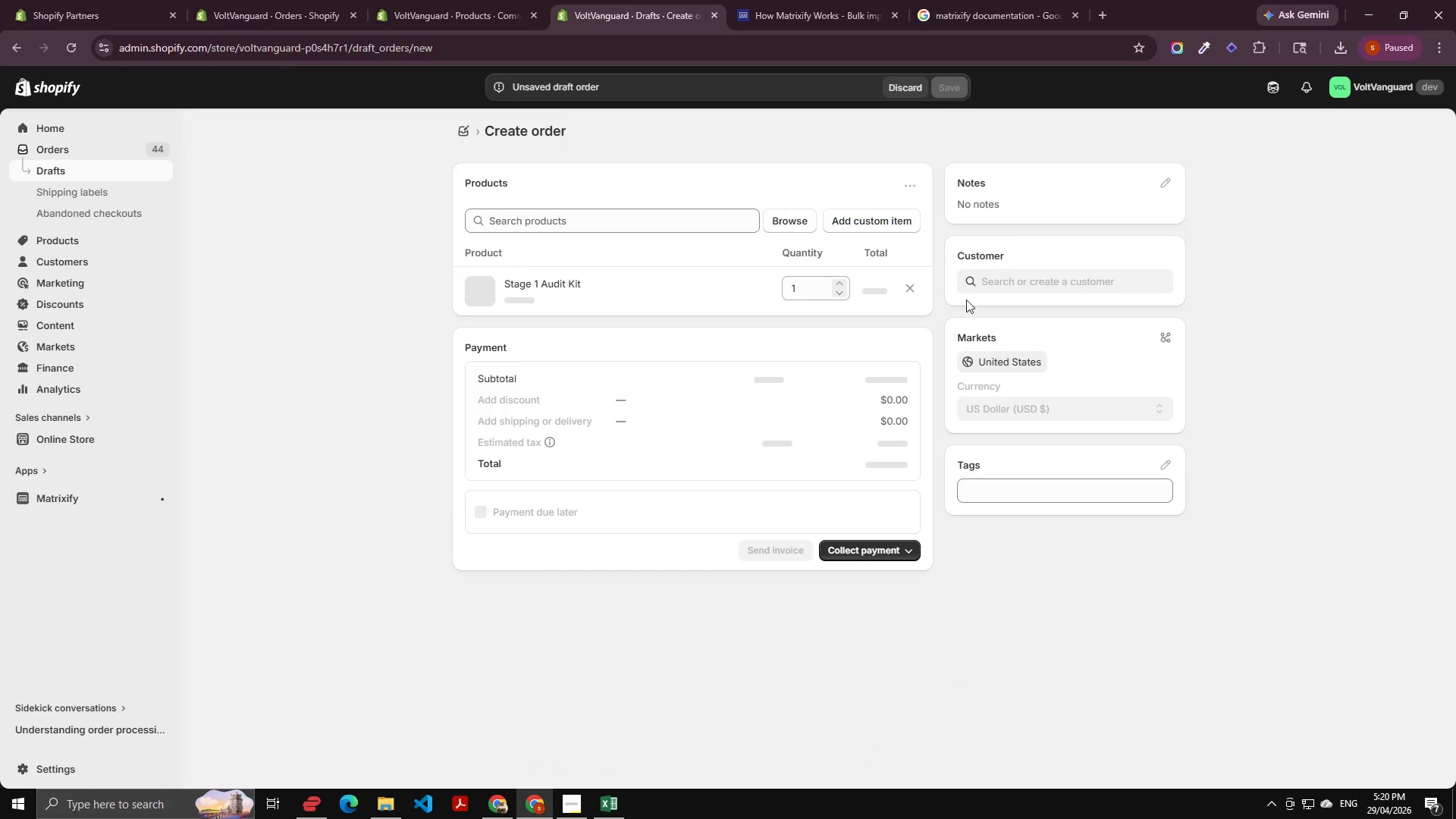 
key(Alt+Tab)
 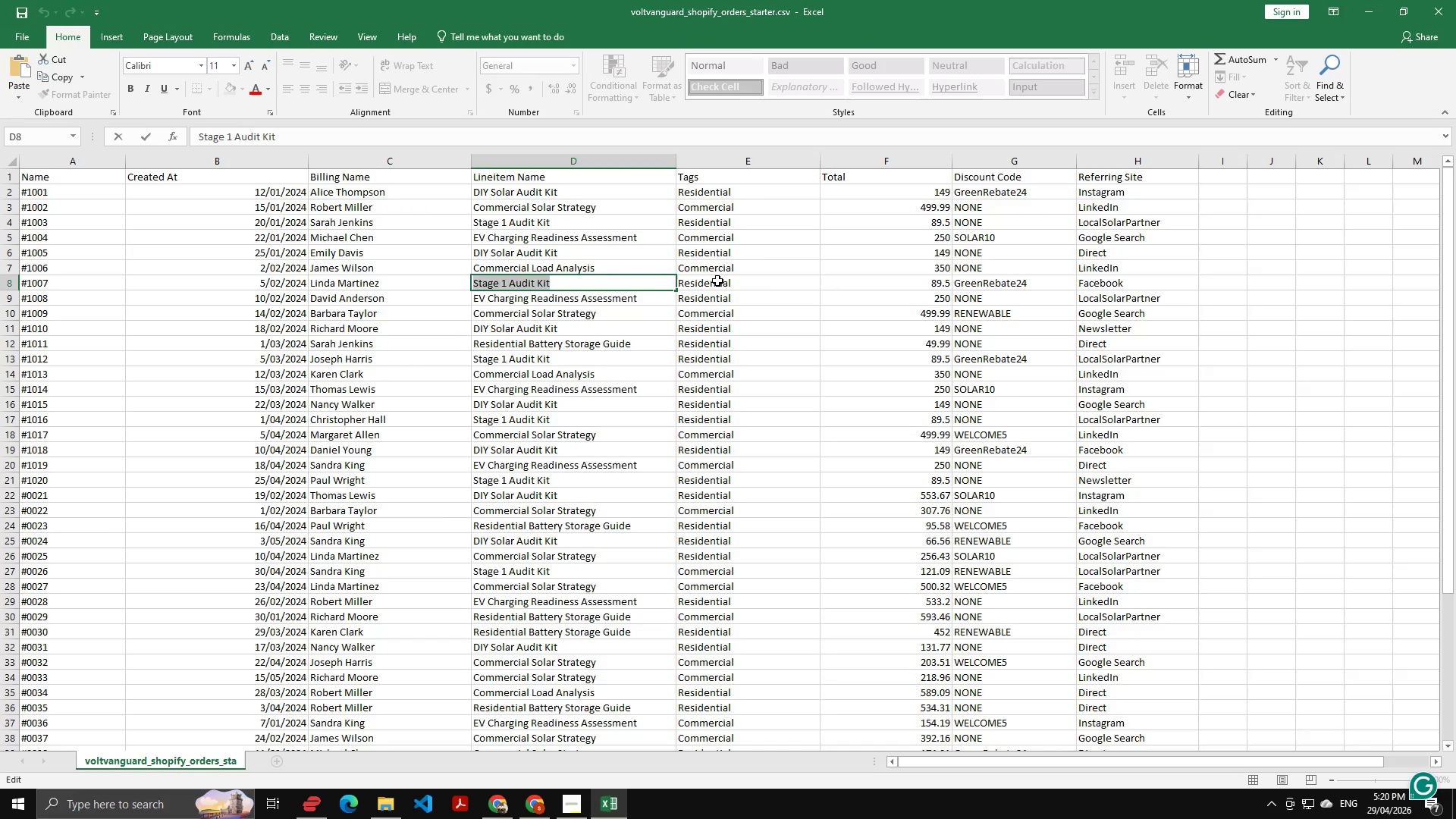 
double_click([717, 281])
 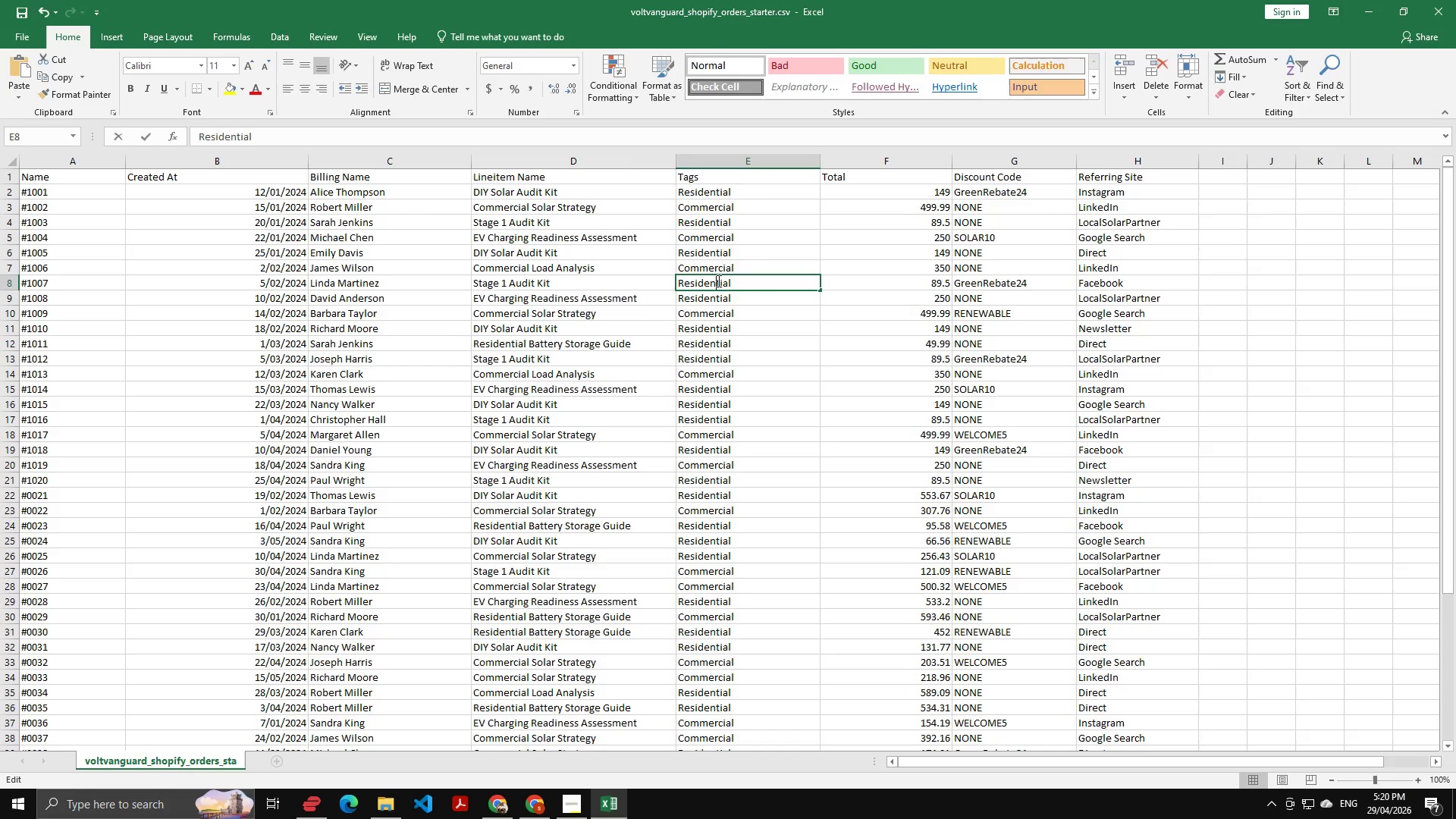 
triple_click([717, 281])
 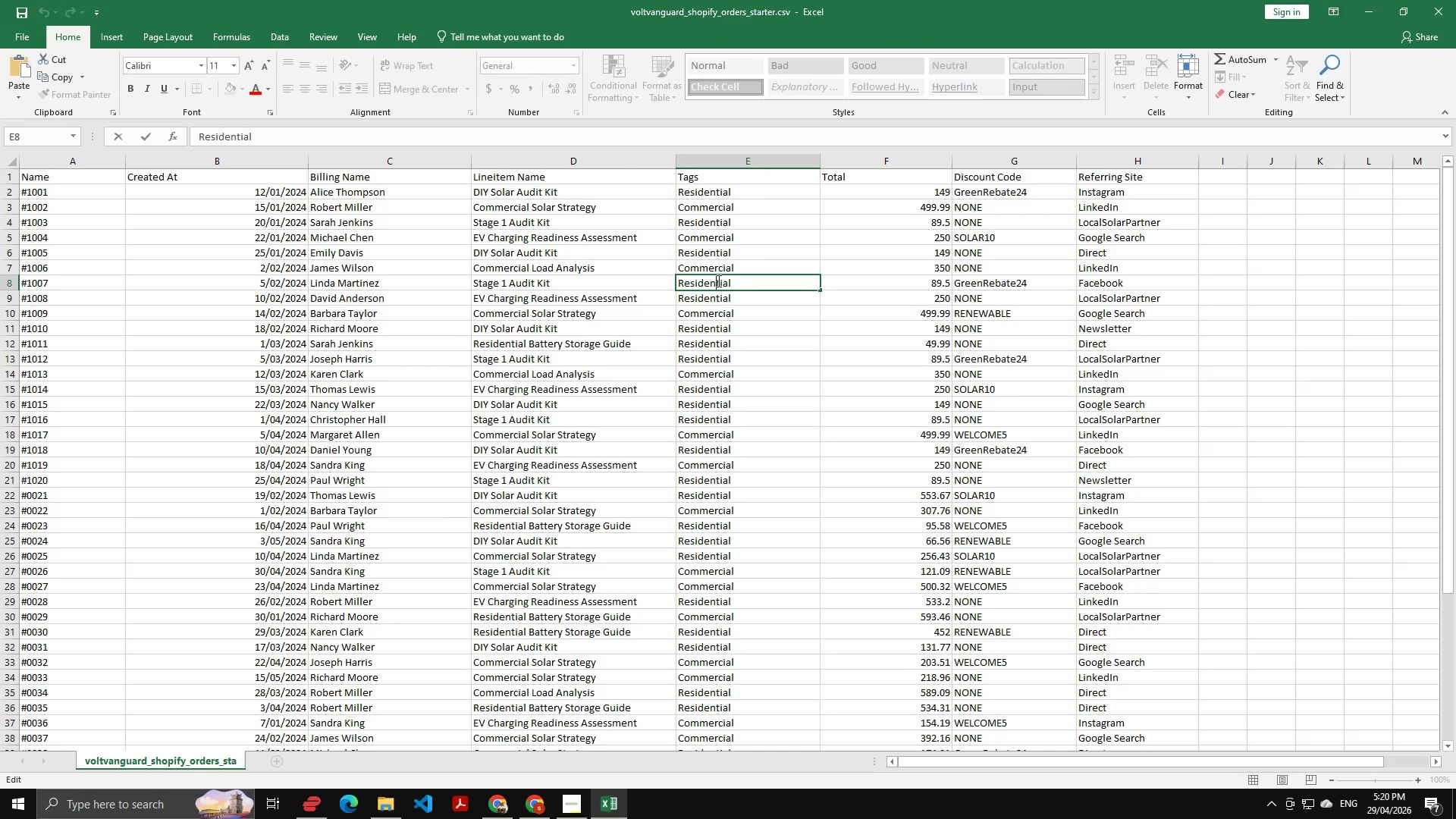 
key(Control+A)
 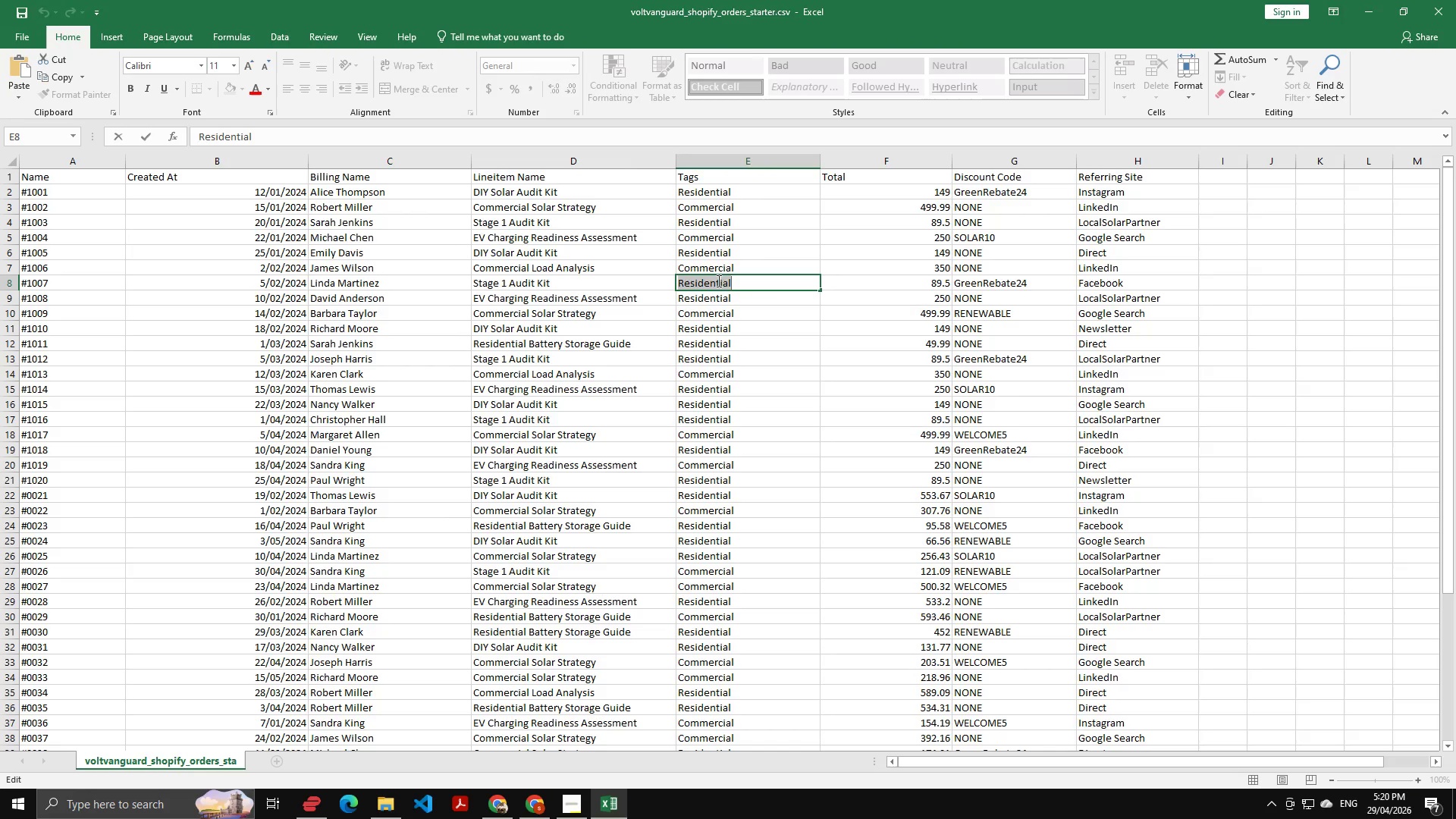 
key(Control+C)
 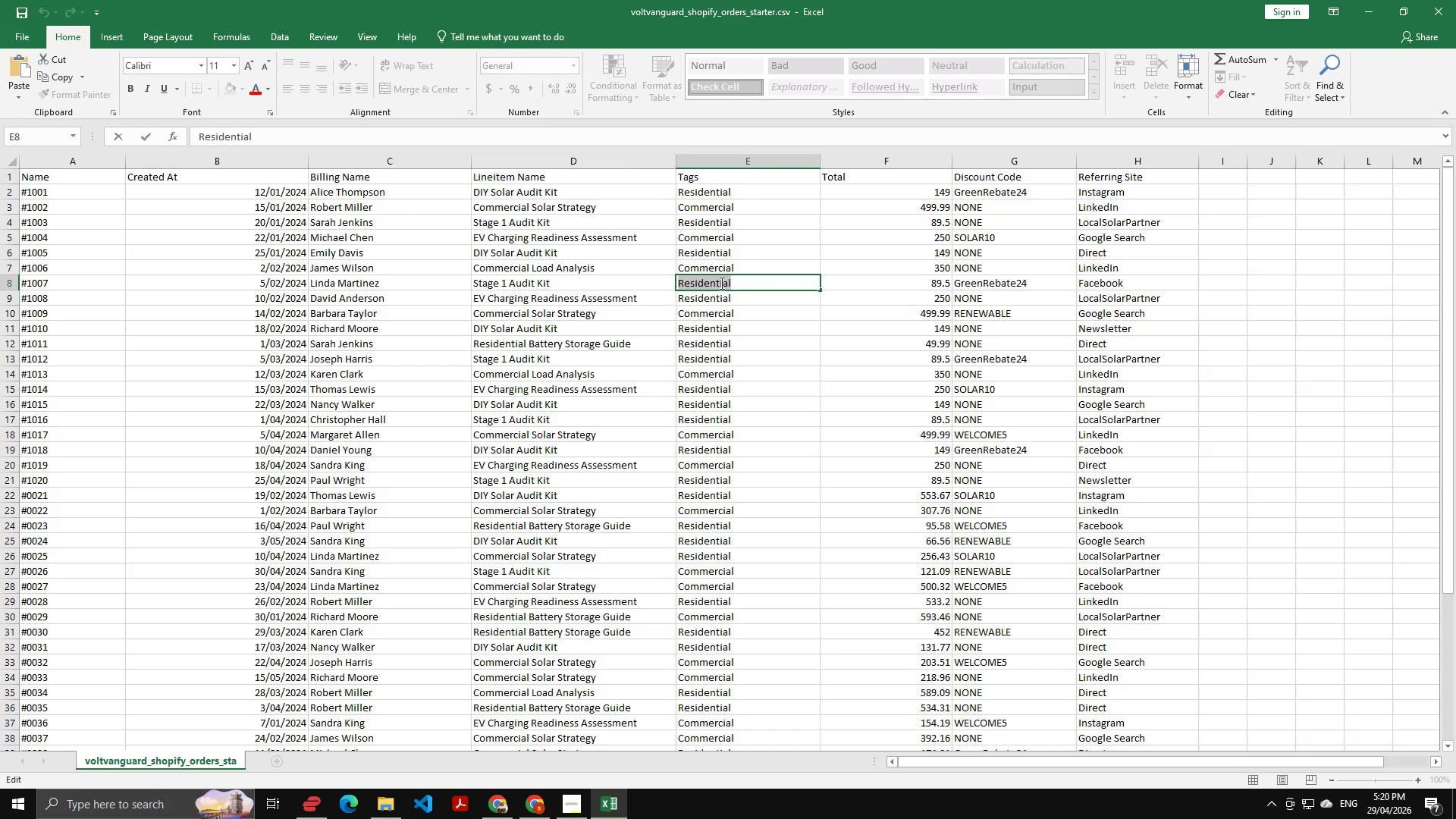 
key(Control+C)
 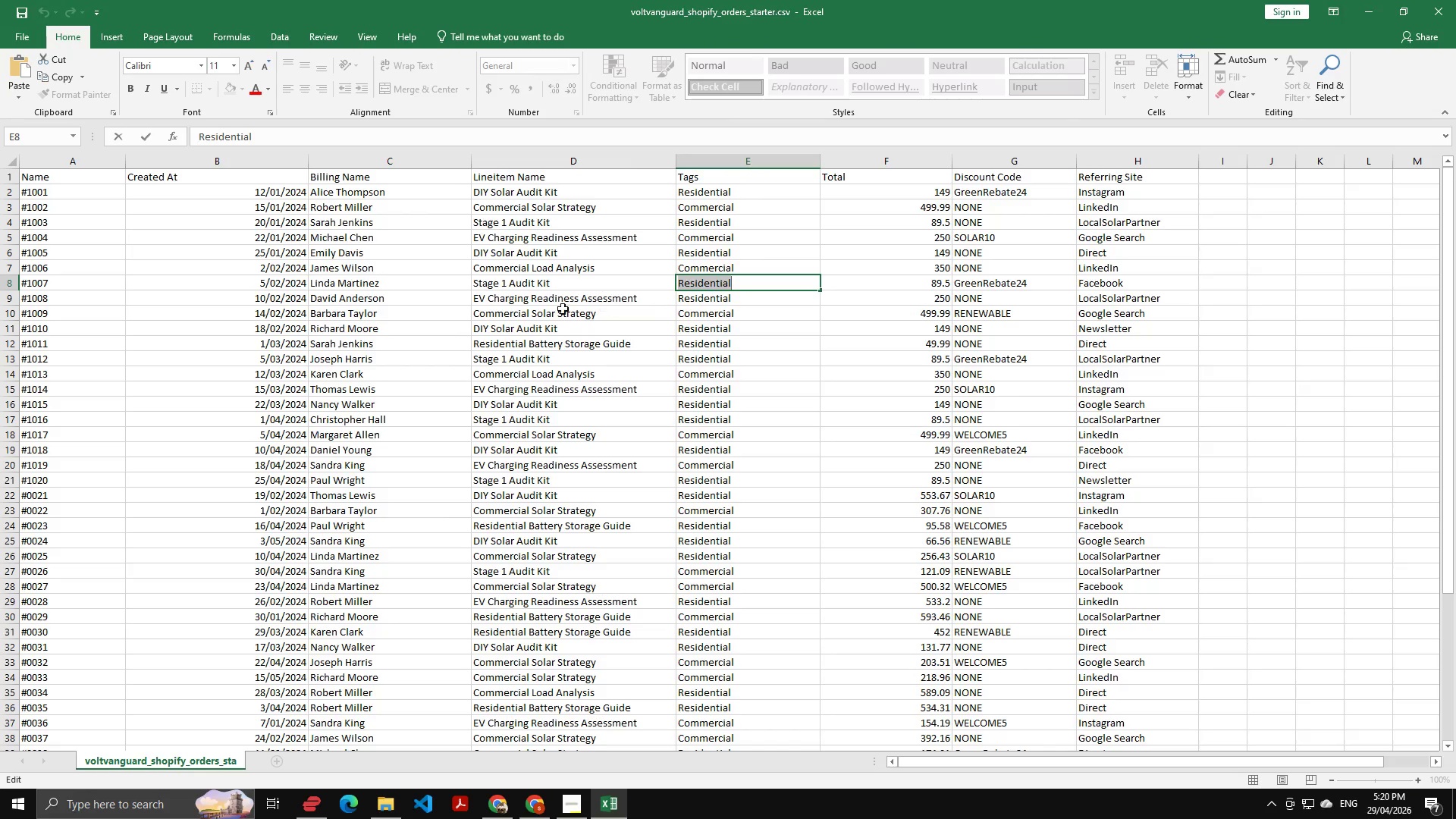 
key(Alt+AltLeft)
 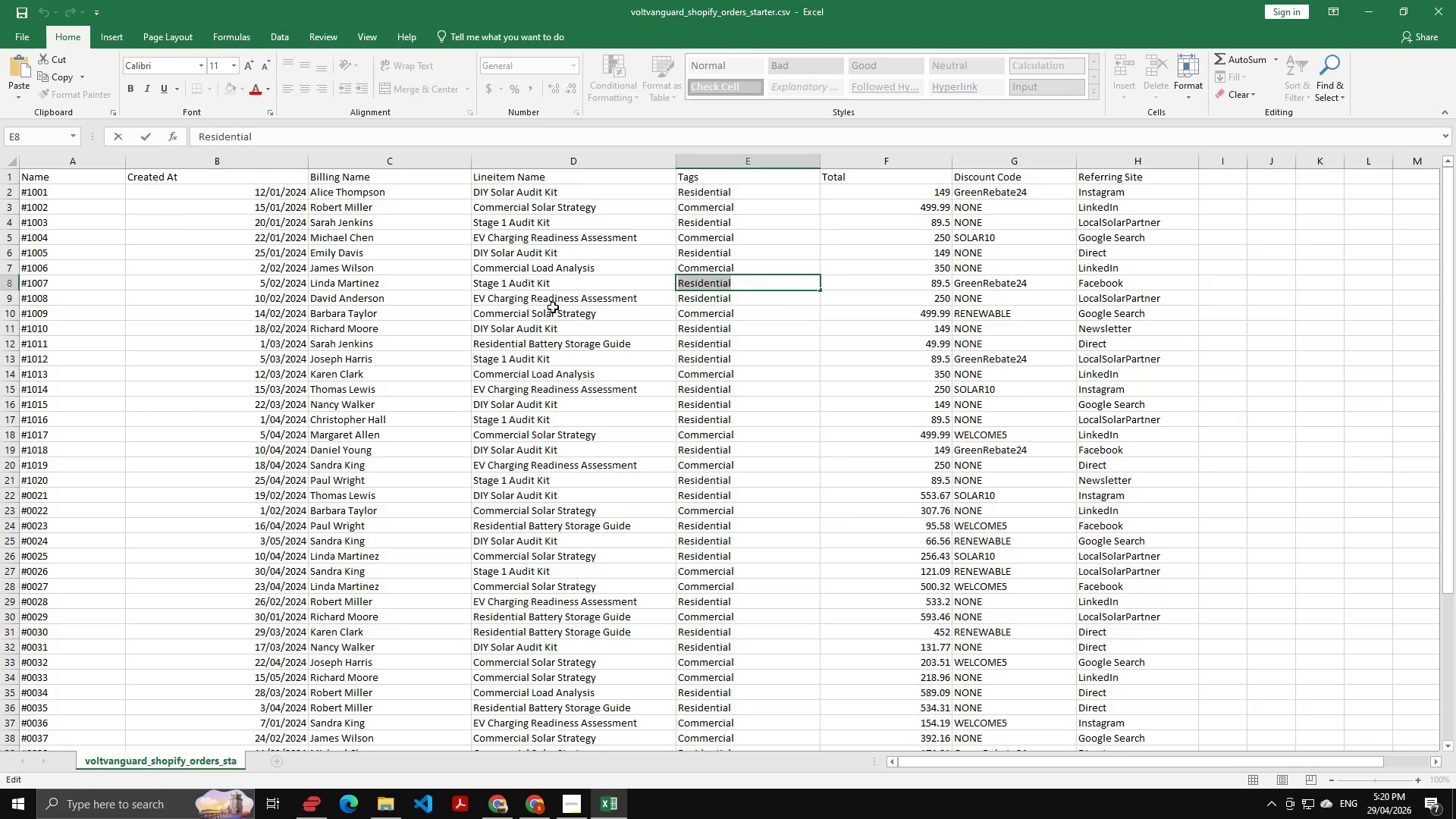 
key(Alt+Tab)
 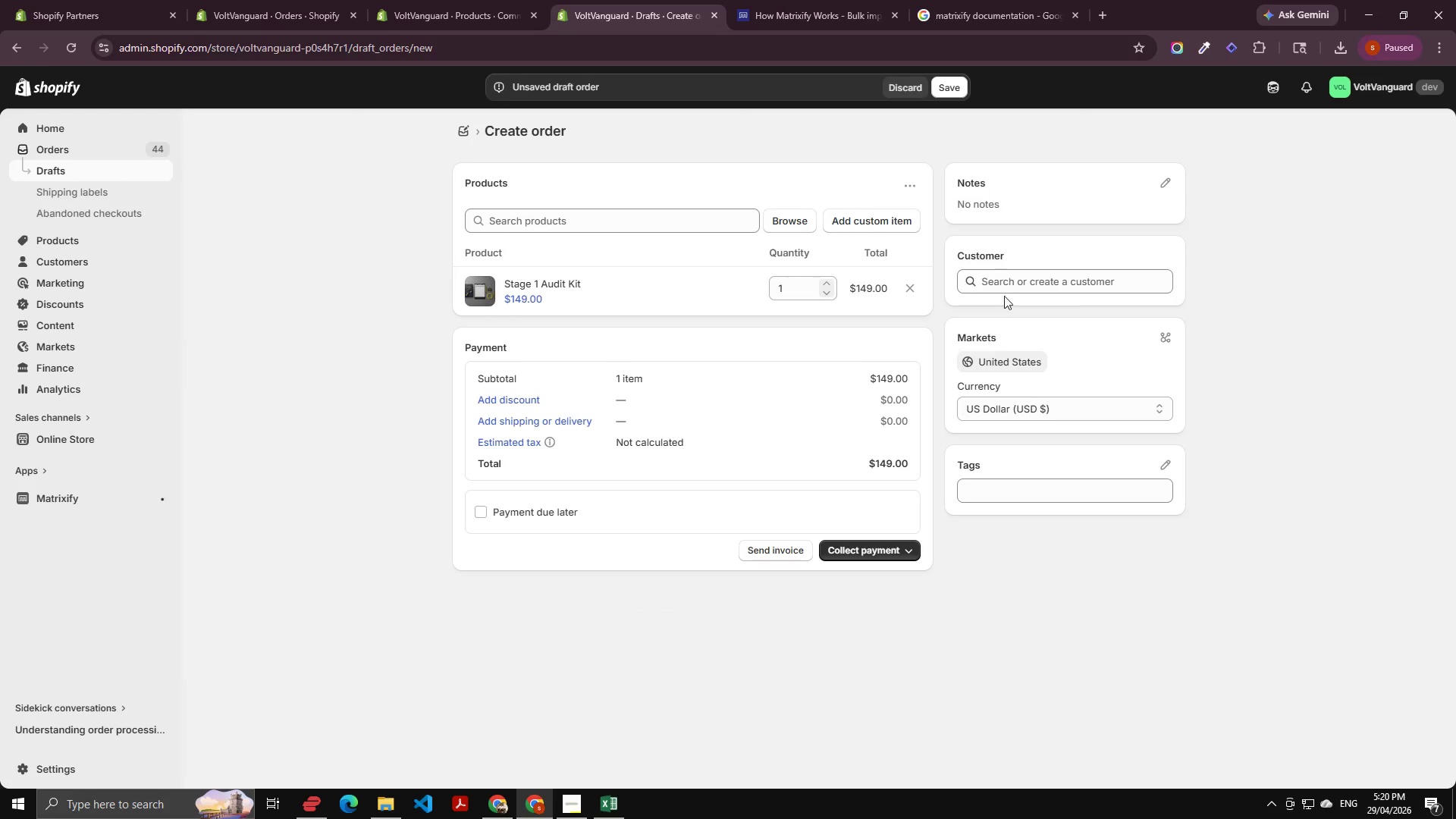 
left_click([1019, 285])
 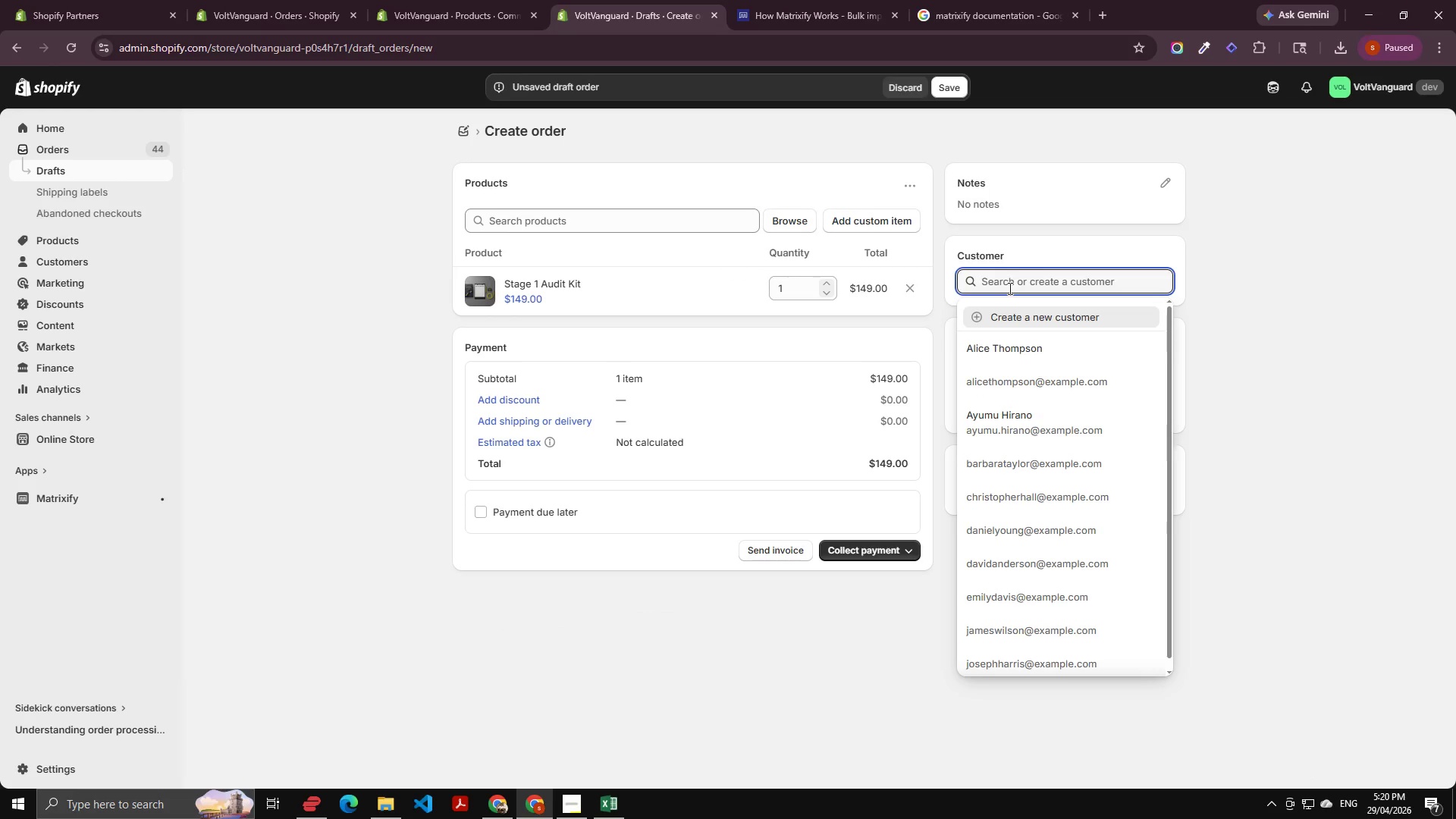 
type(linda)
 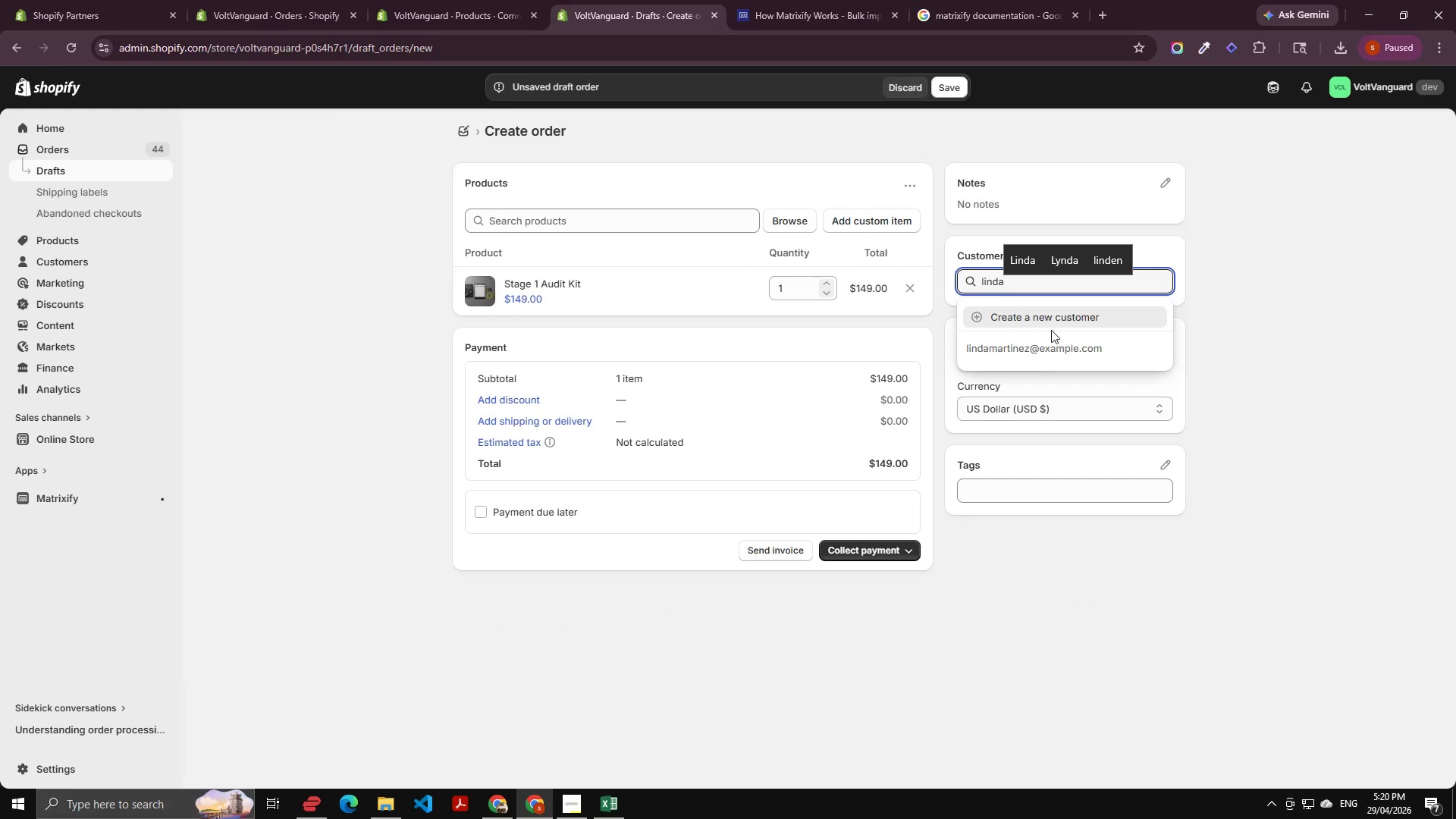 
left_click([1027, 346])
 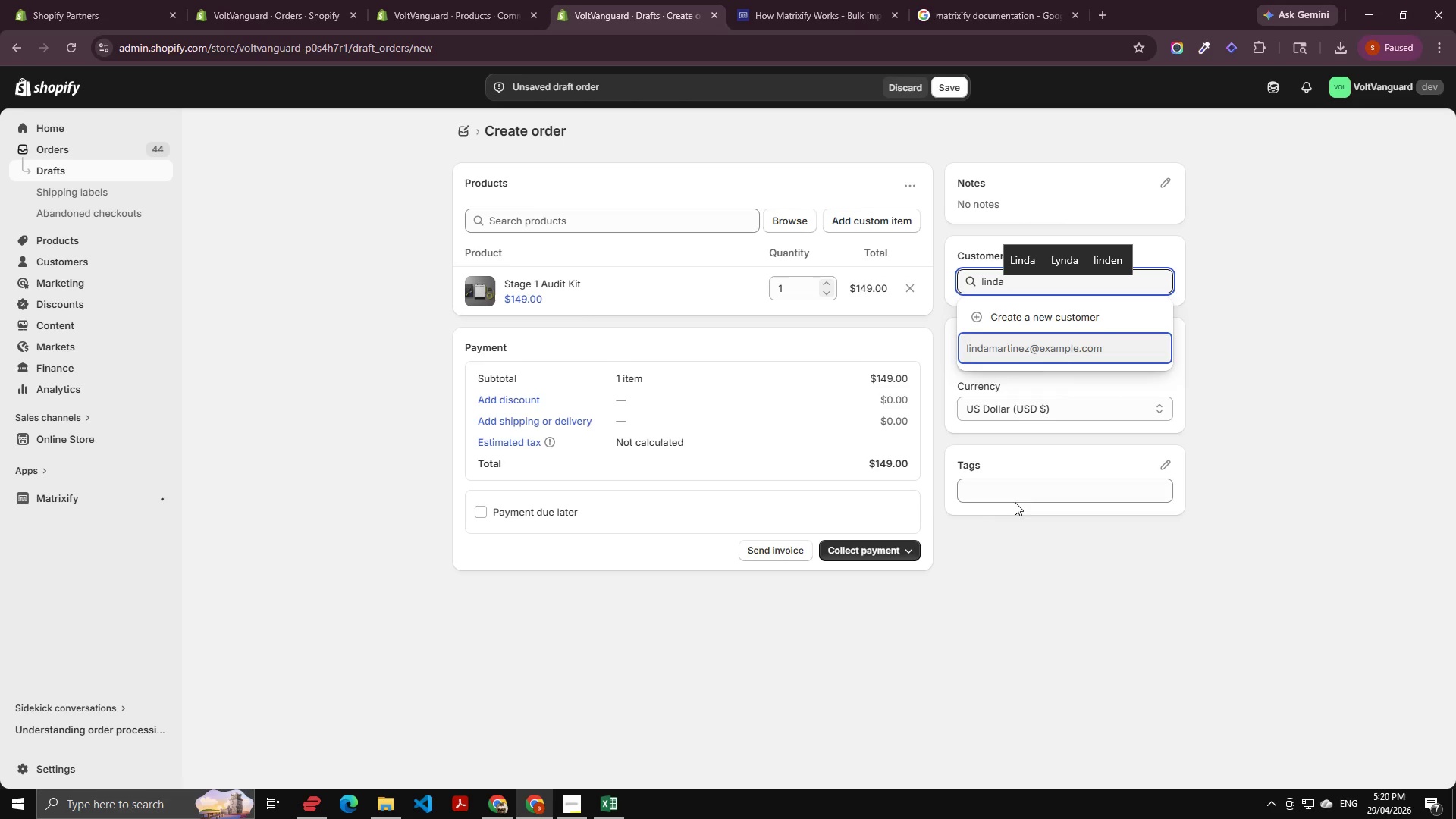 
left_click([1019, 487])
 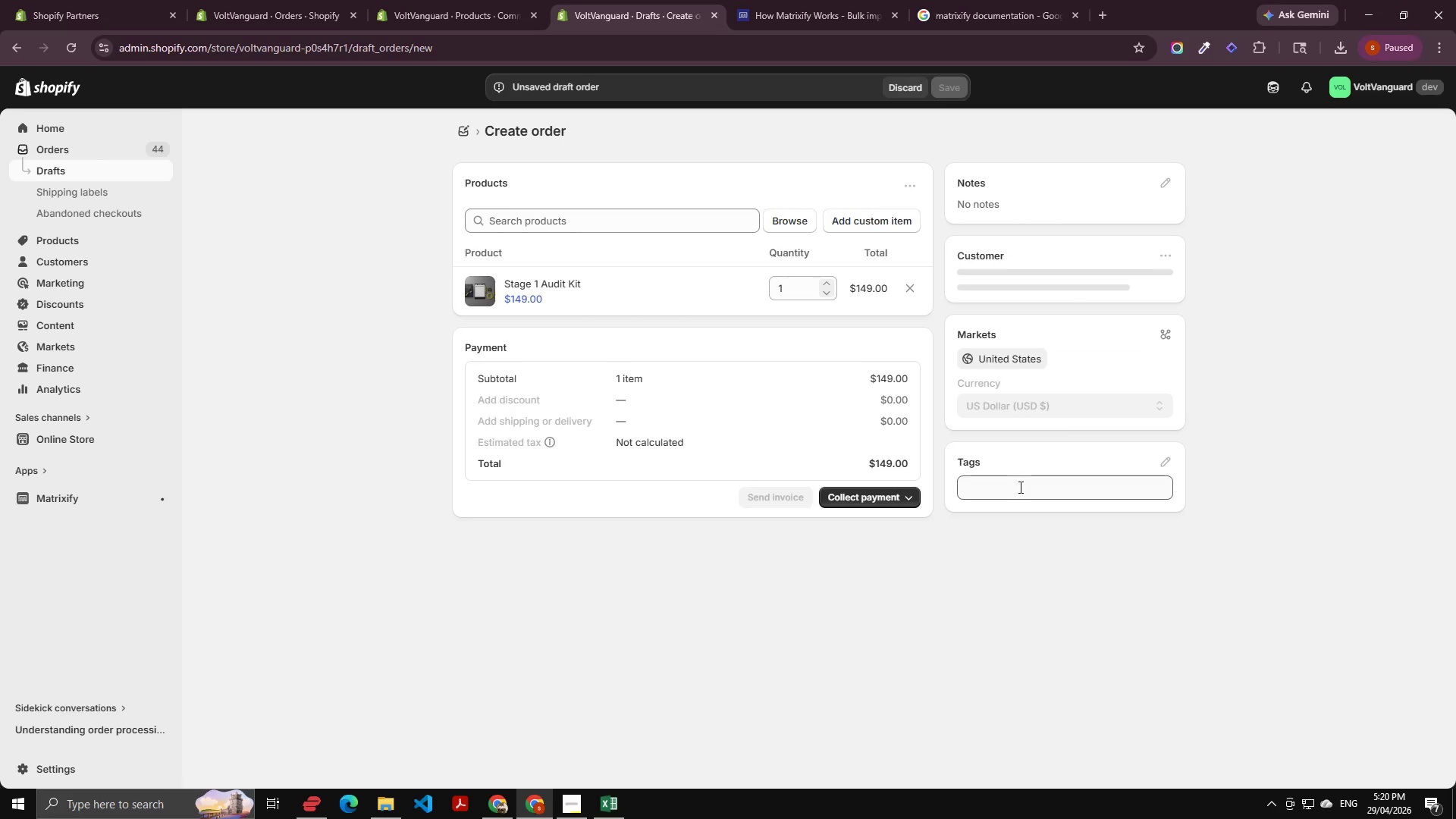 
key(Control+V)
 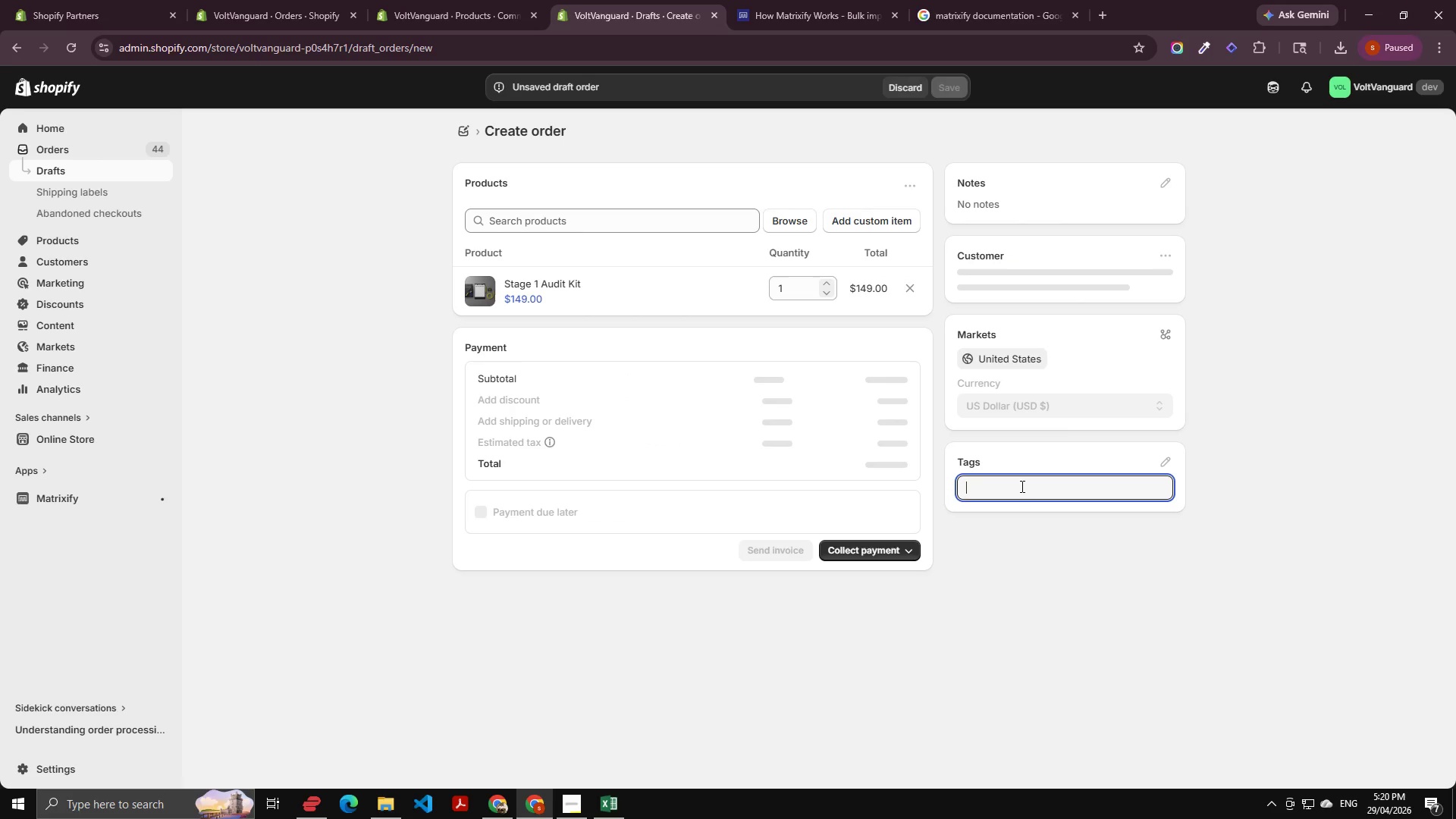 
left_click([1021, 486])
 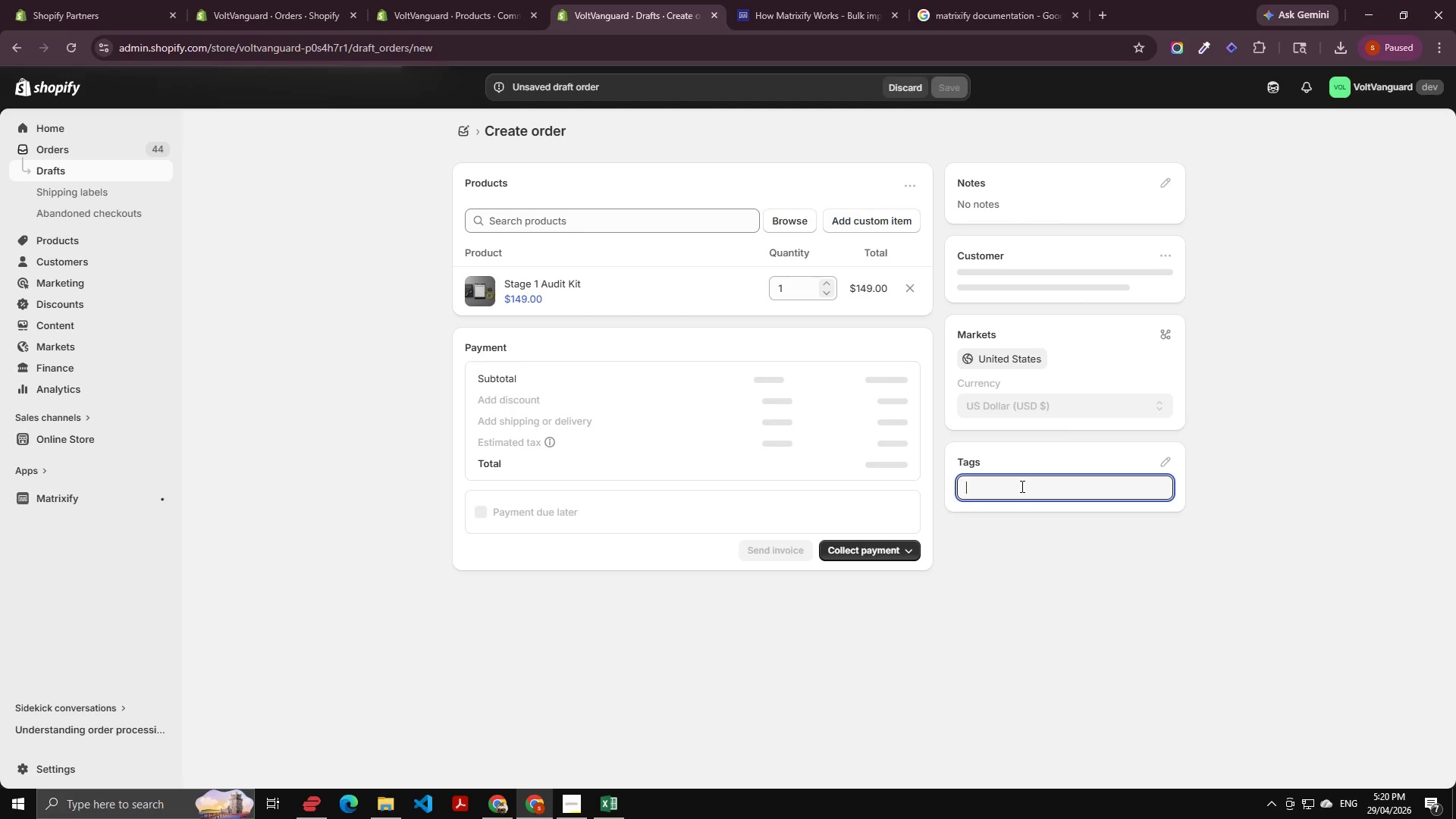 
key(Control+V)
 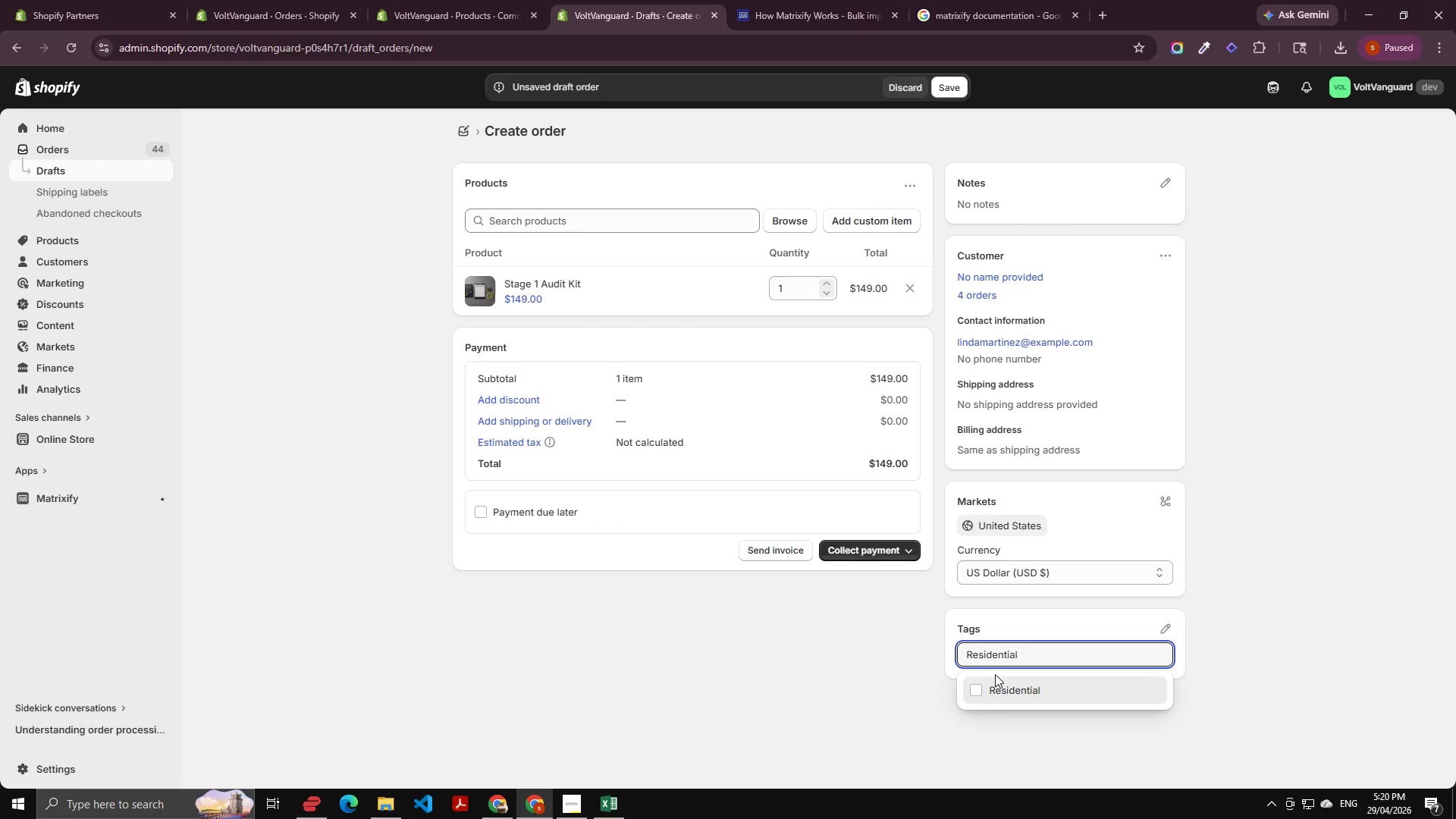 
left_click([997, 698])
 